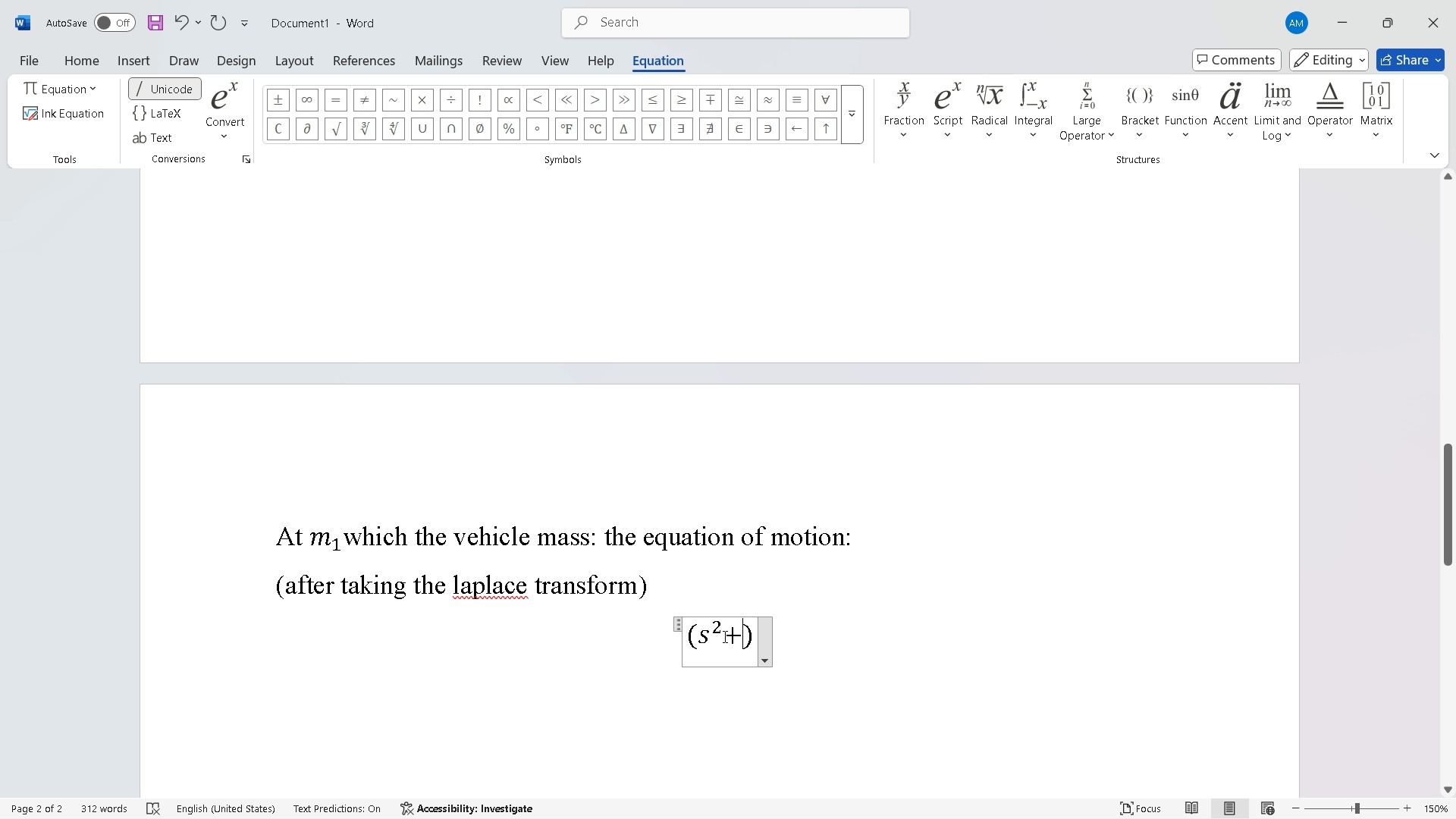 
left_click([1057, 251])
 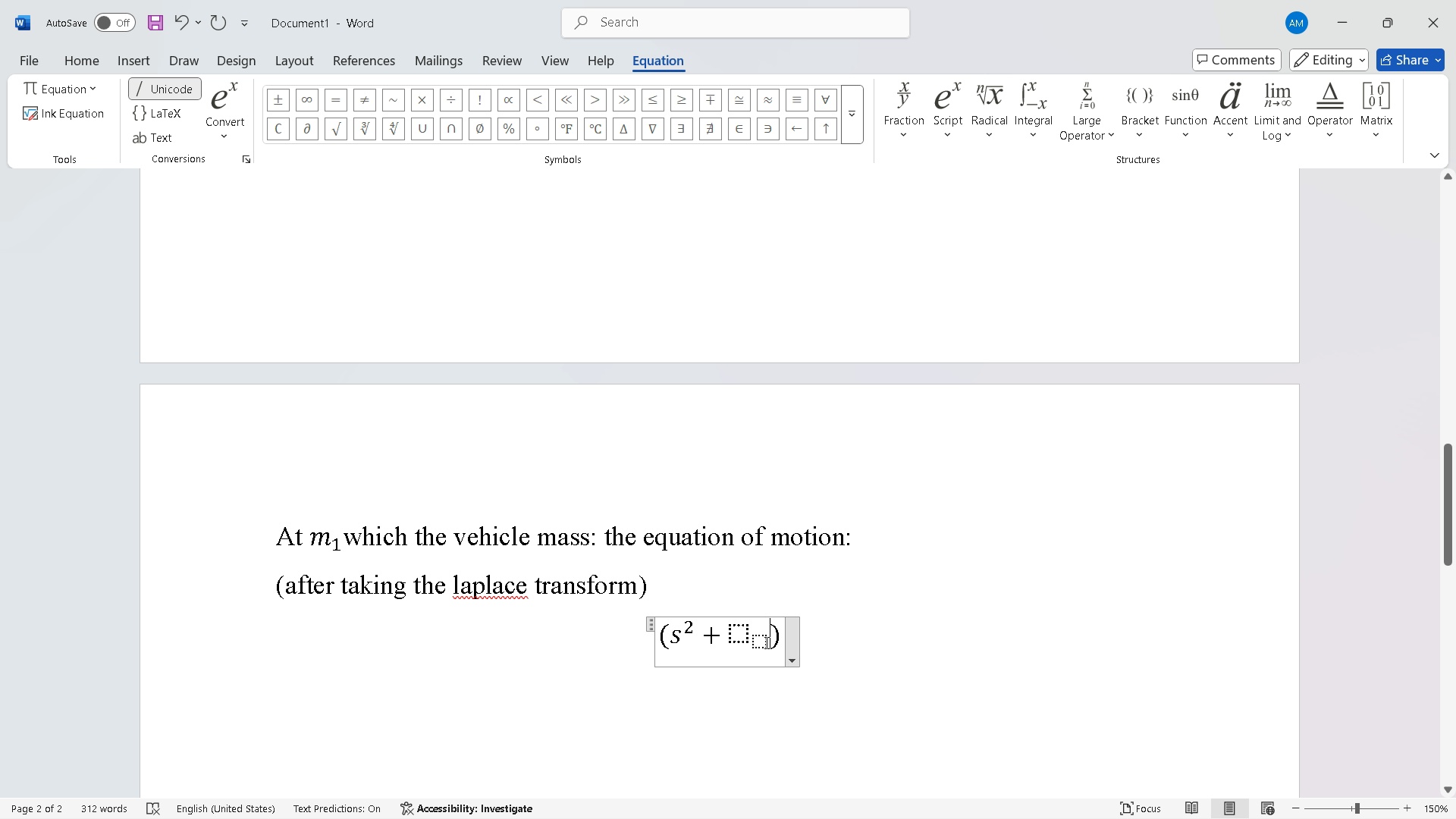 
left_click([765, 642])
 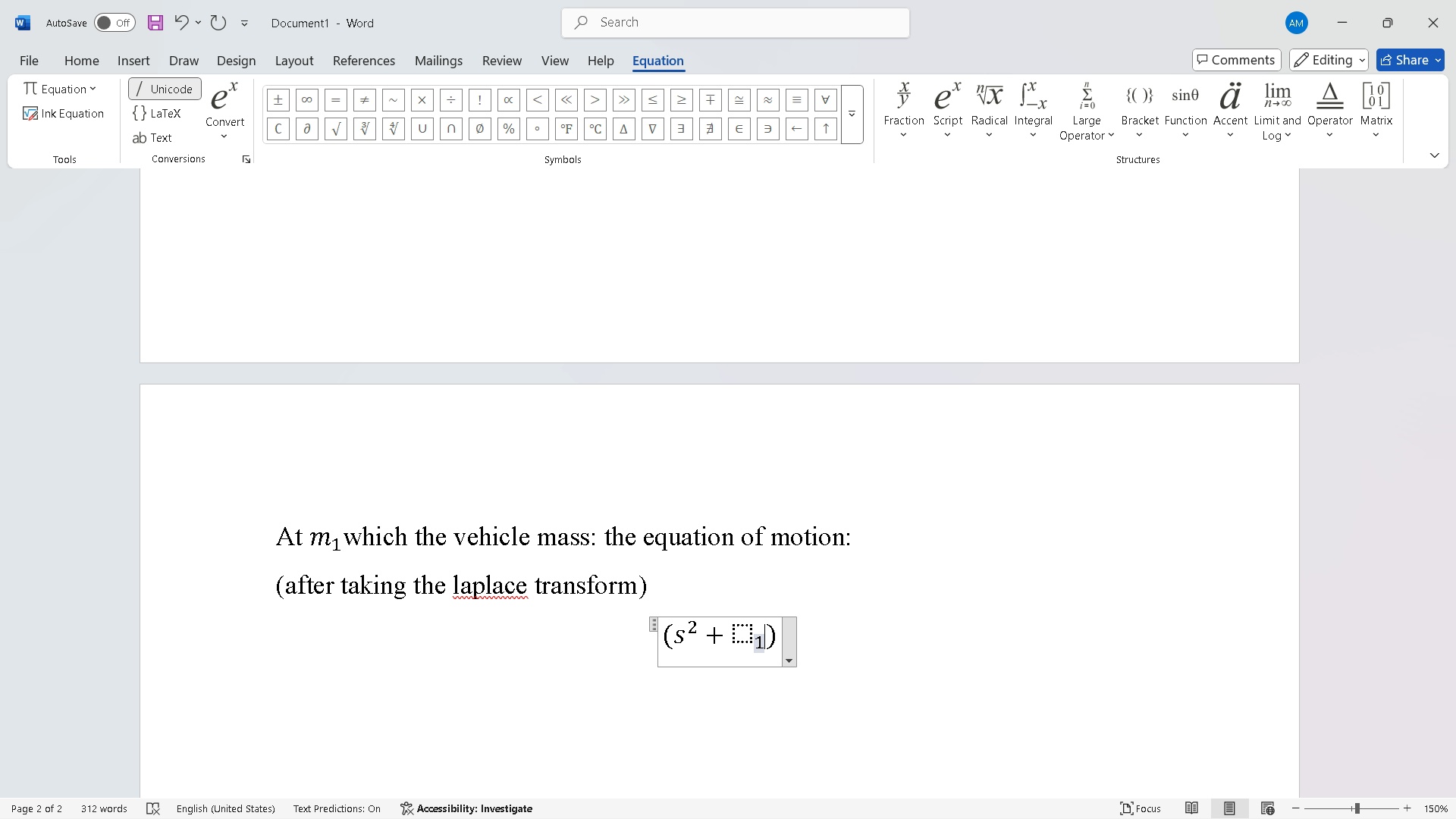 
type(1b)
 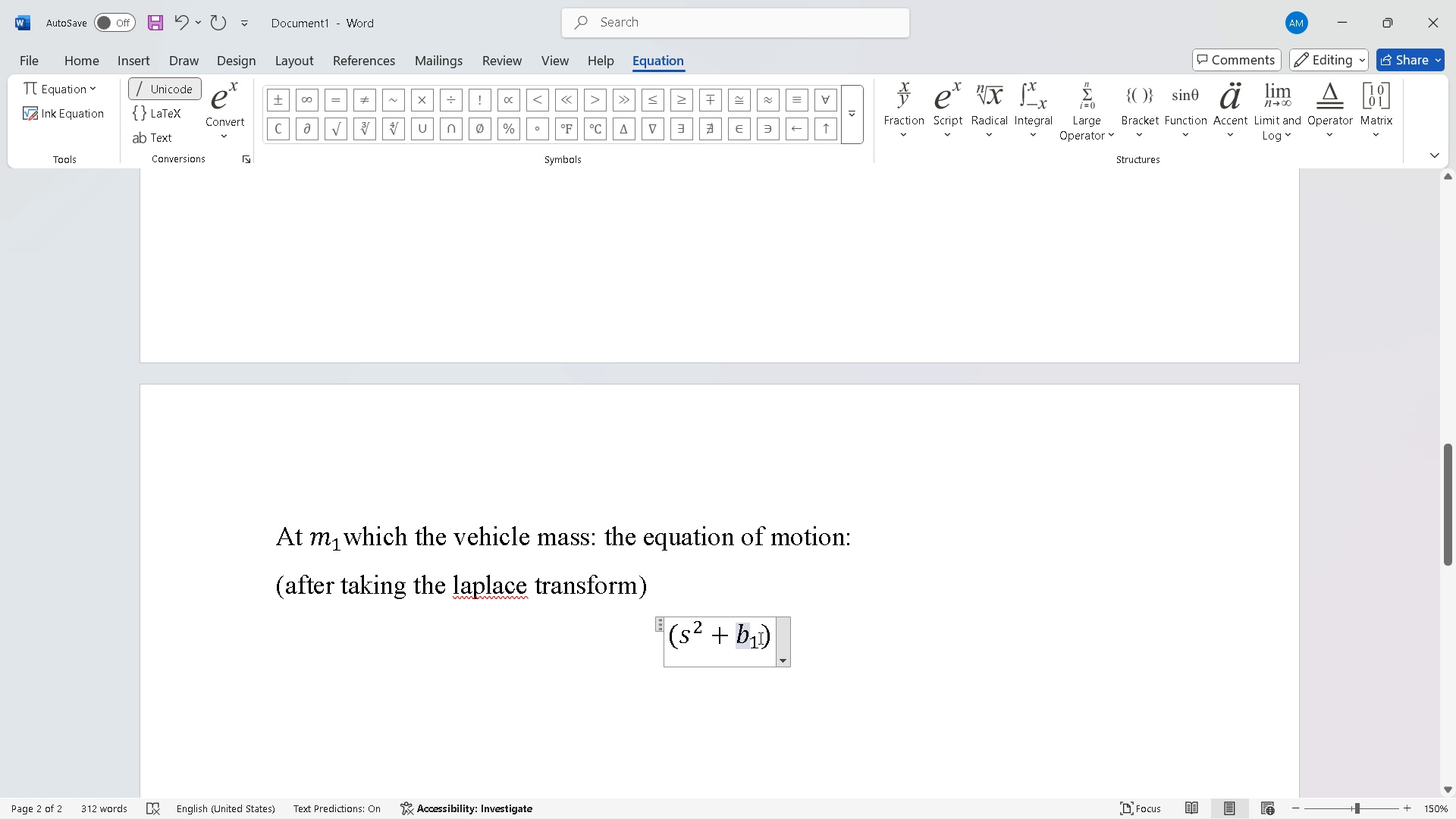 
left_click([759, 638])
 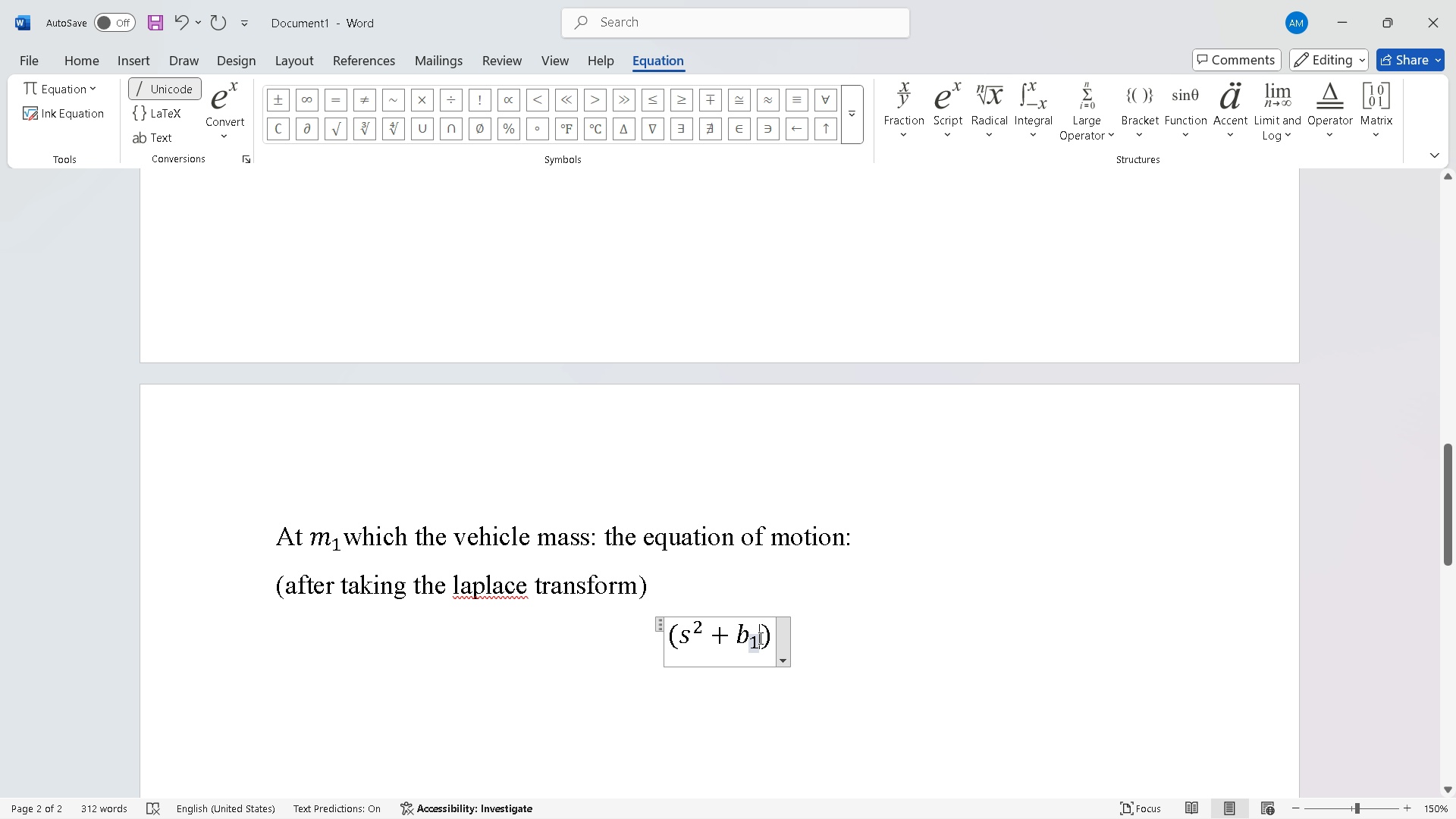 
key(ArrowRight)
 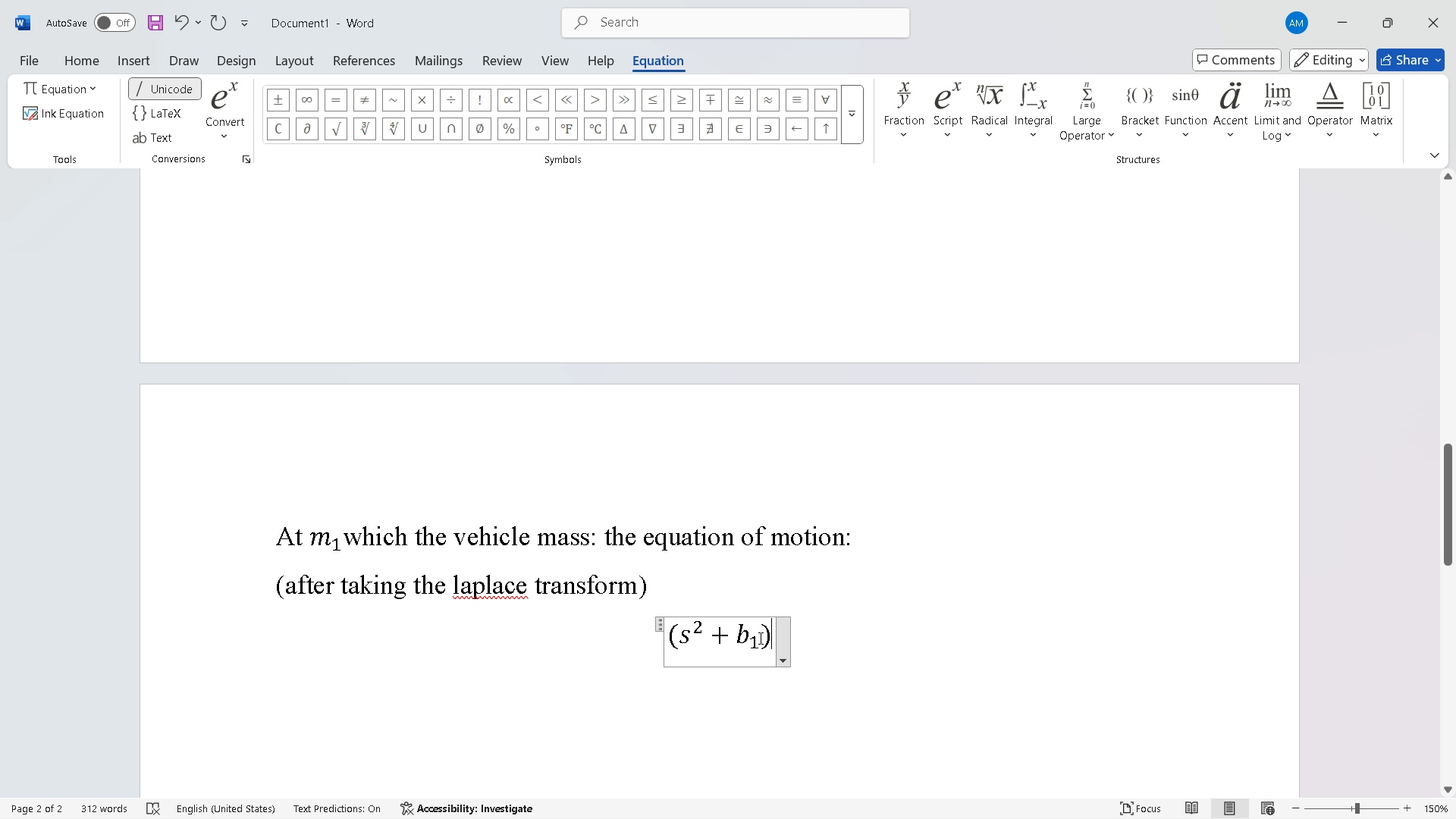 
key(ArrowRight)
 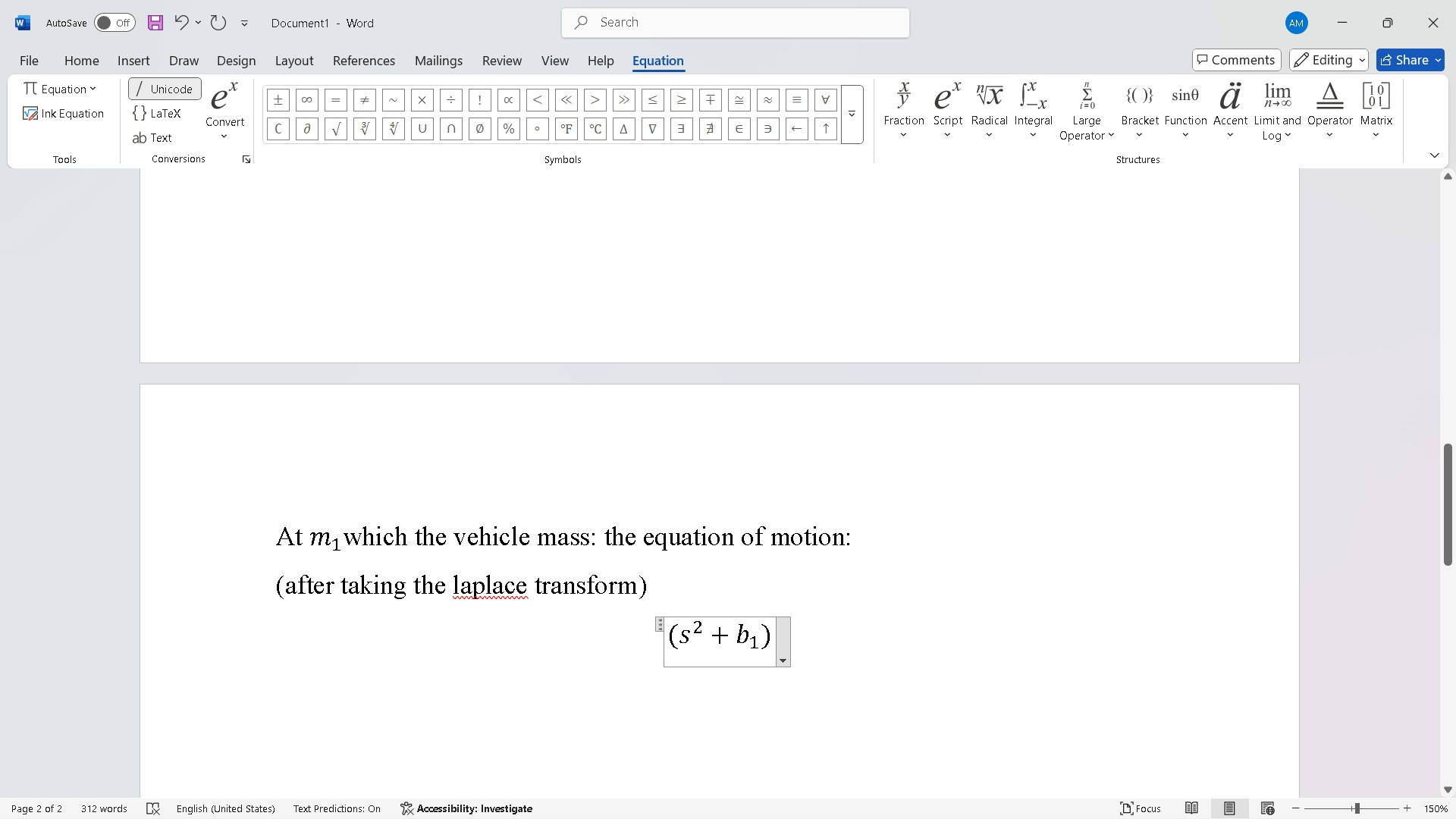 
key(S)
 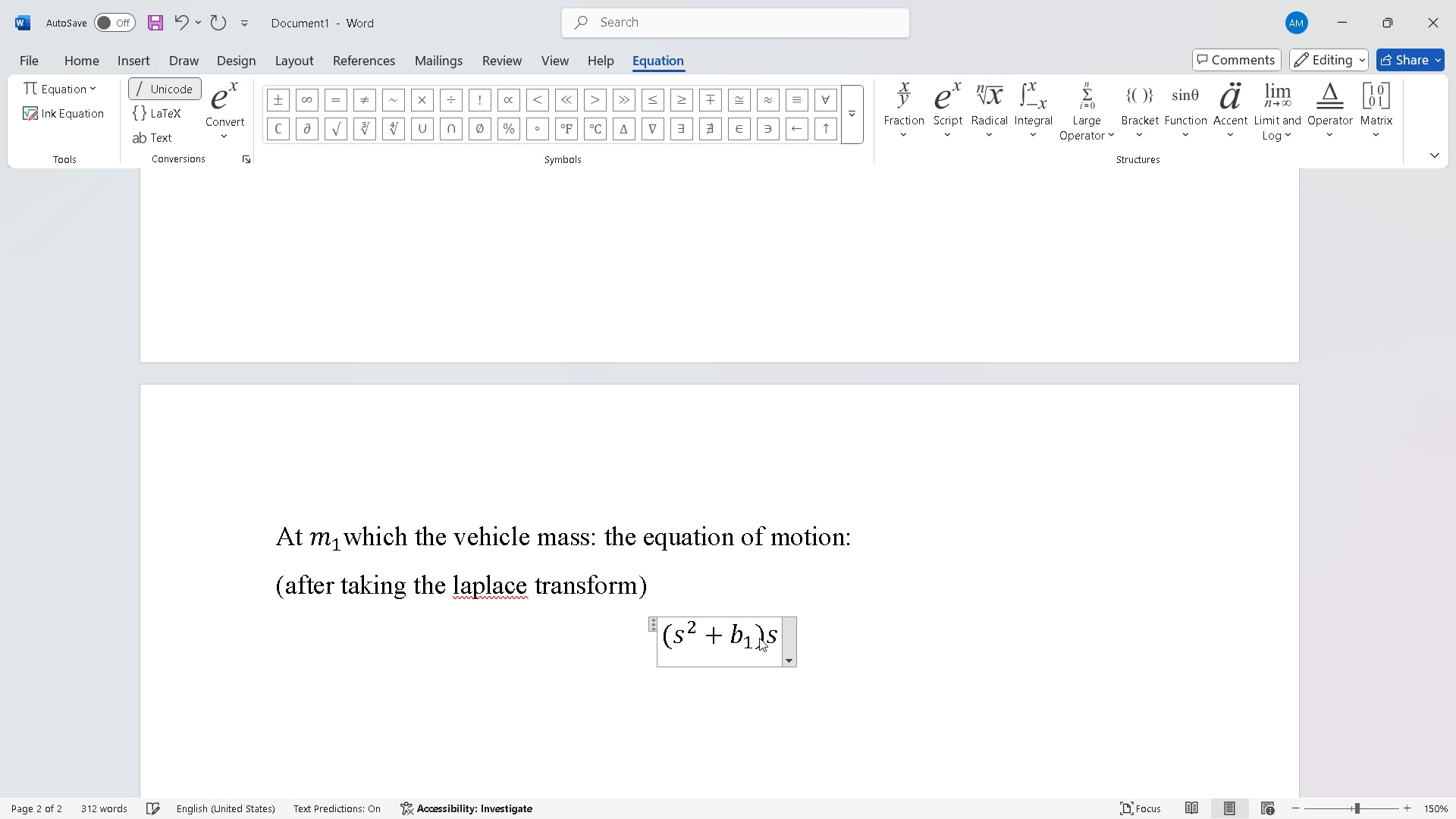 
key(ArrowLeft)
 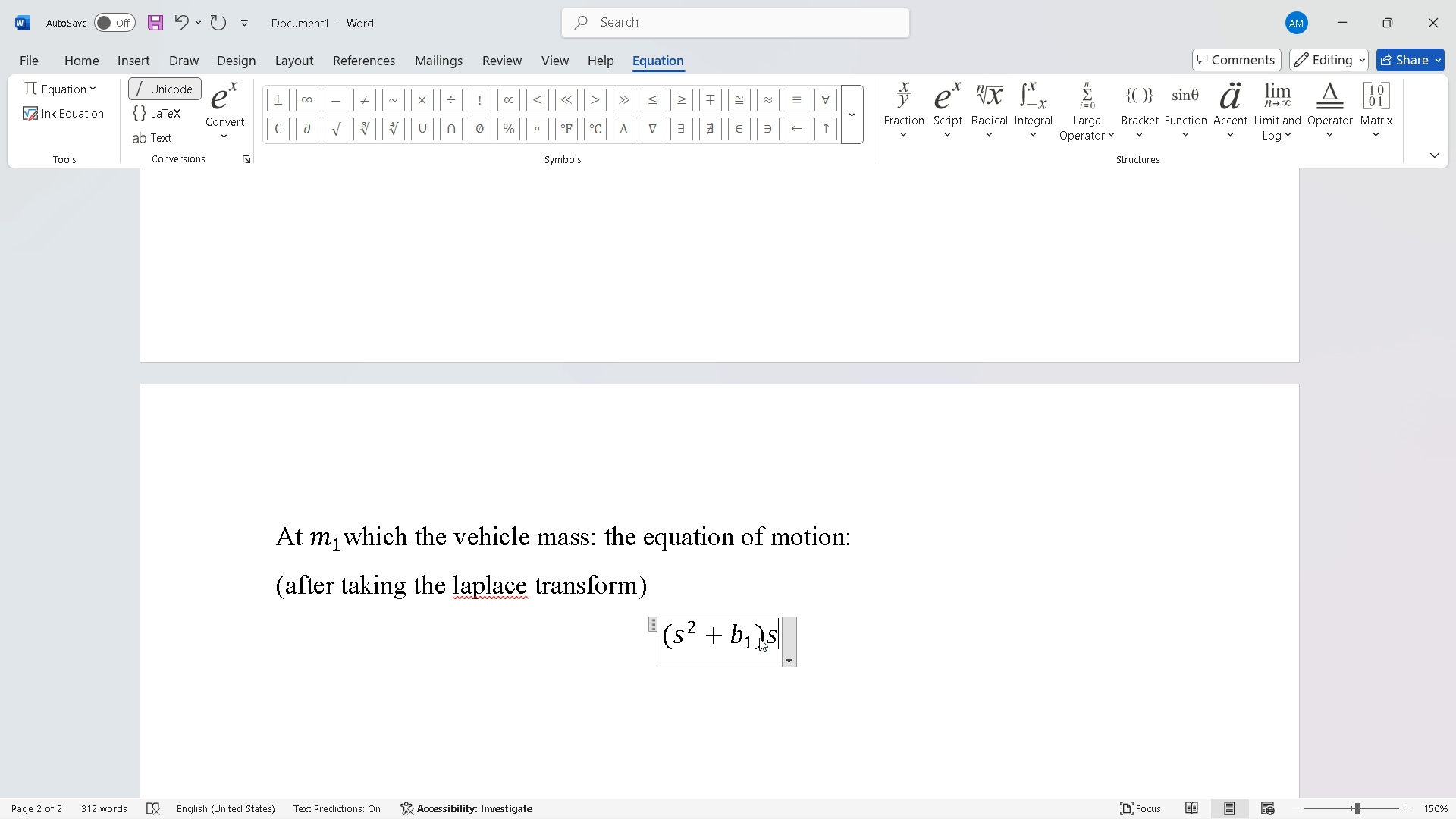 
key(ArrowRight)
 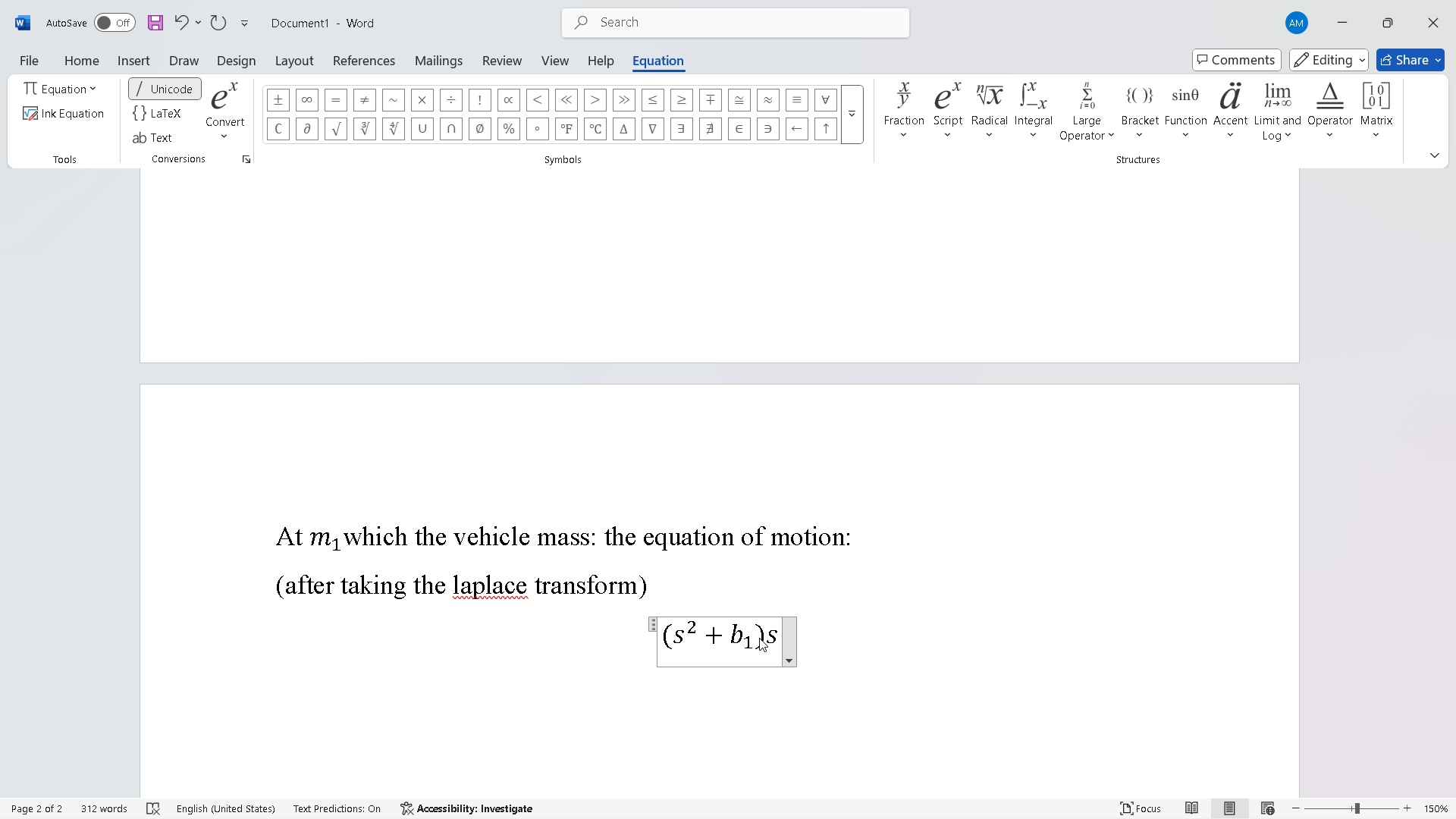 
key(Backspace)
 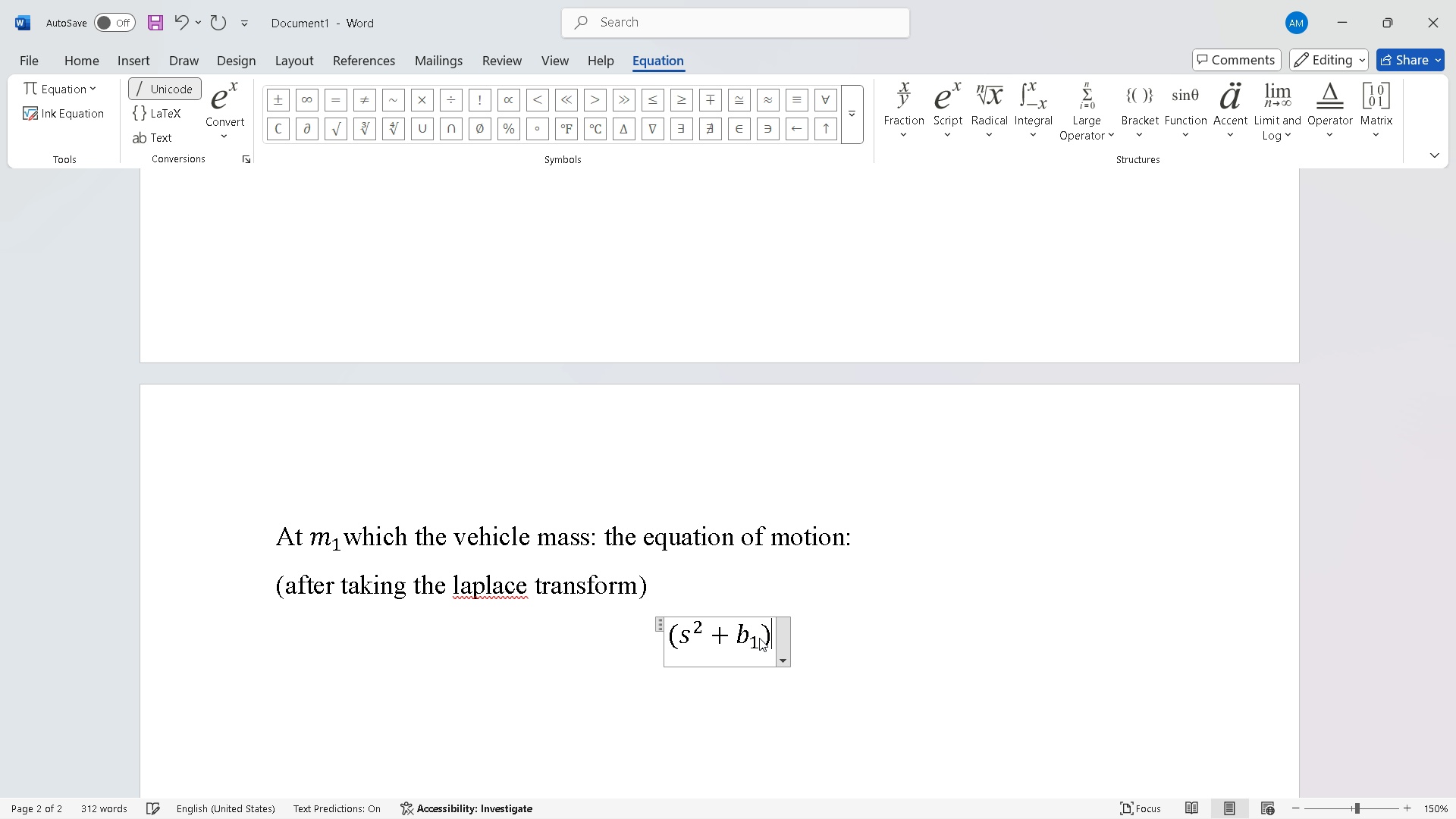 
key(ArrowLeft)
 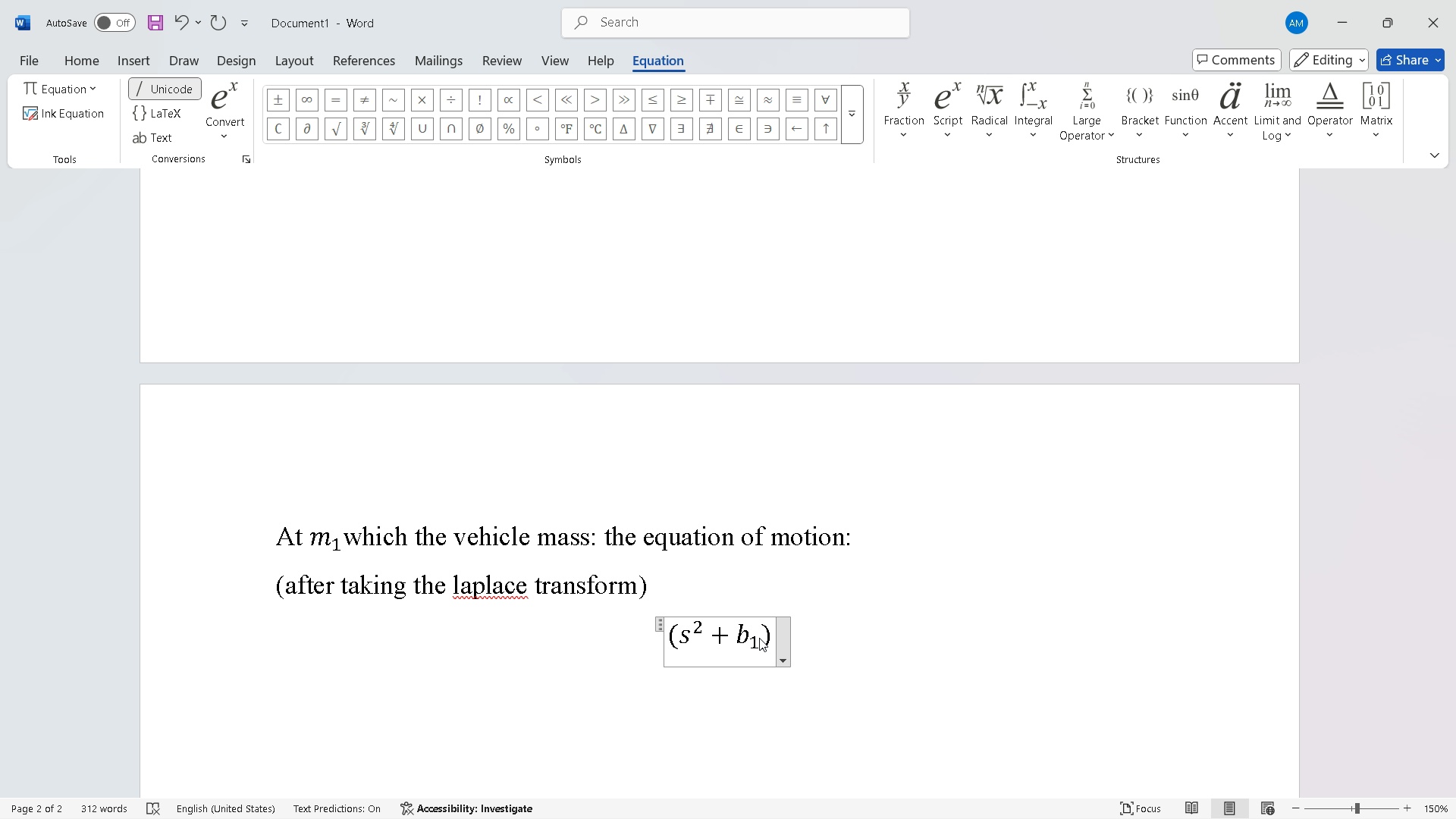 
key(S)
 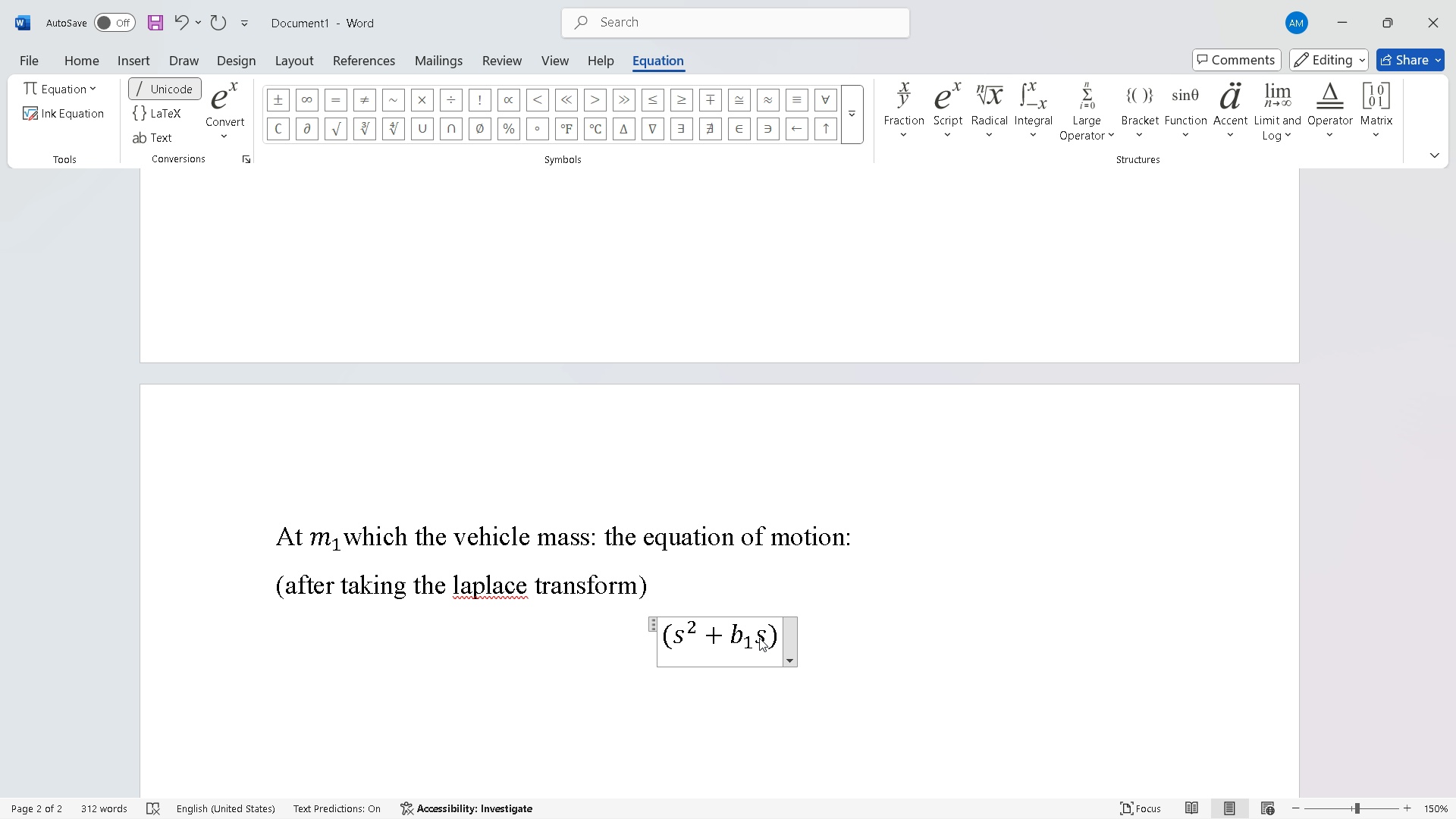 
key(NumpadAdd)
 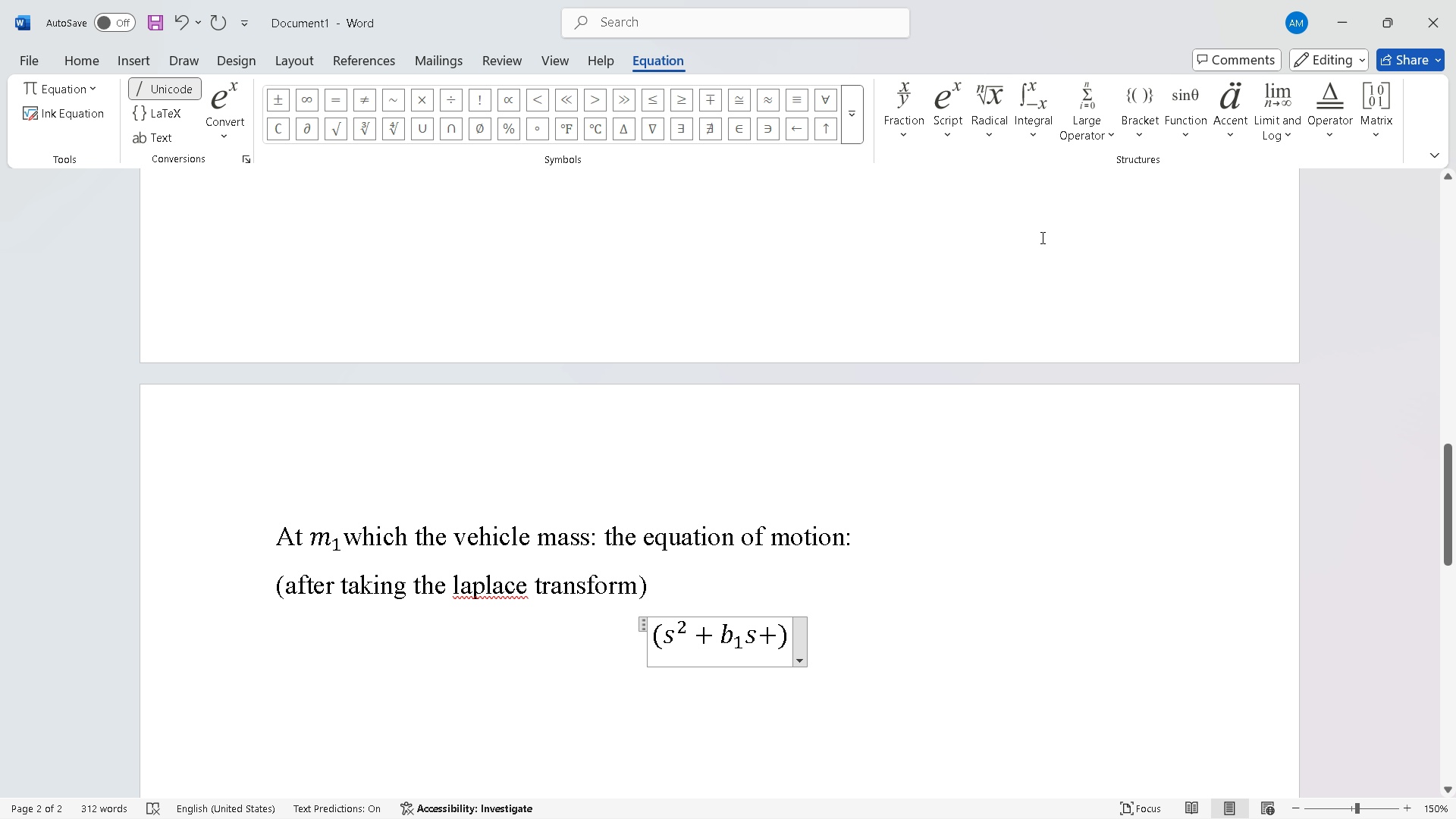 
left_click([959, 128])
 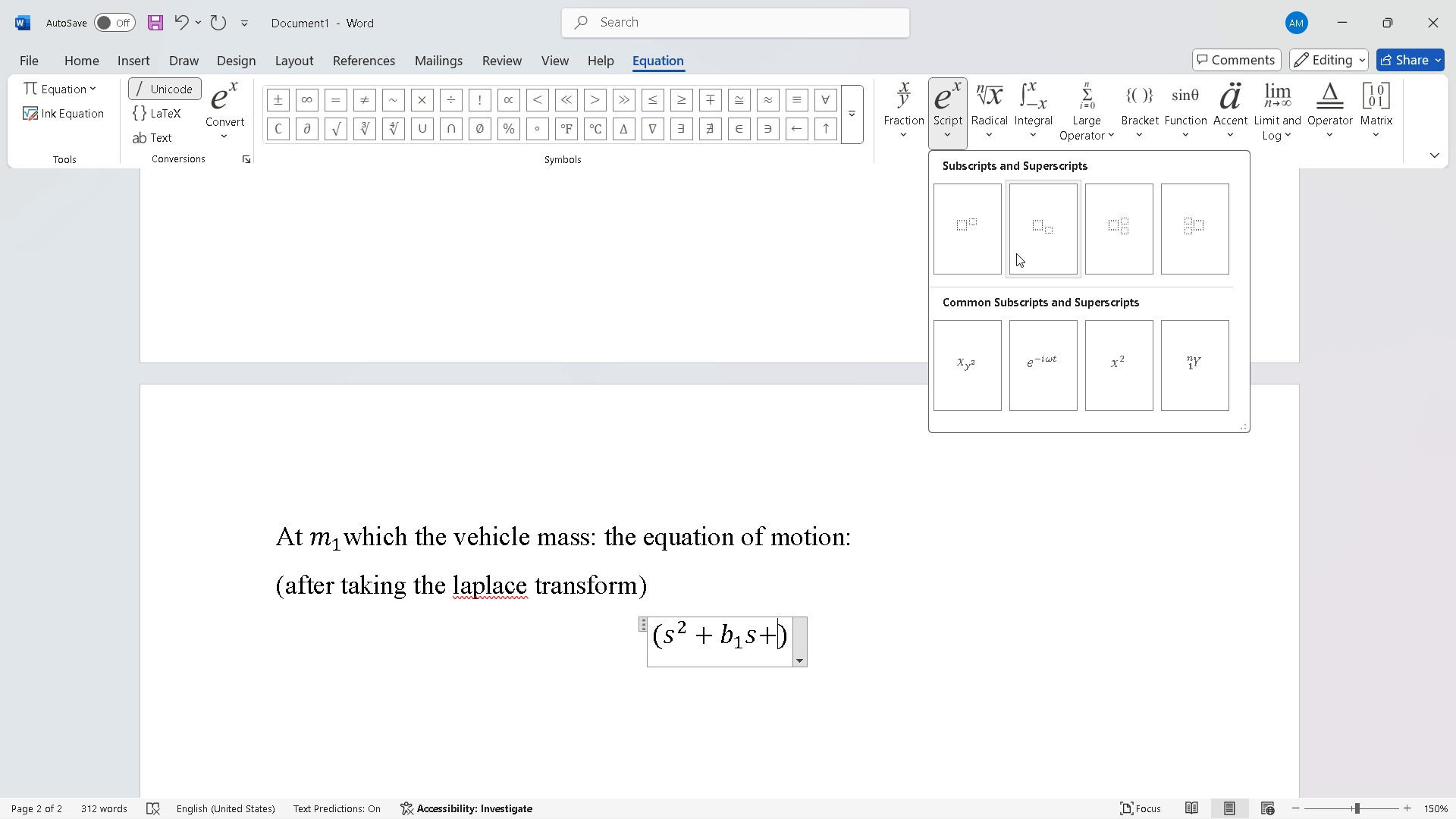 
left_click([1016, 253])
 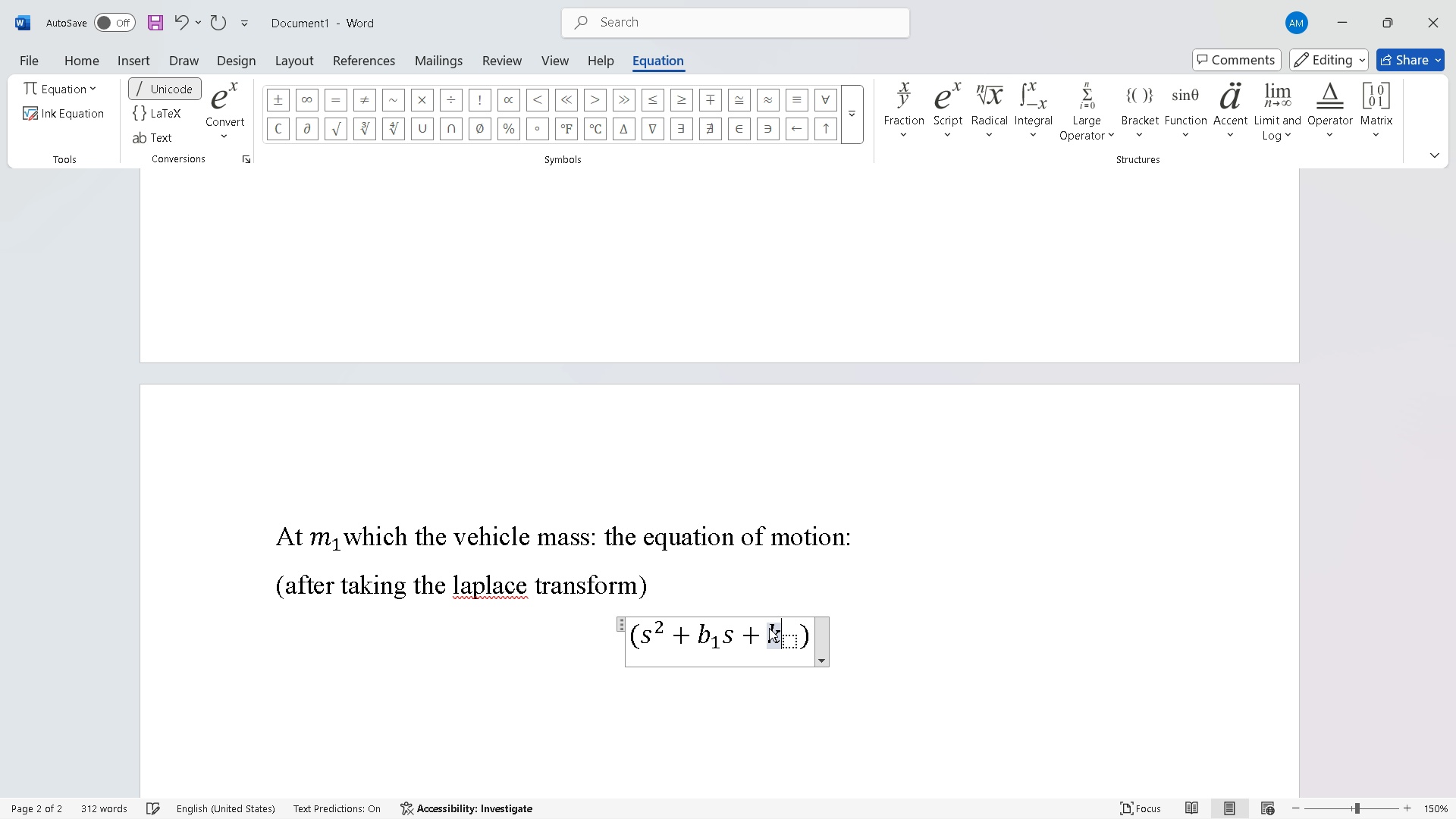 
key(K)
 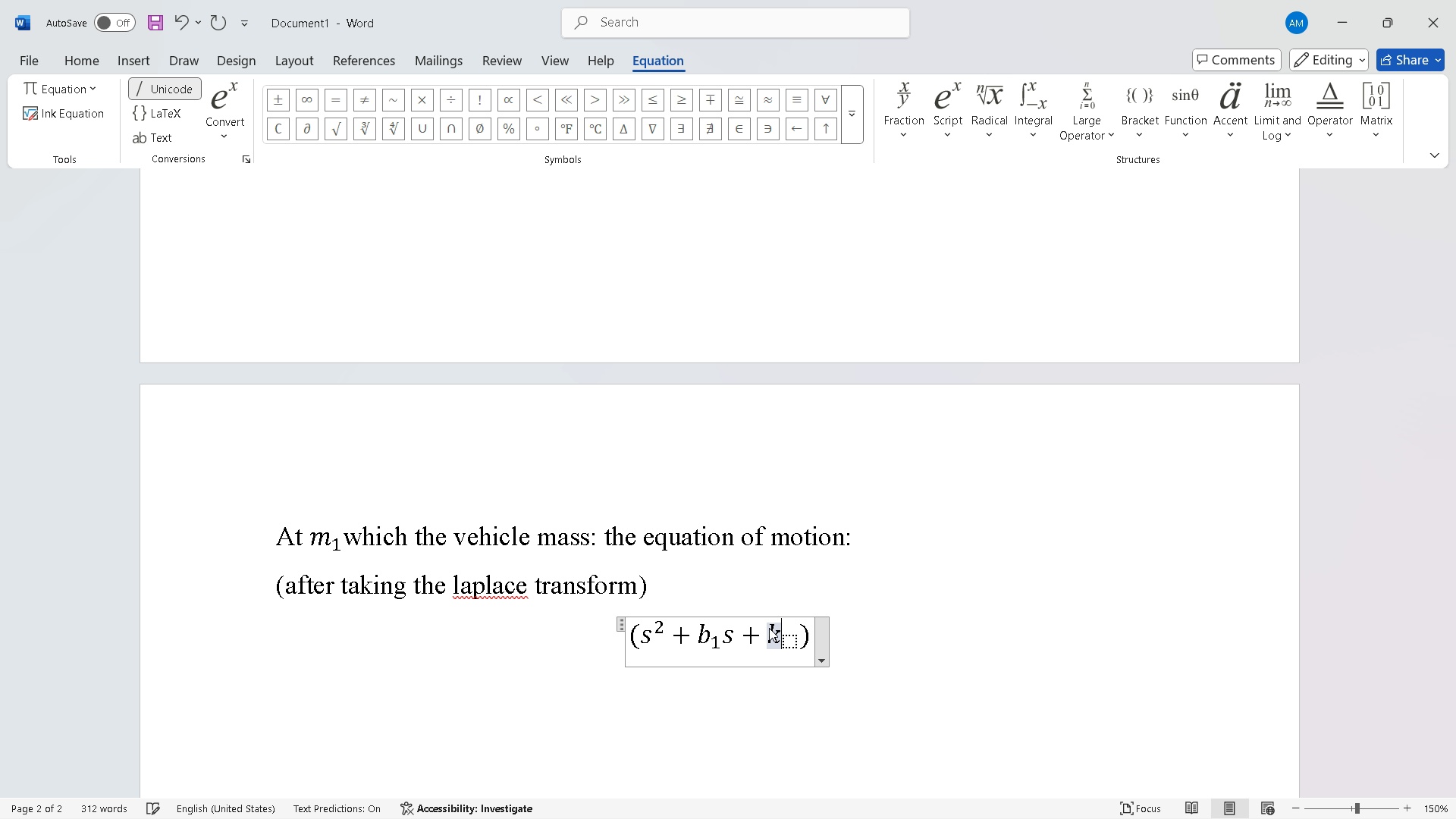 
key(ArrowRight)
 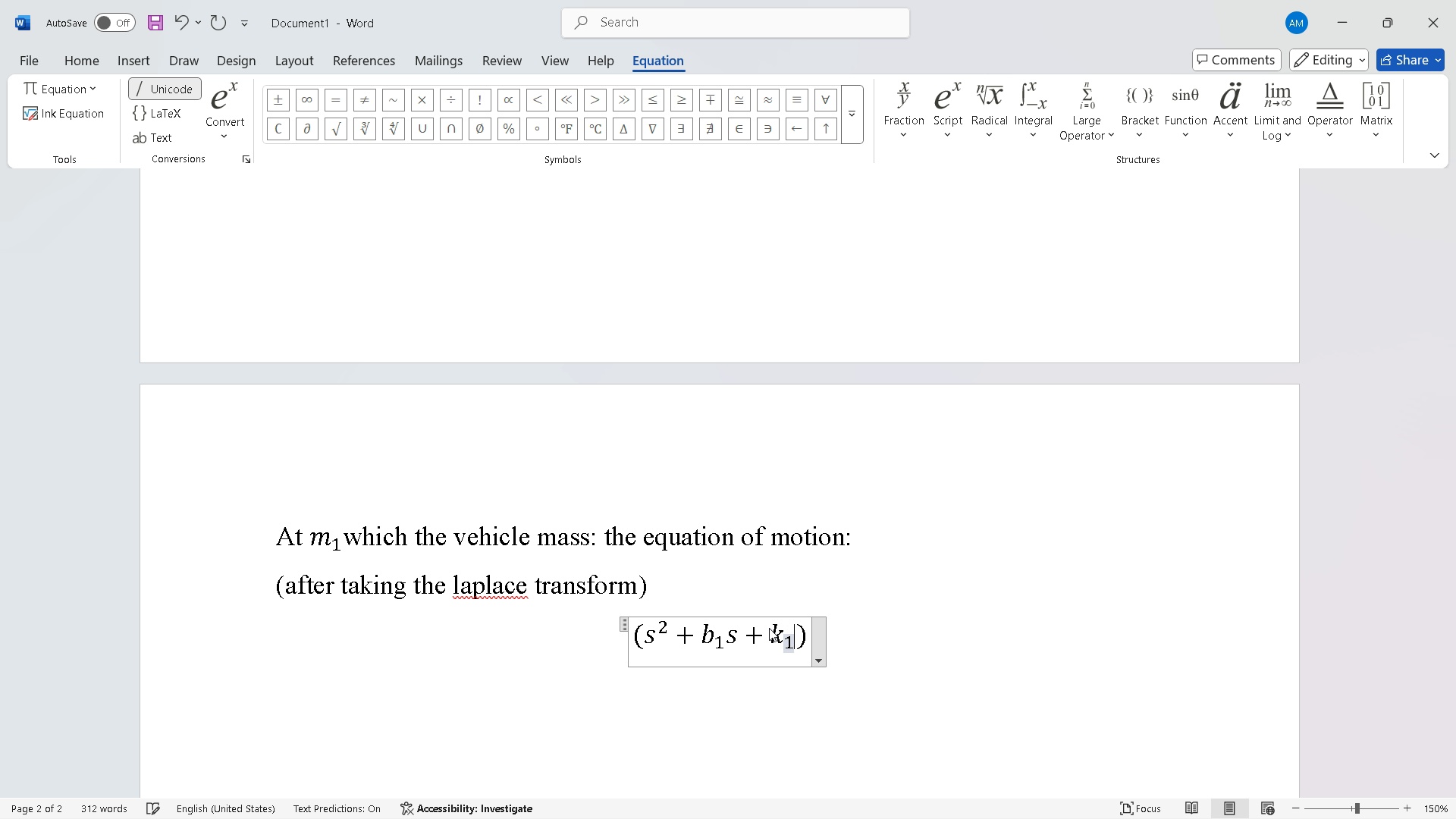 
key(1)
 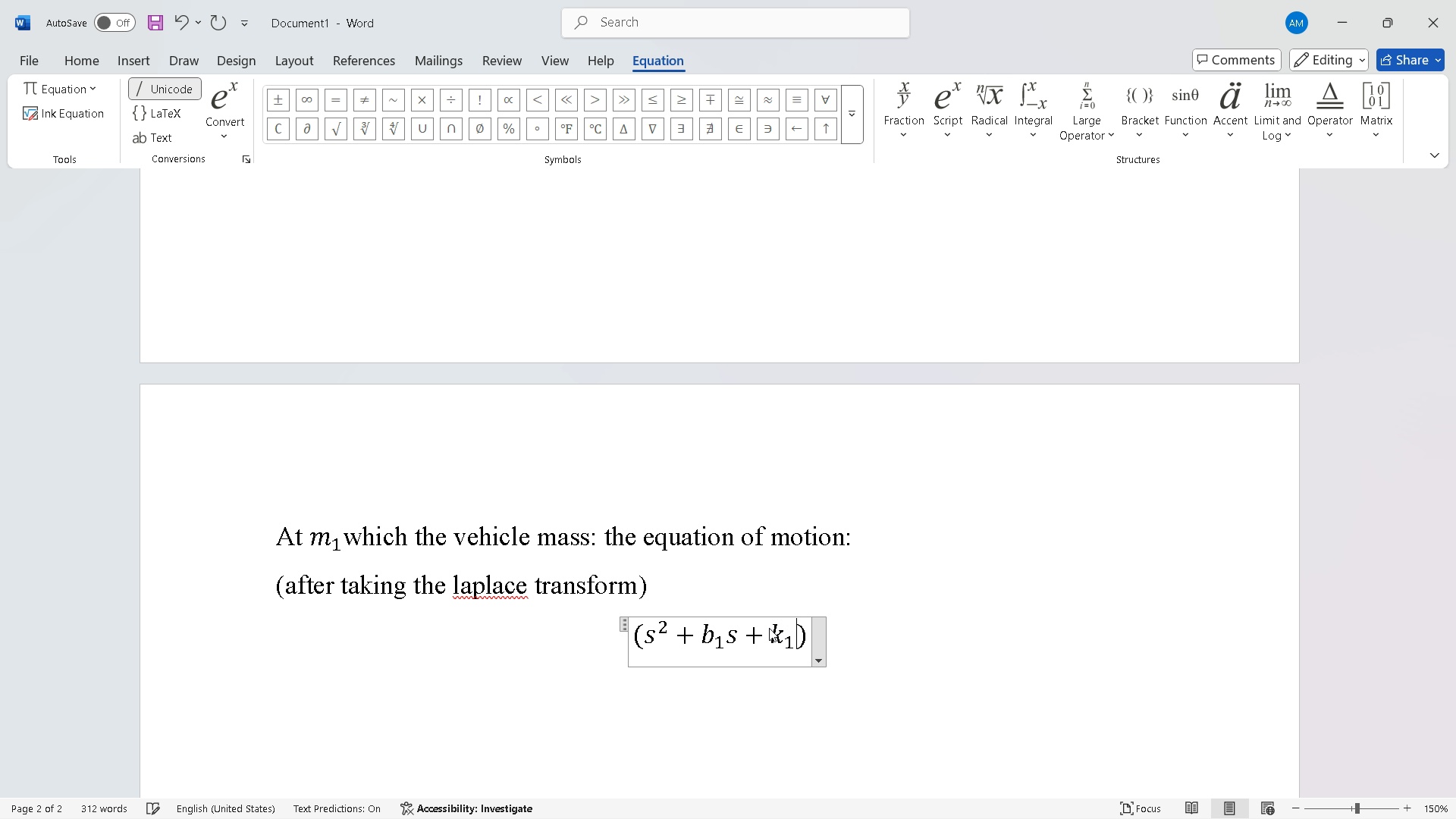 
key(ArrowRight)
 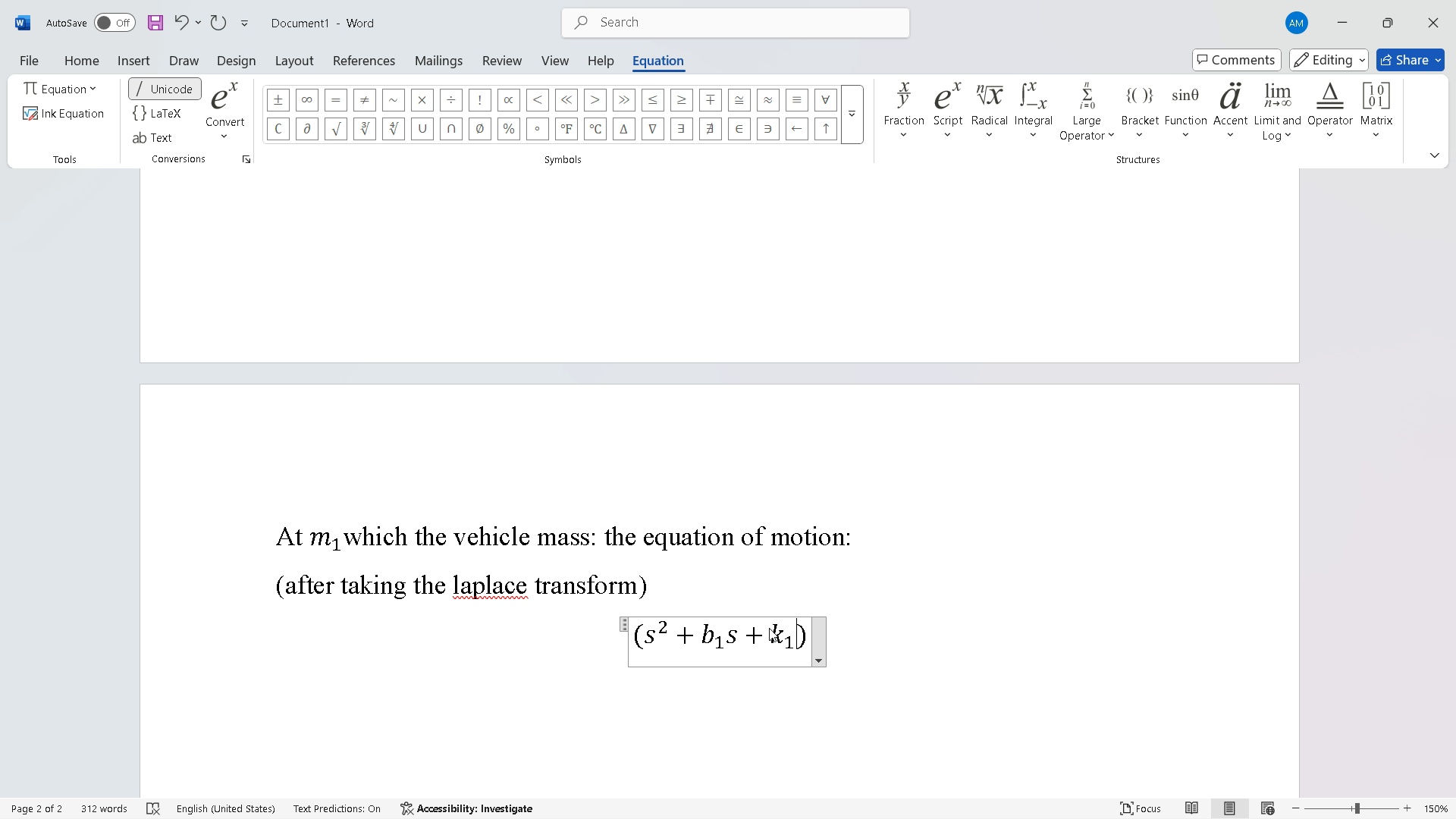 
key(ArrowRight)
 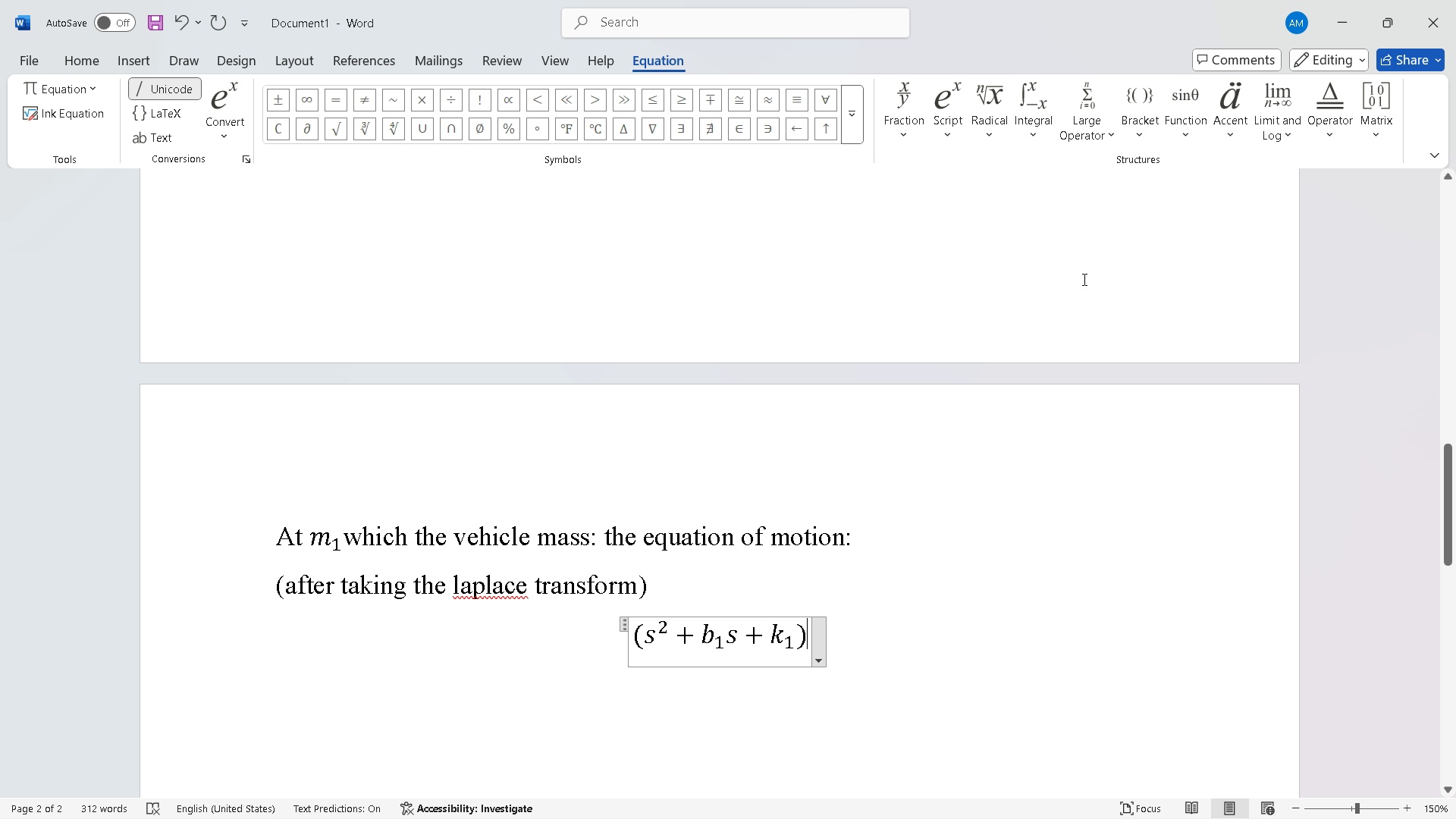 
left_click([950, 136])
 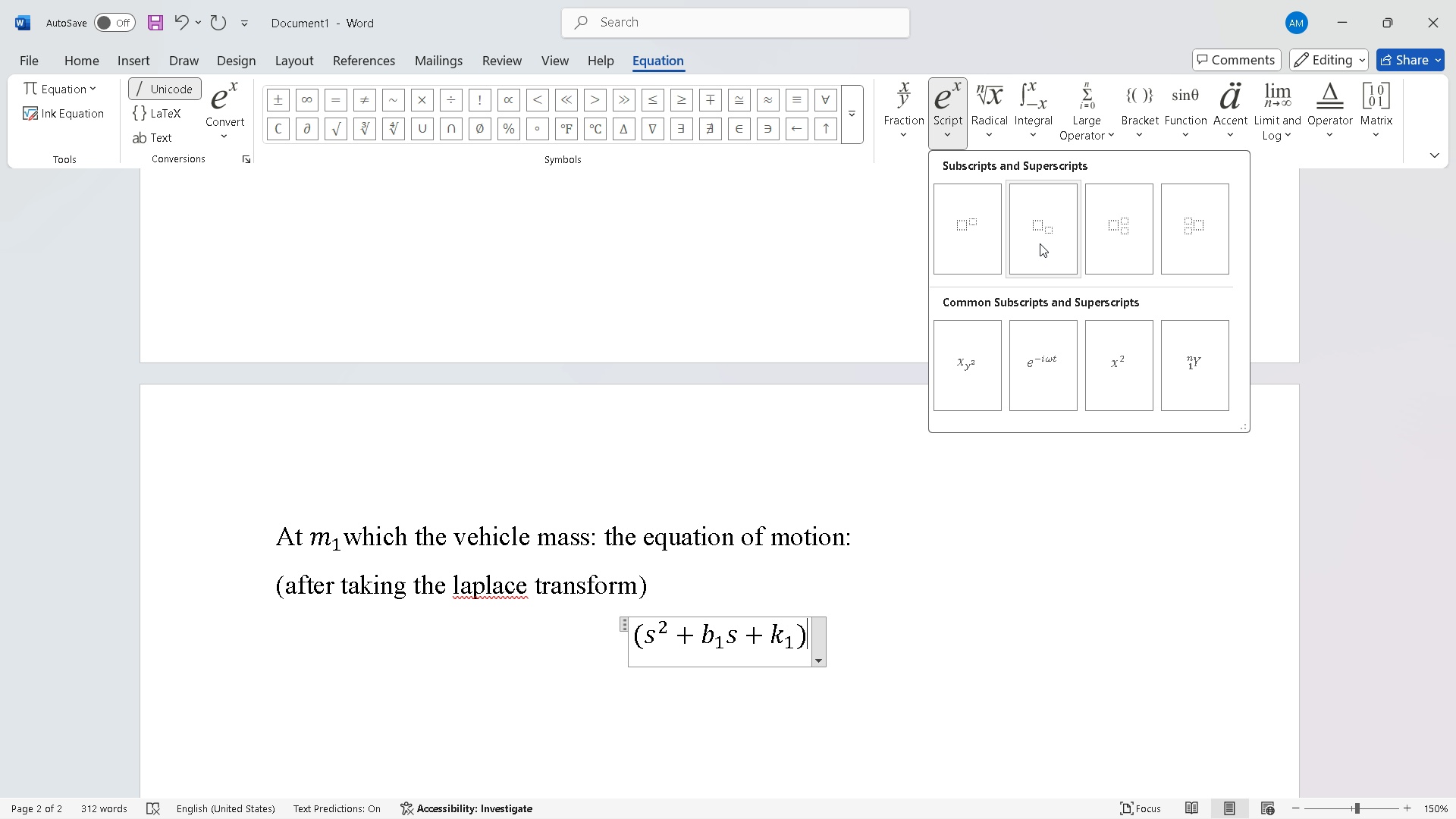 
left_click([1040, 243])
 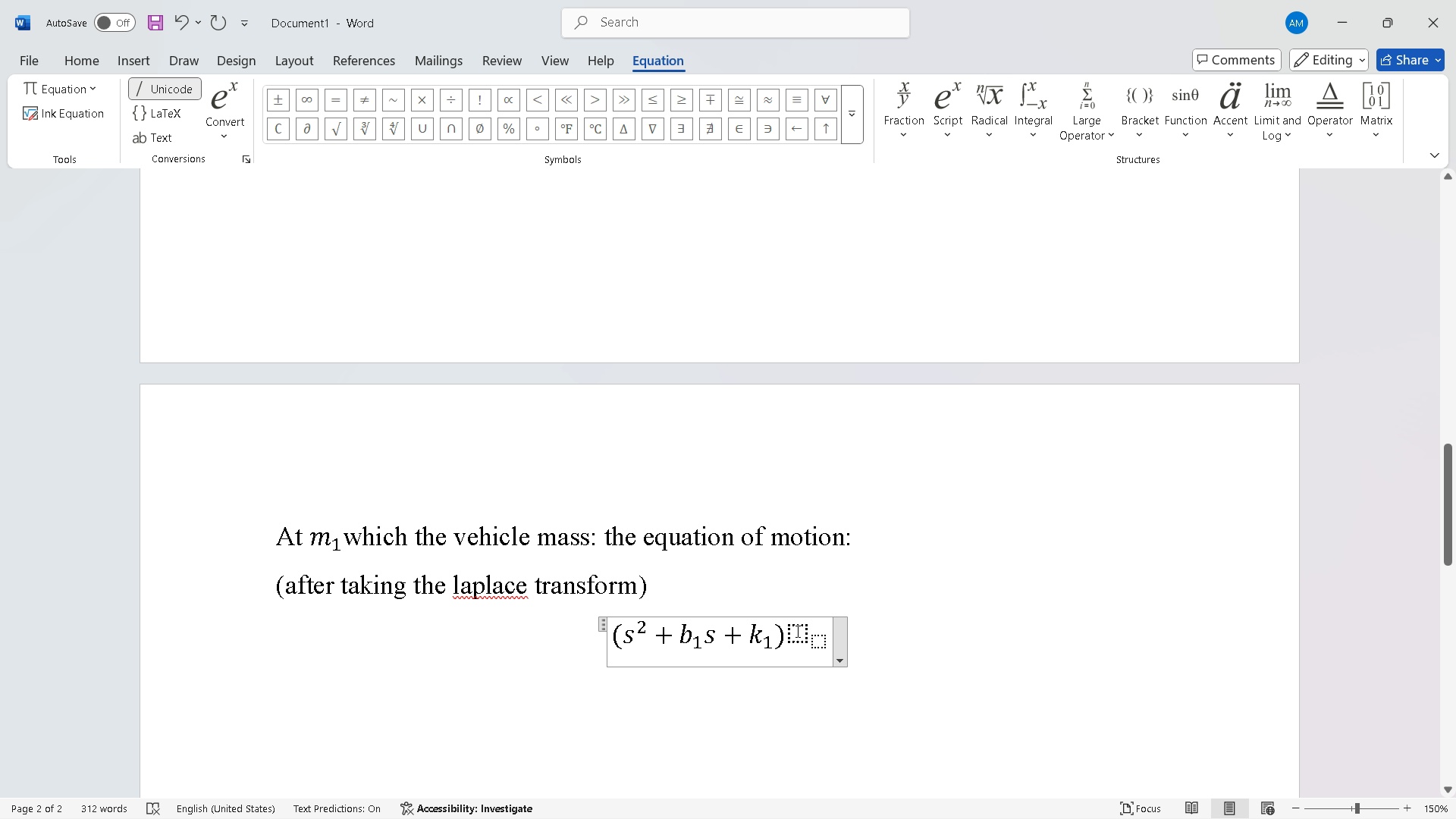 
left_click([793, 629])
 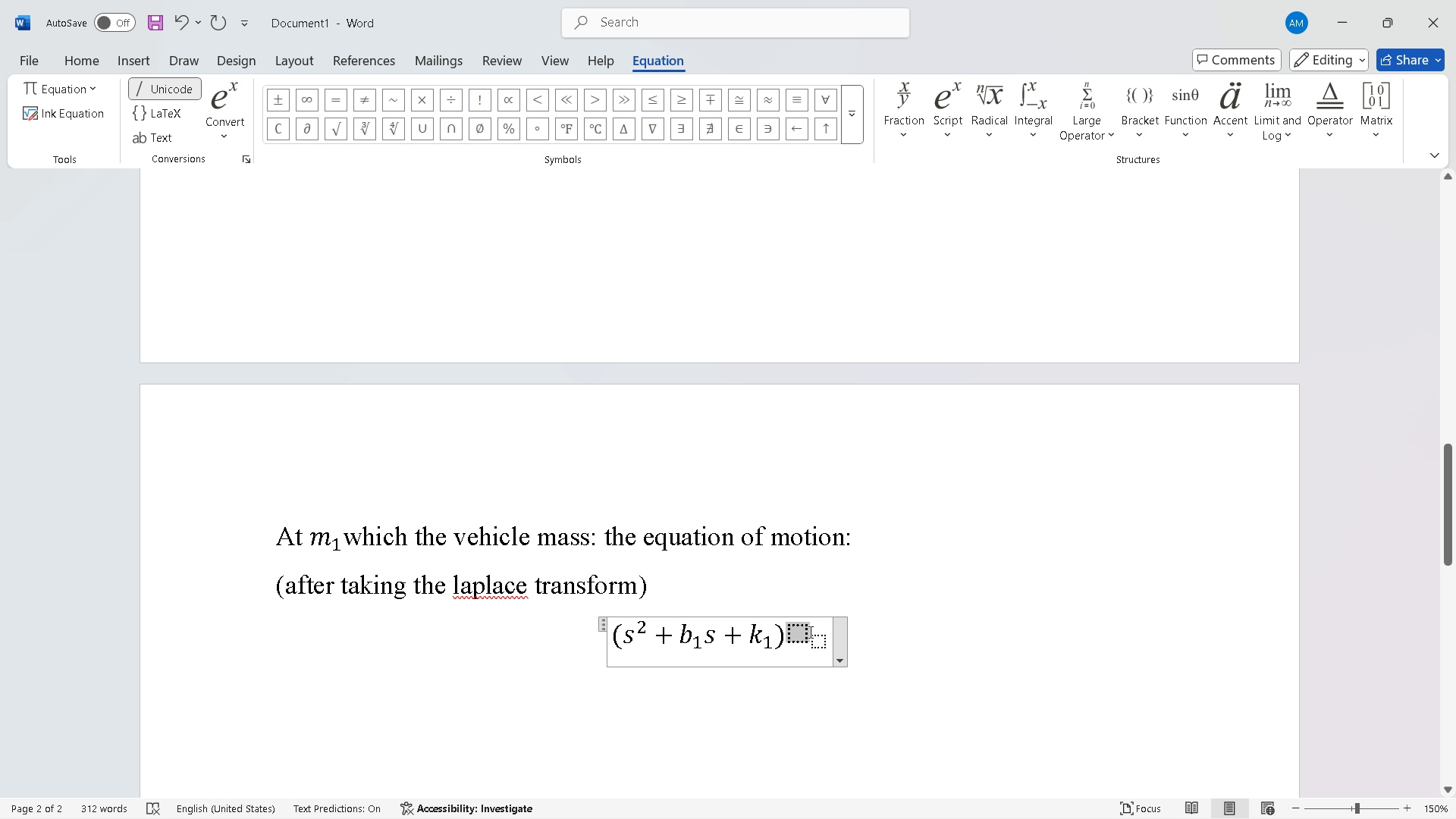 
key(Y)
 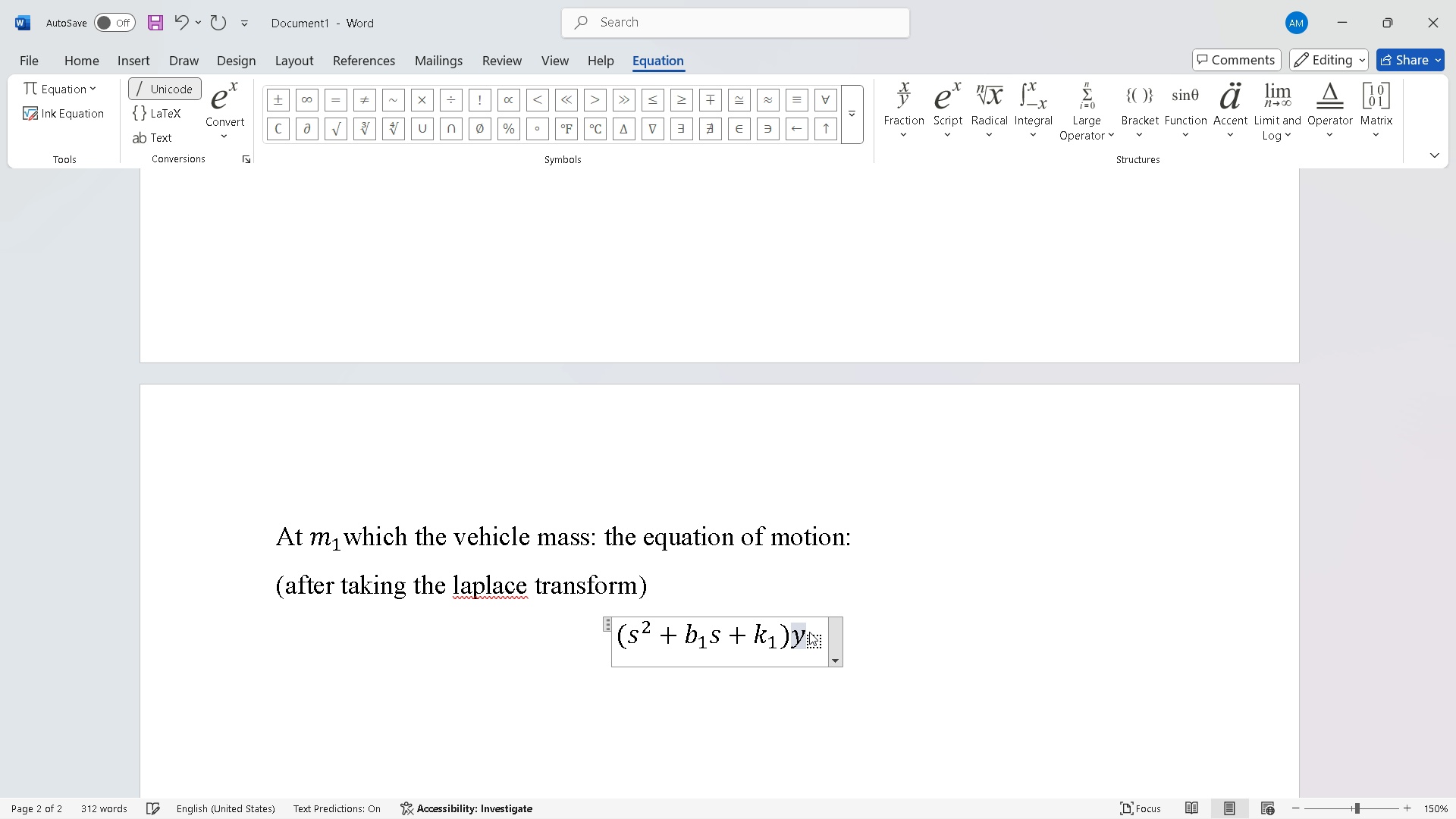 
key(ArrowRight)
 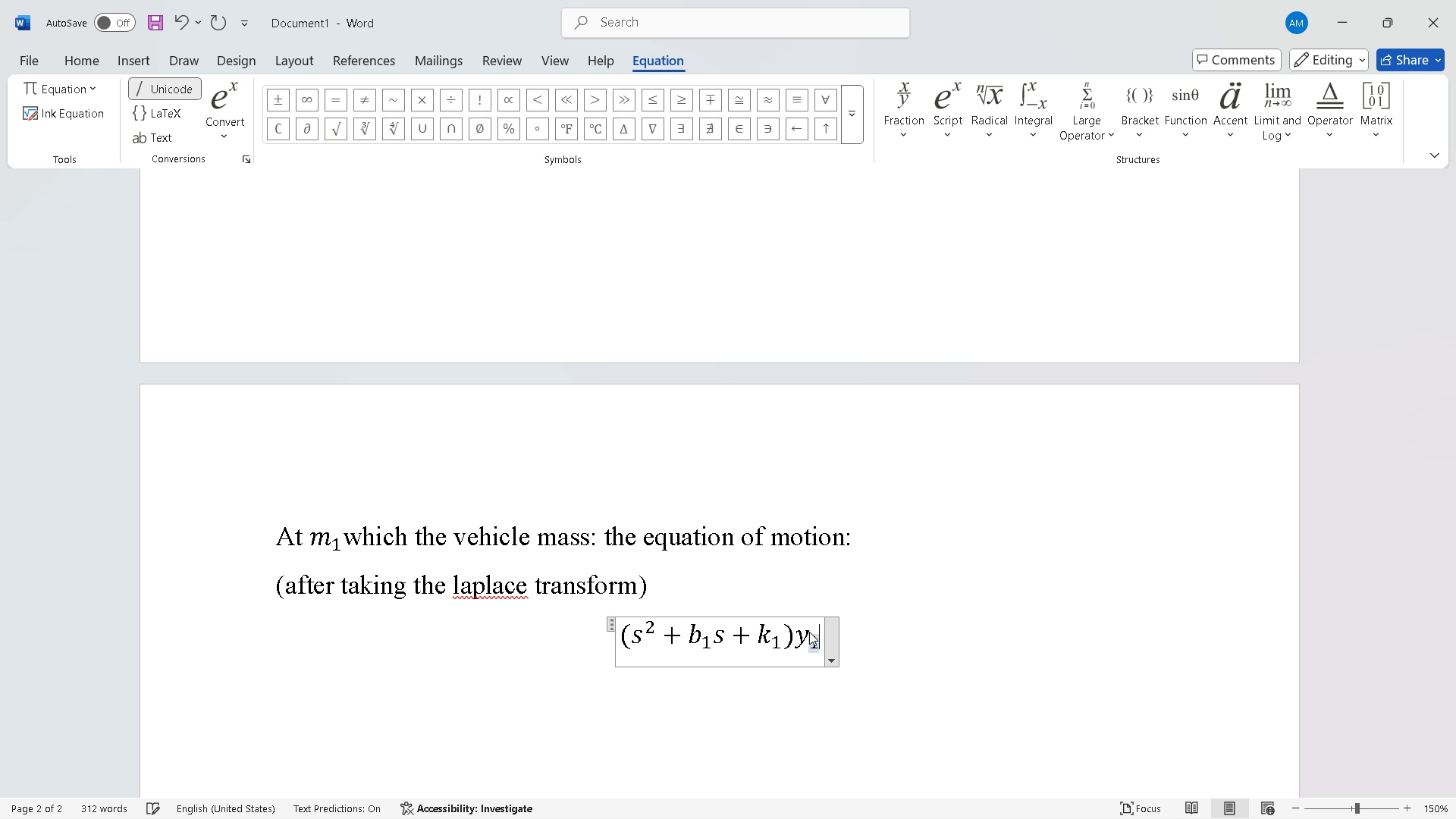 
key(1)
 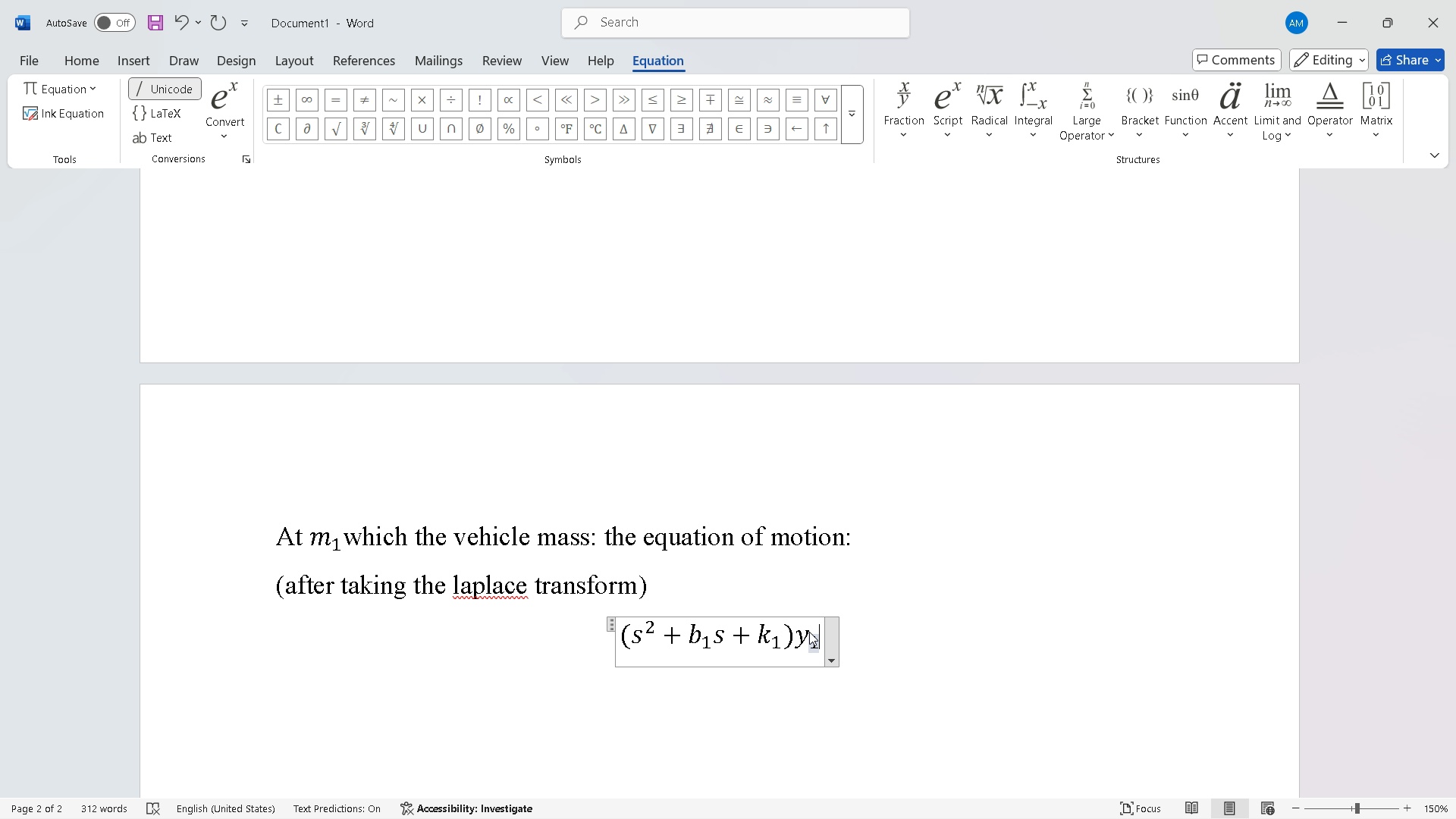 
key(ArrowRight)
 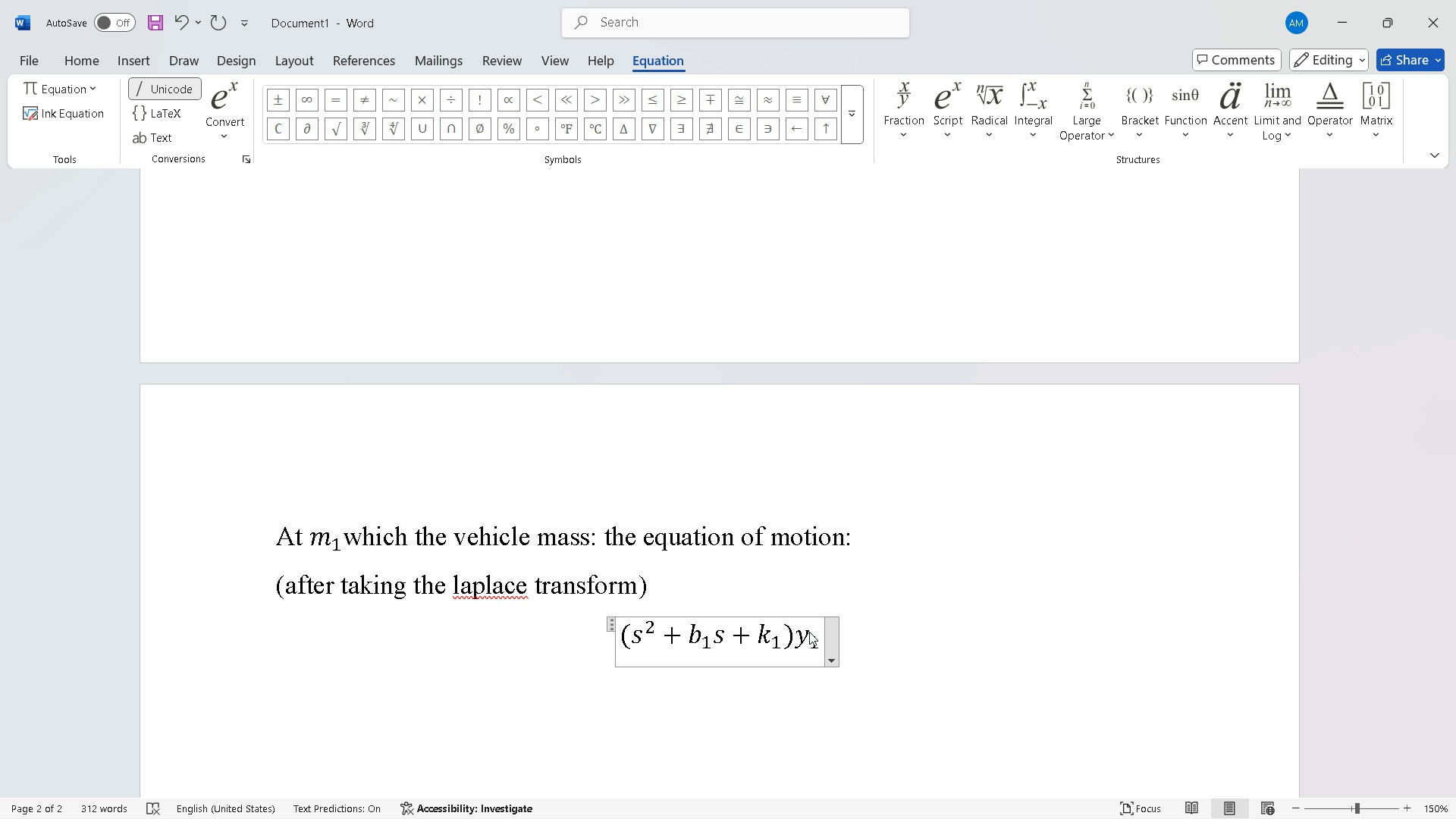 
key(NumpadSubtract)
 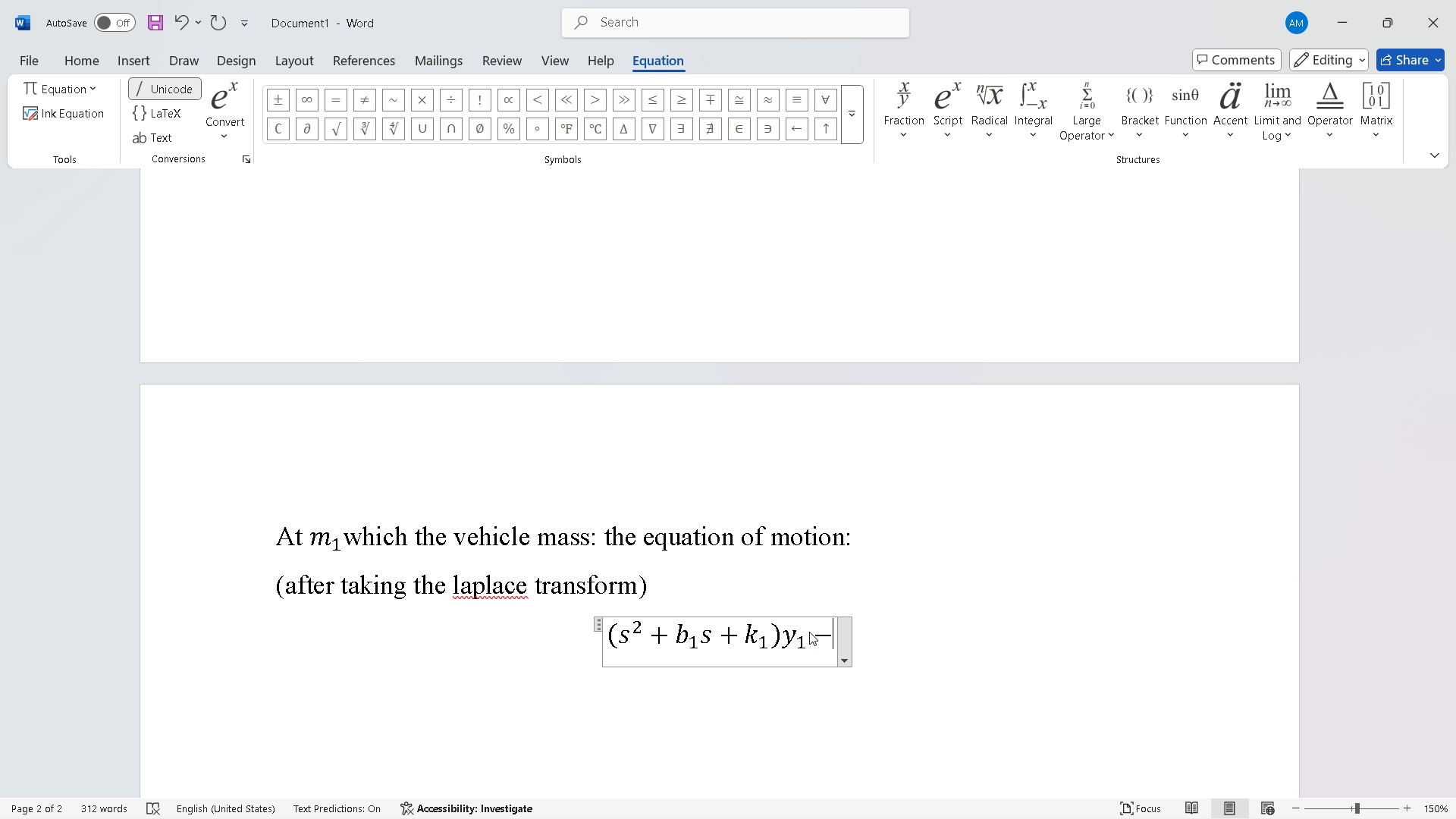 
type(())
 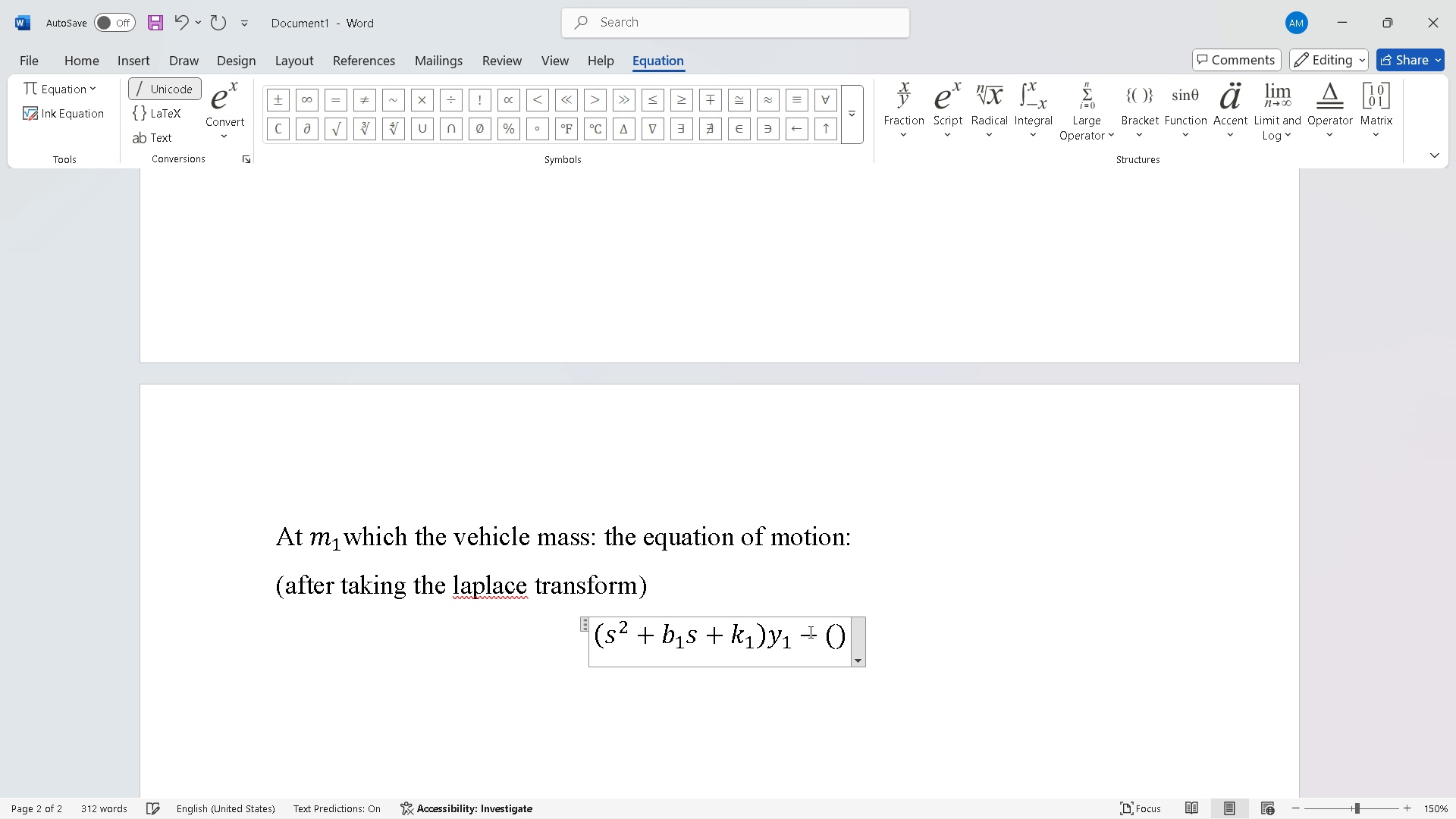 
key(ArrowLeft)
 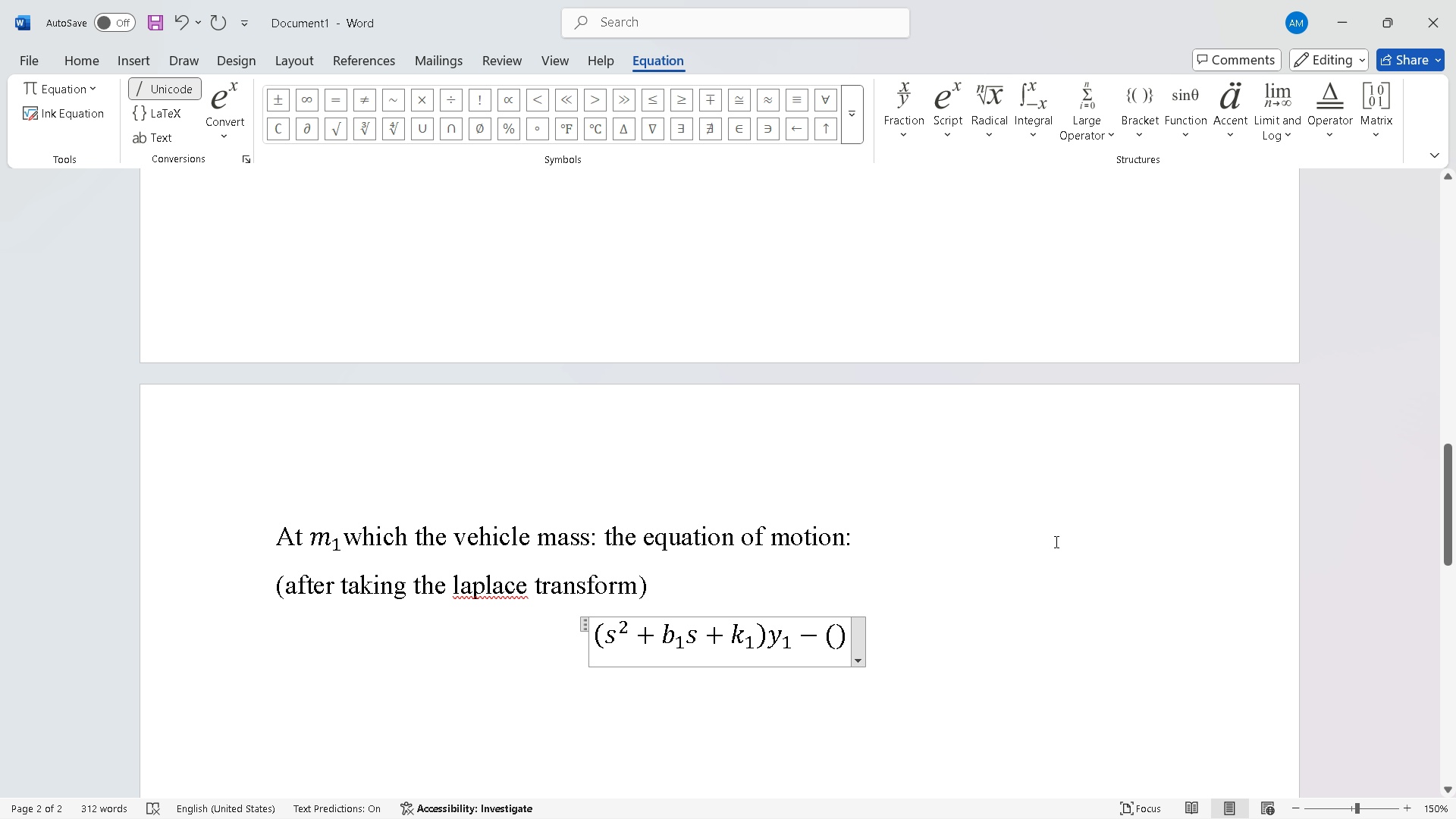 
left_click([951, 130])
 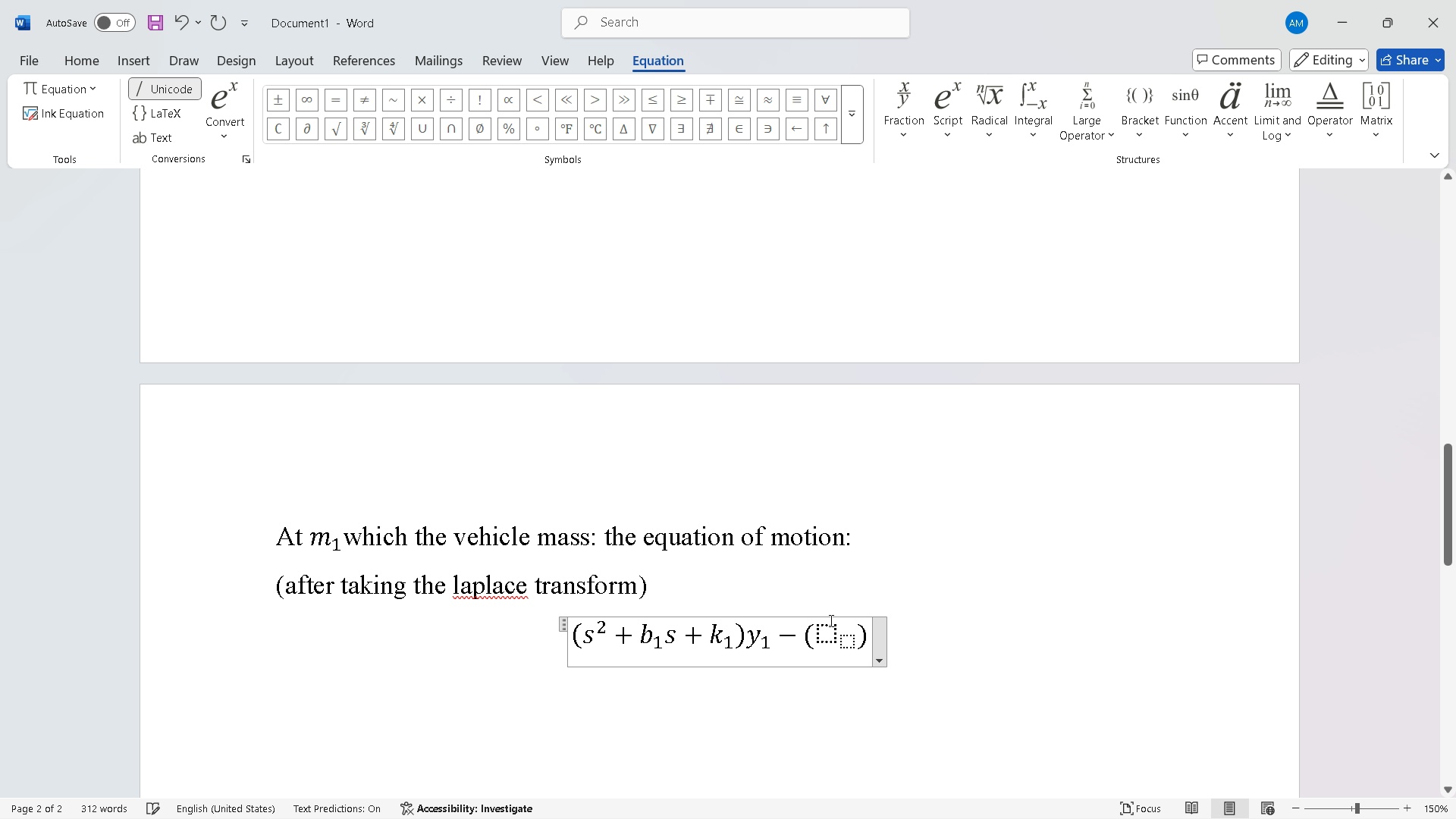 
left_click([831, 625])
 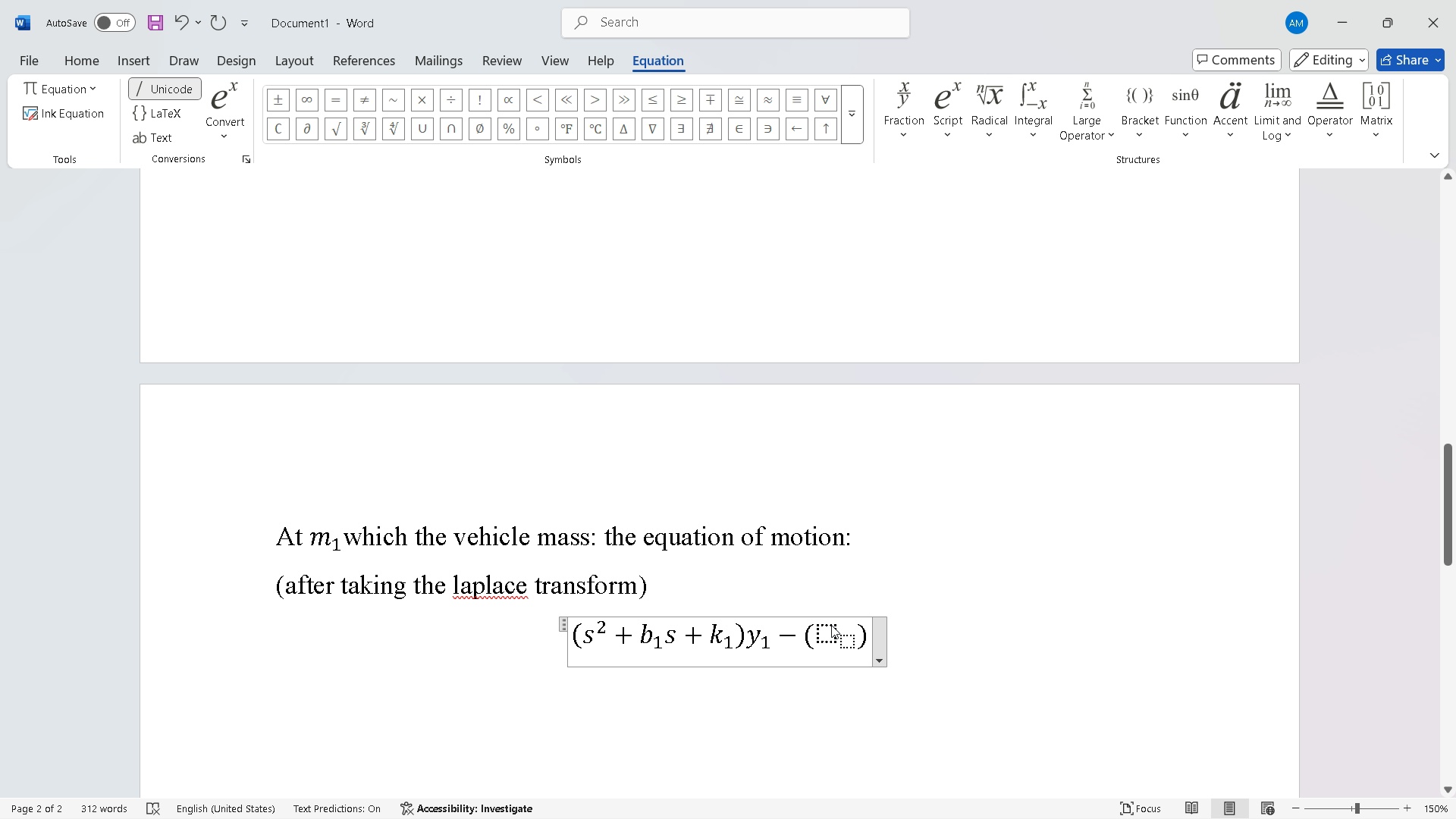 
key(B)
 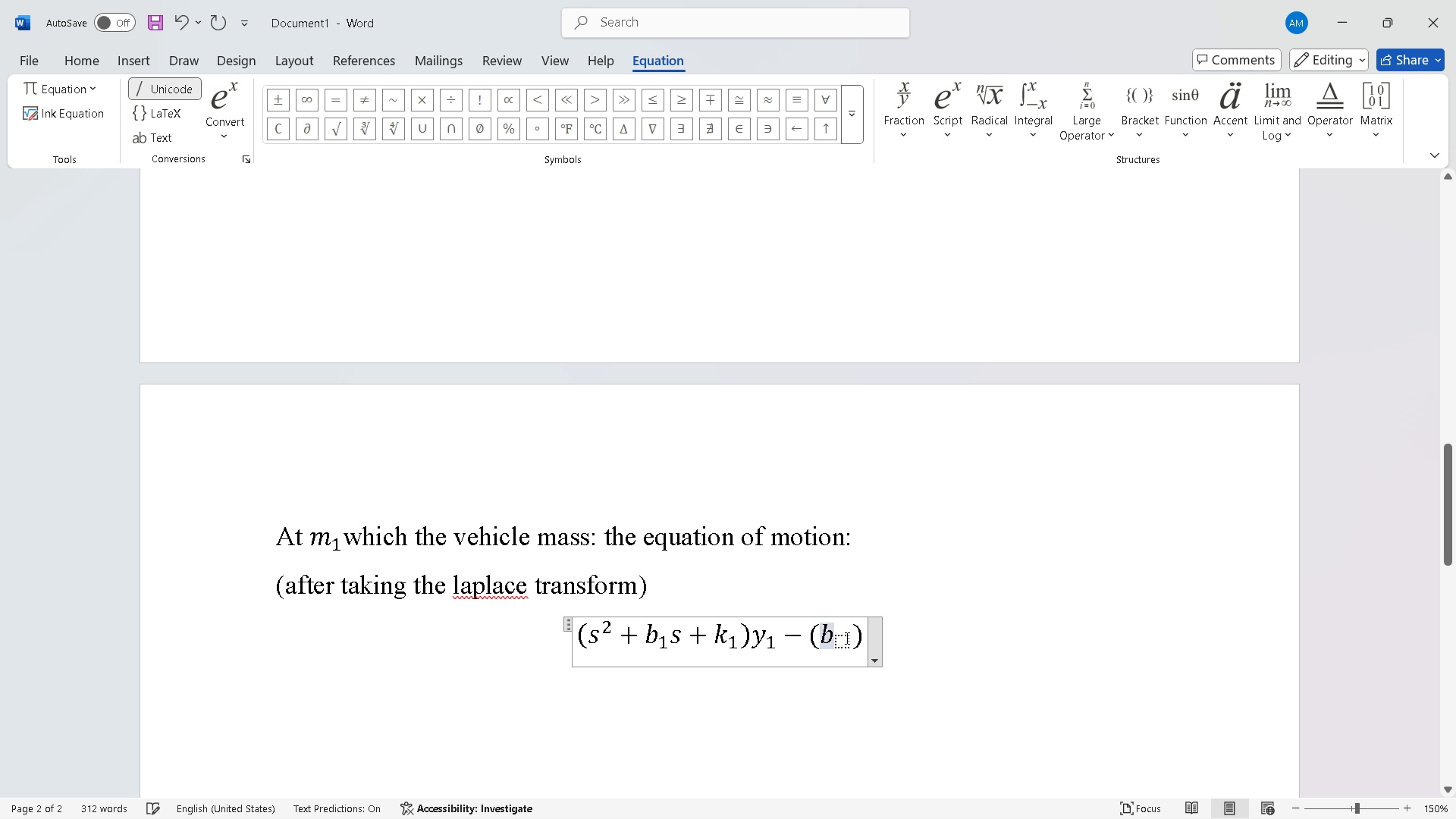 
left_click([846, 638])
 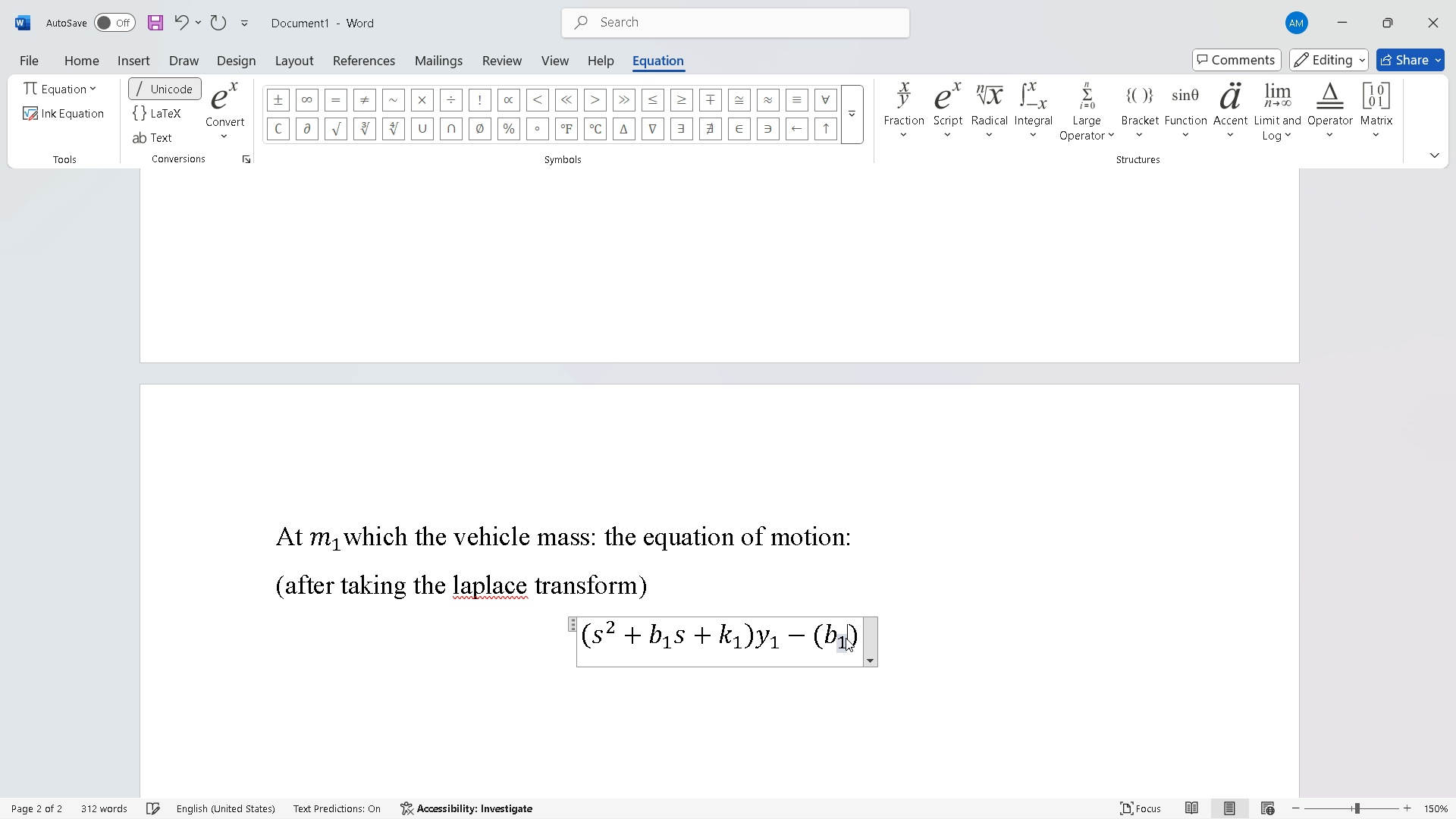 
key(1)
 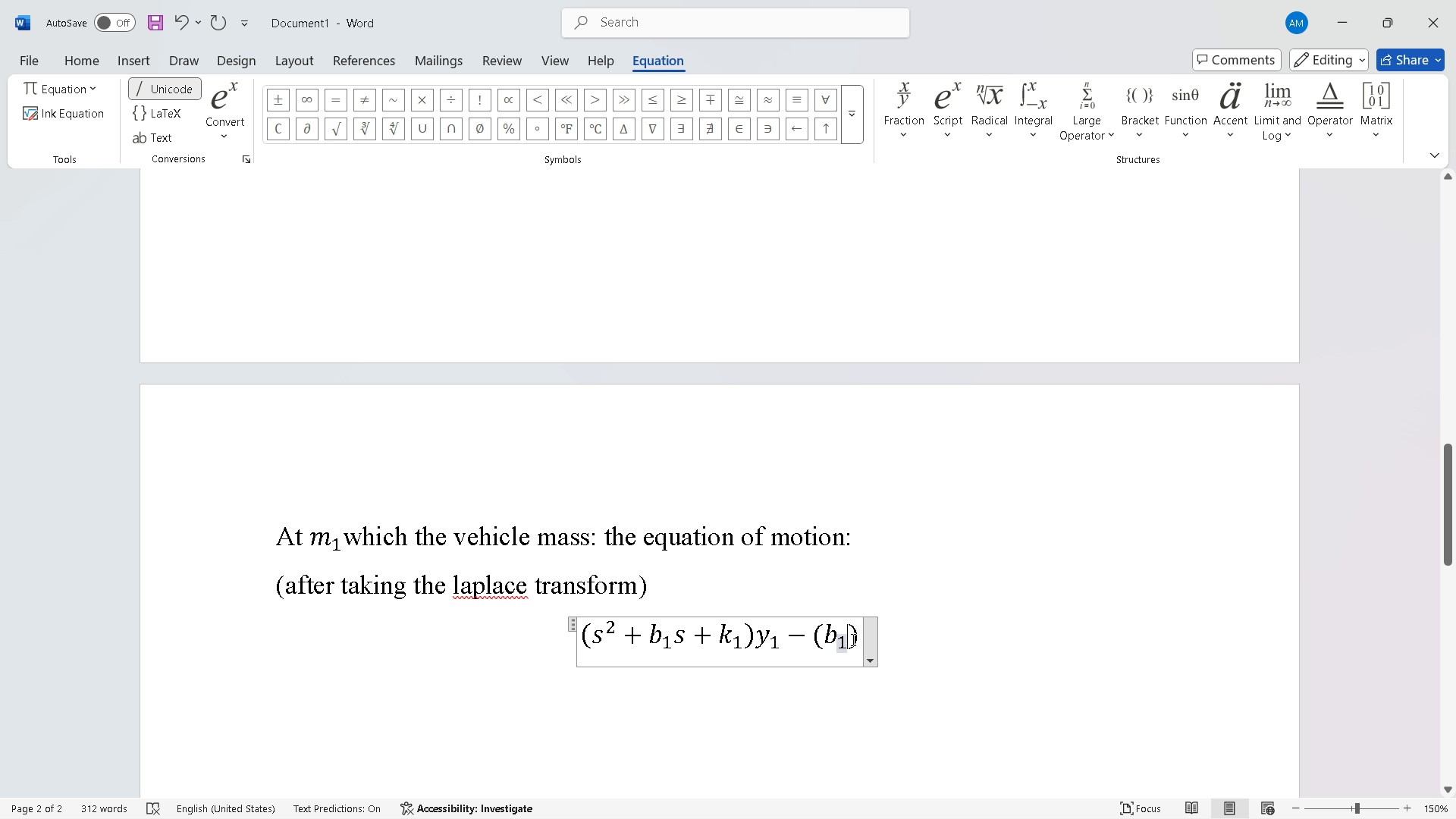 
key(ArrowRight)
 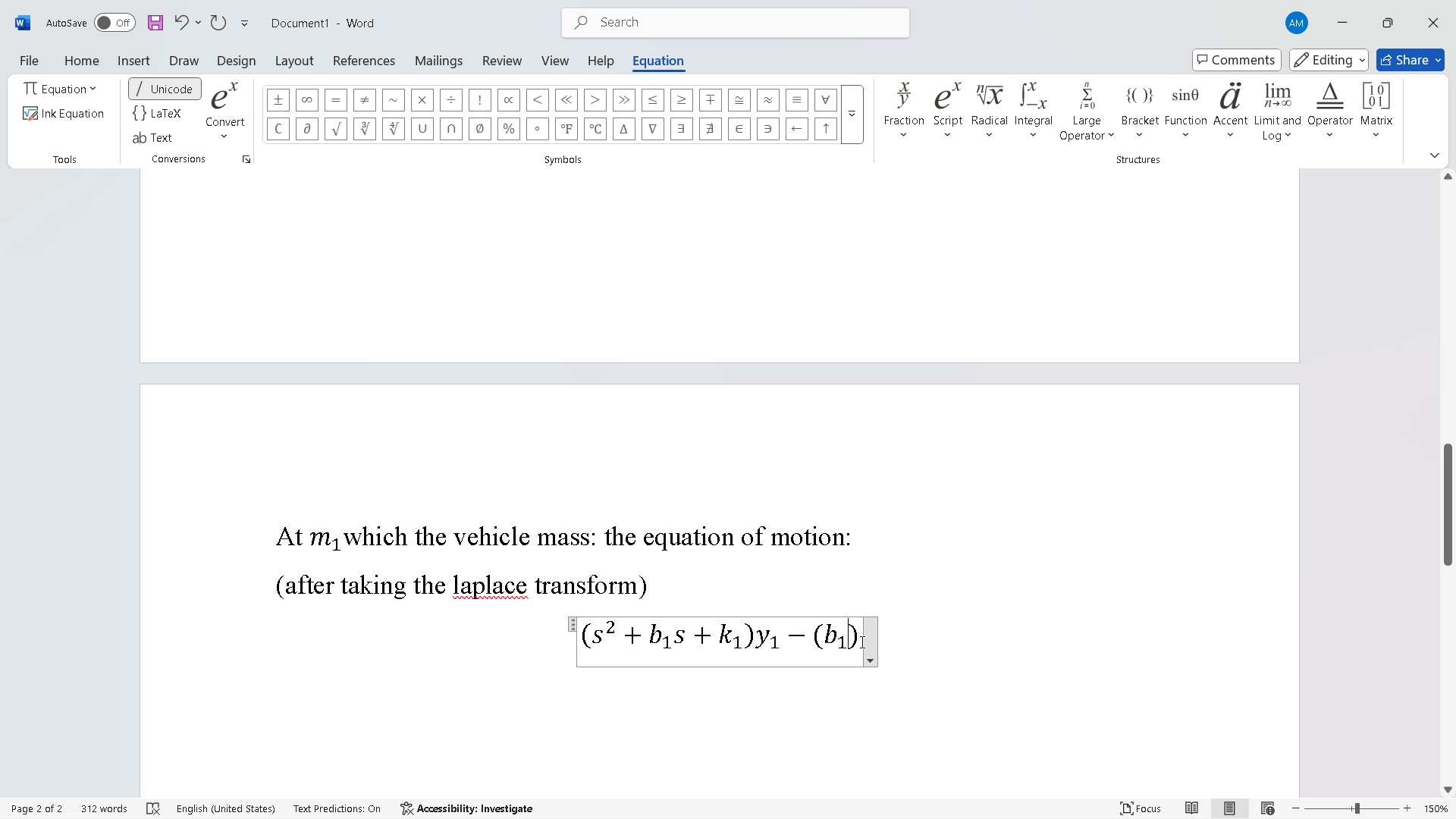 
wait(5.49)
 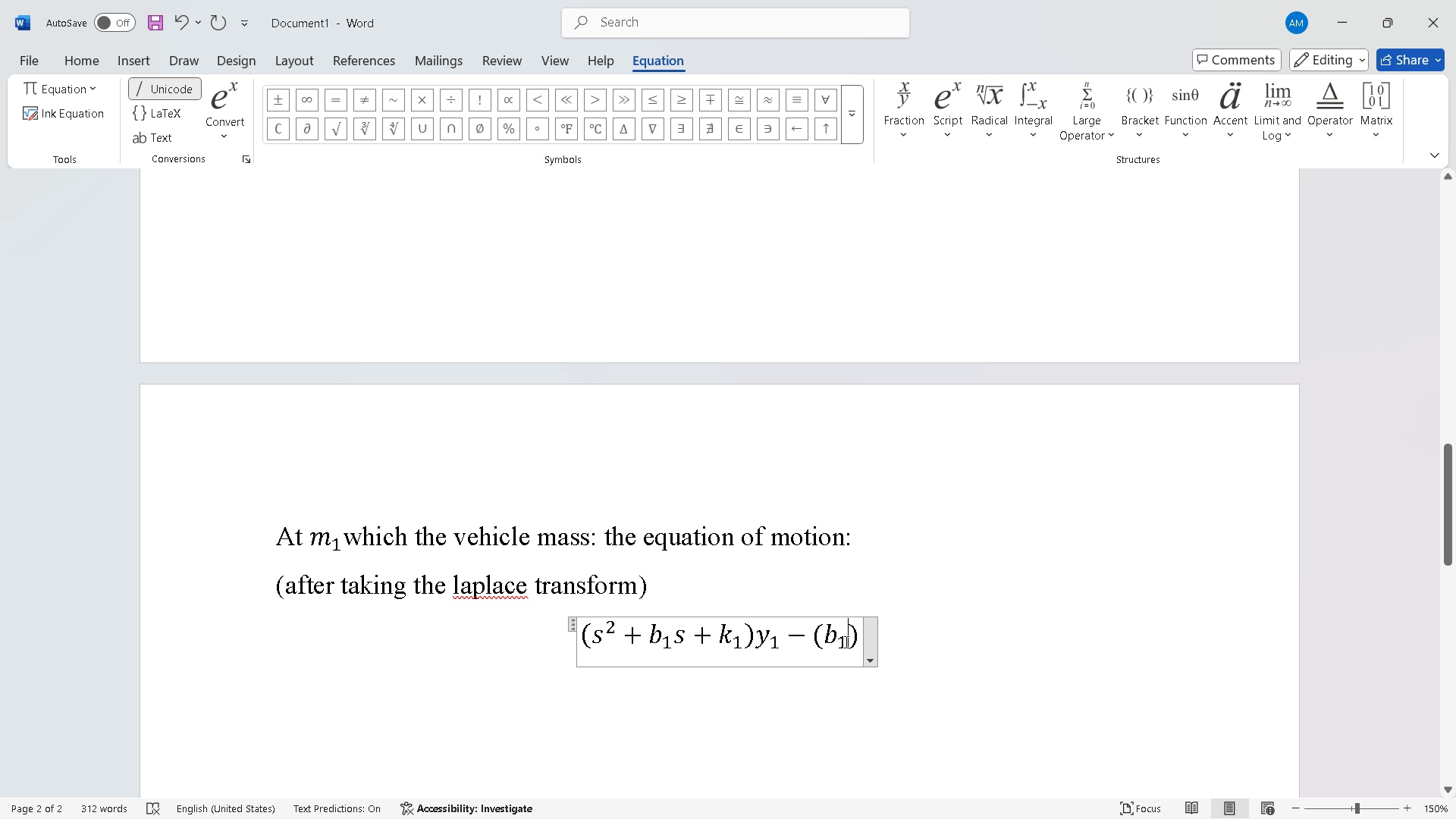 
key(Shift+Equal)
 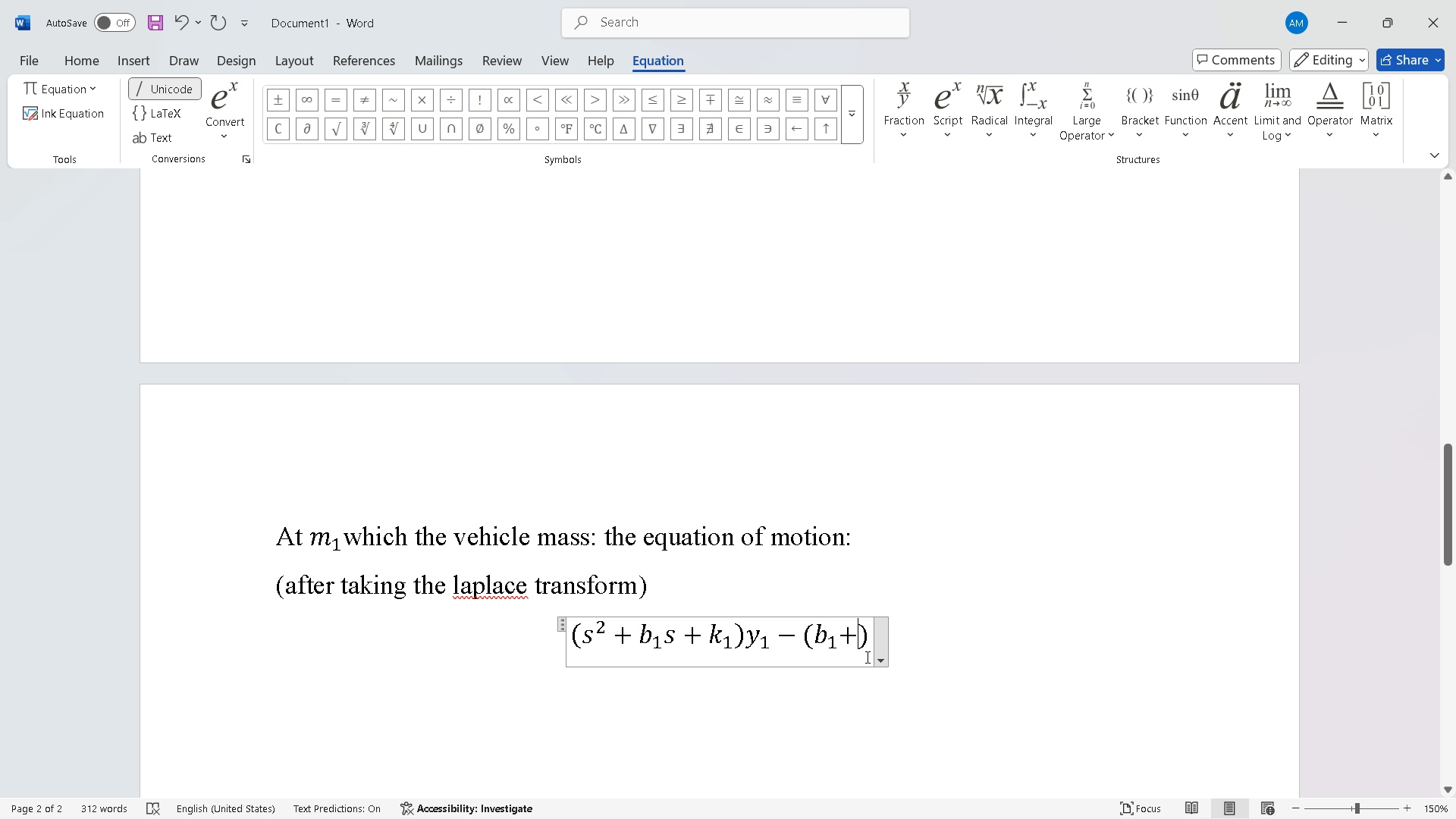 
left_click([943, 136])
 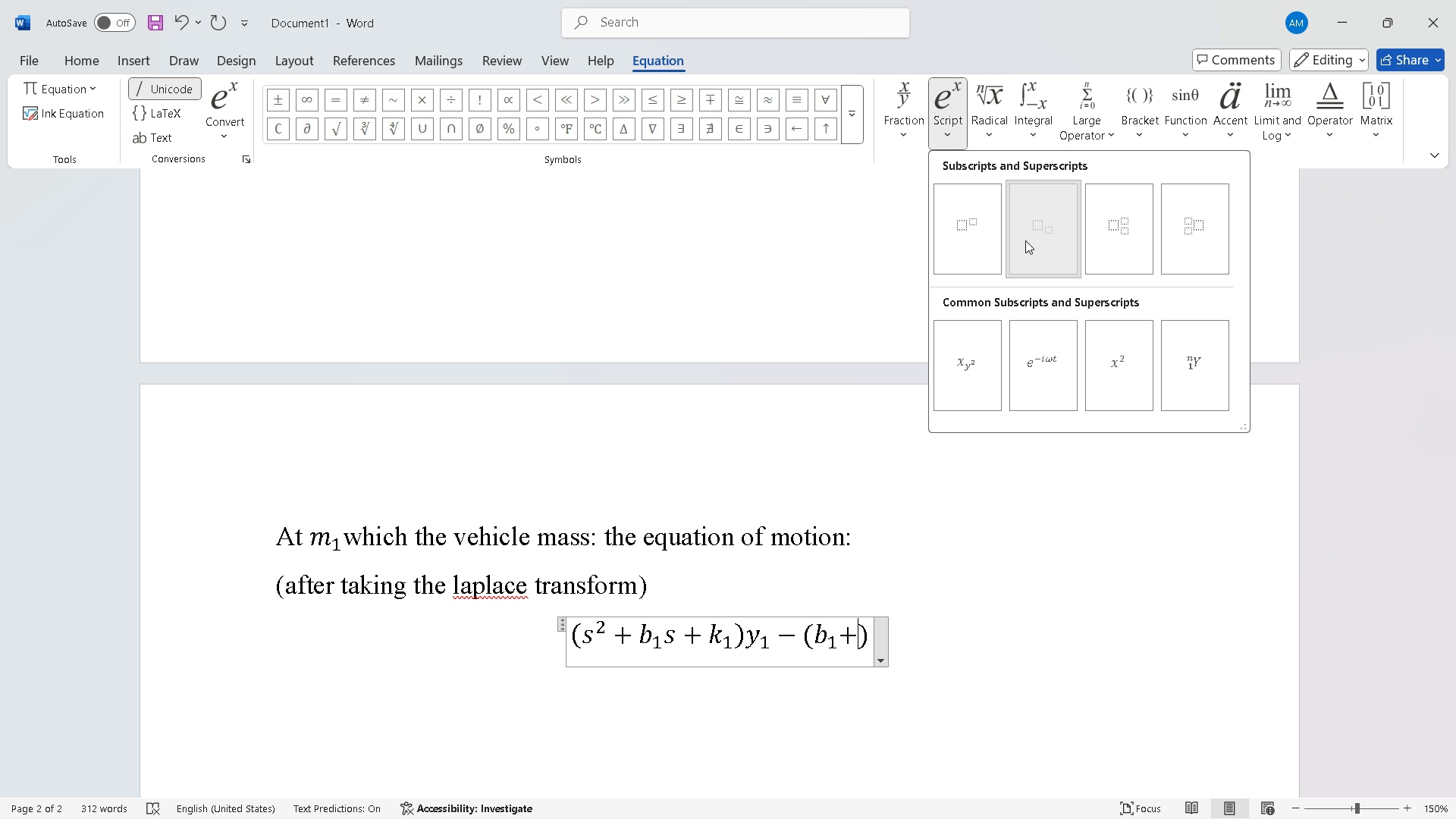 
left_click([1025, 240])
 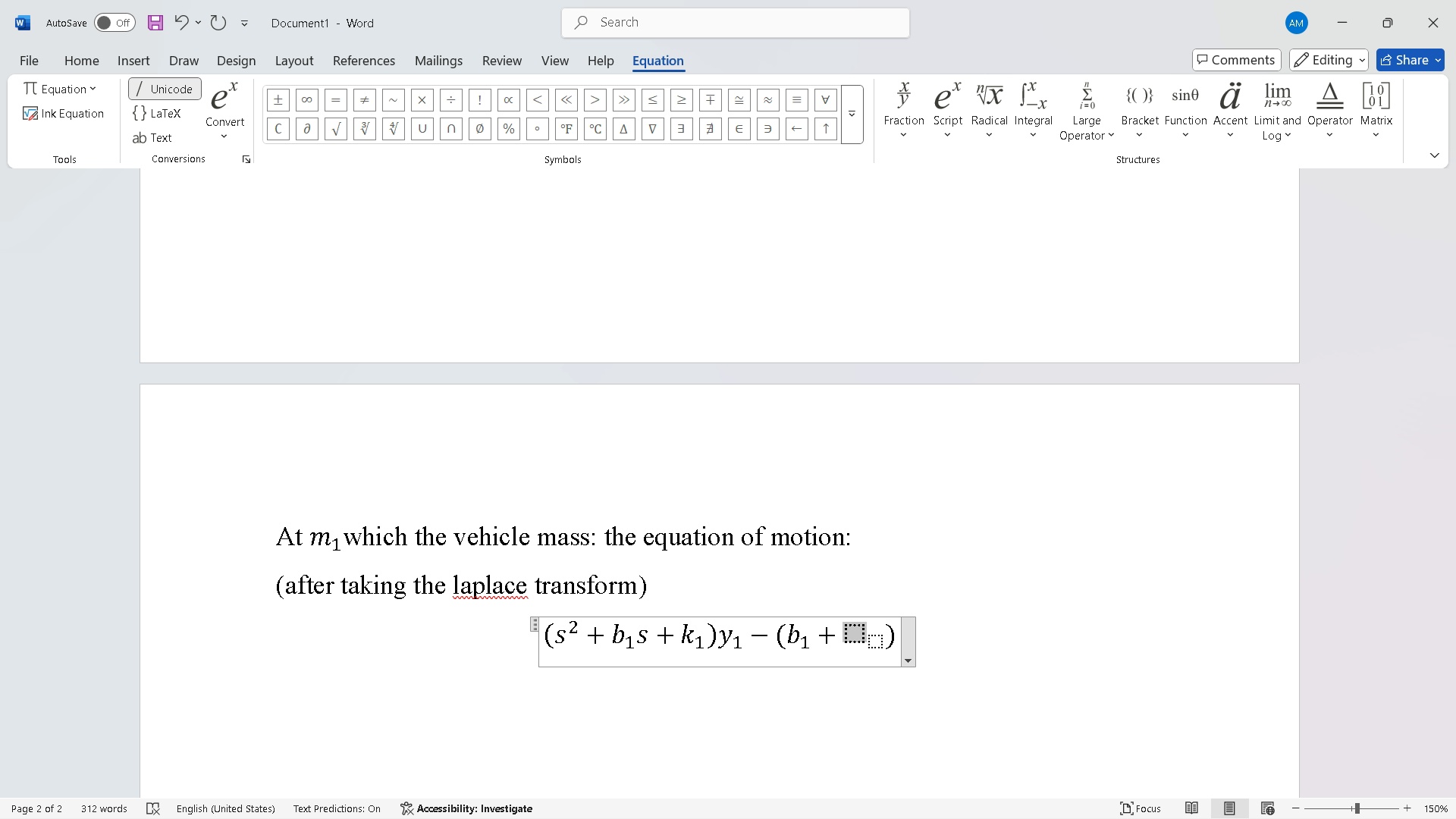 
key(K)
 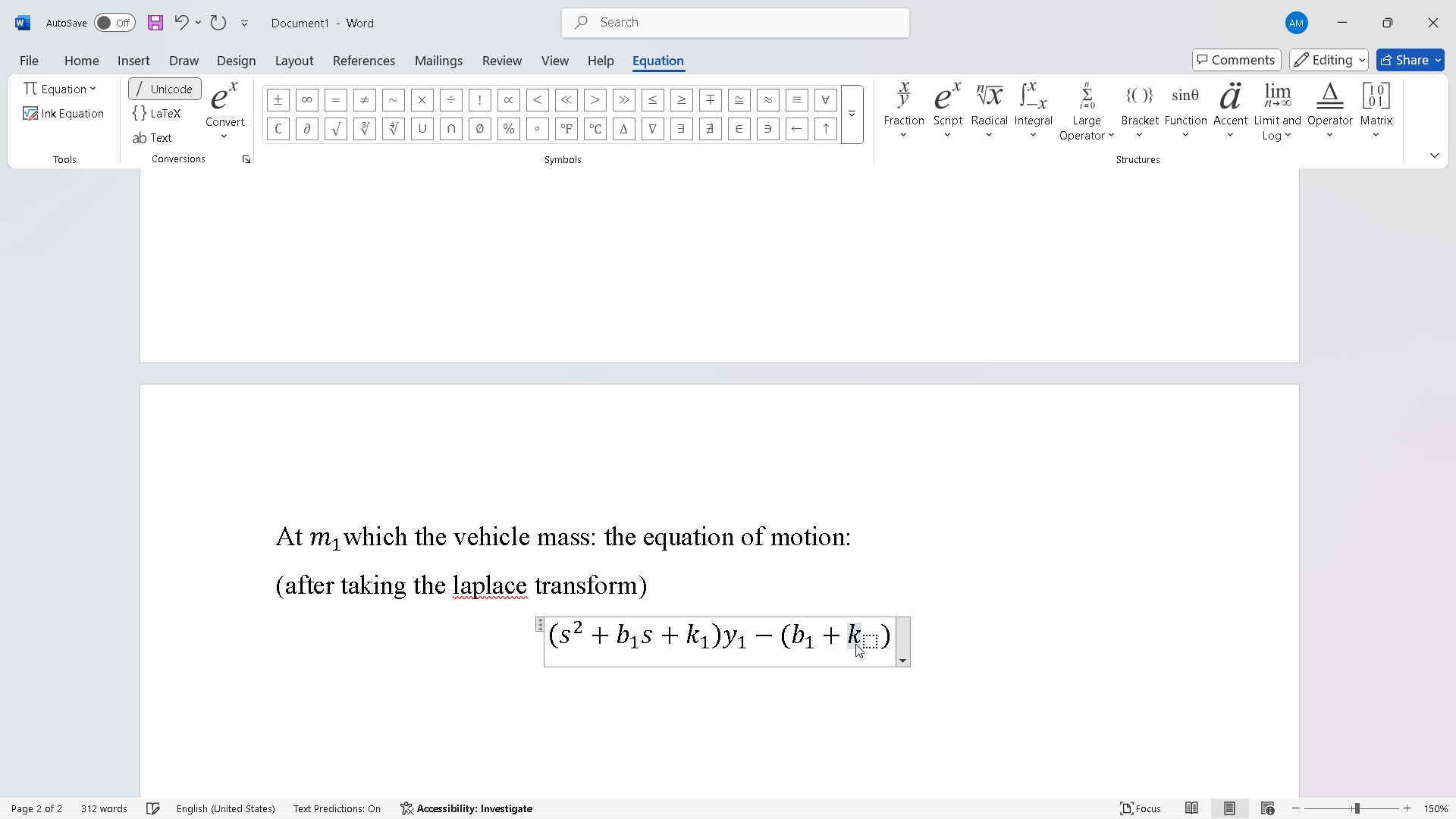 
key(ArrowRight)
 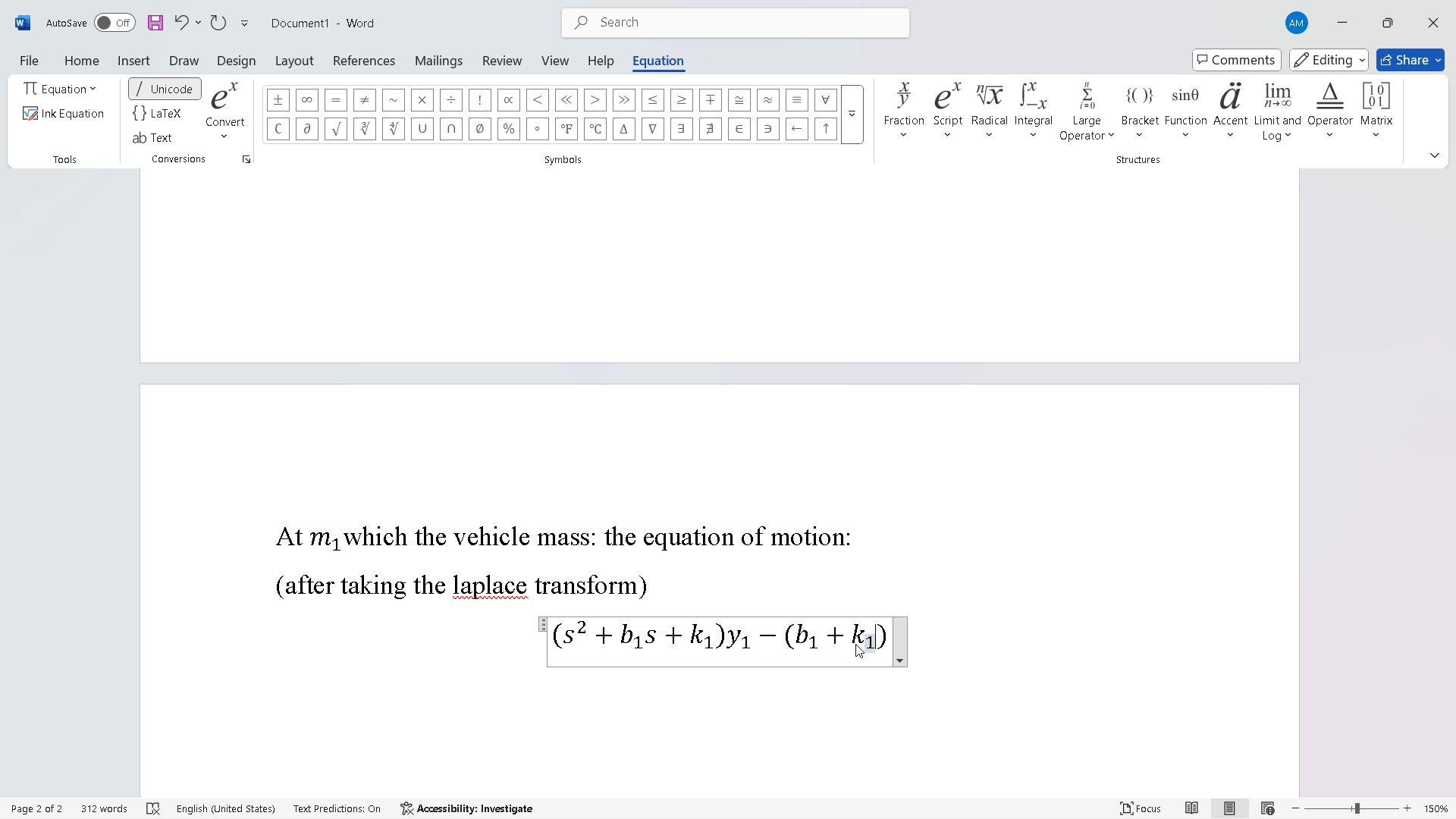 
key(1)
 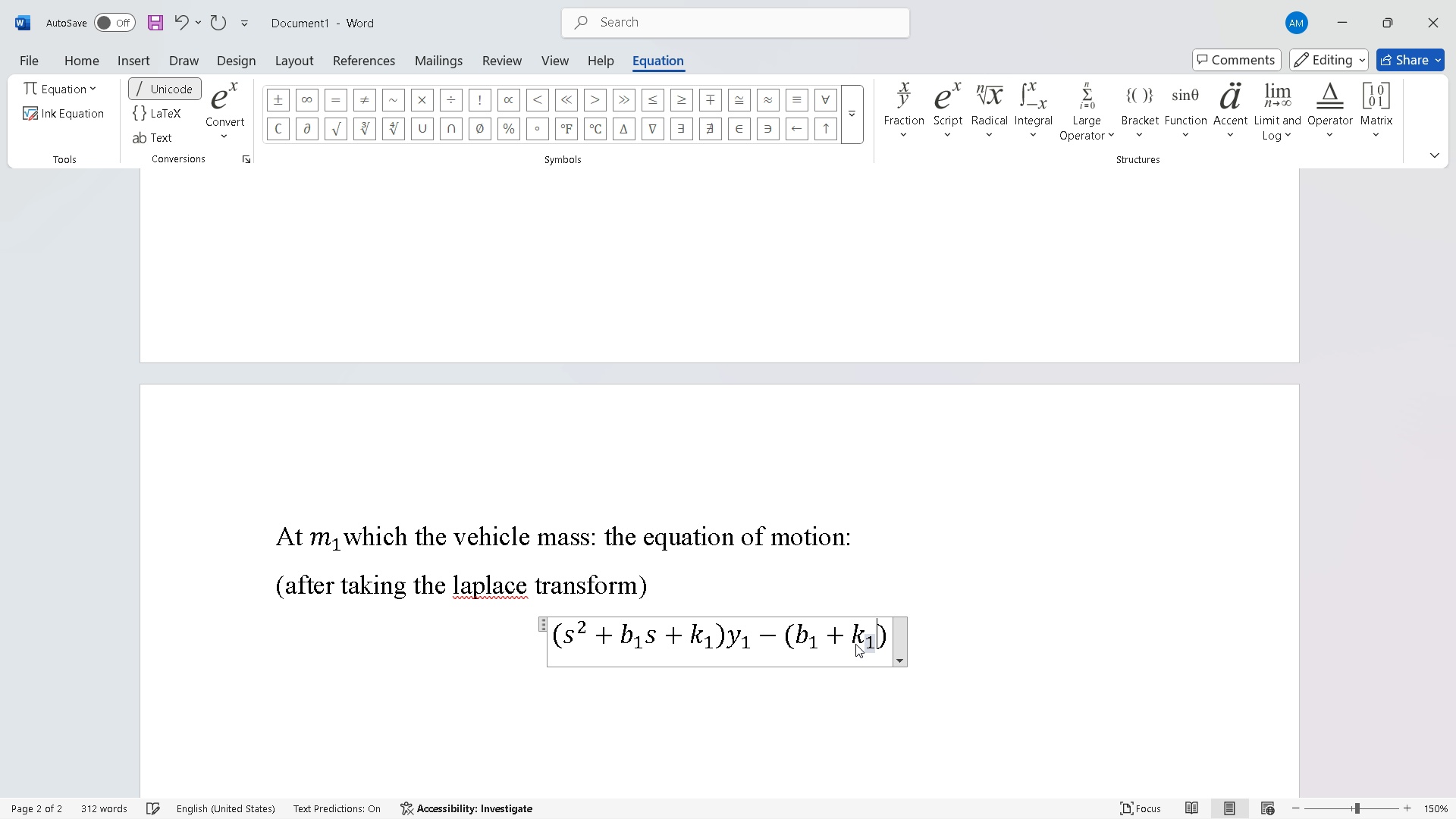 
key(ArrowRight)
 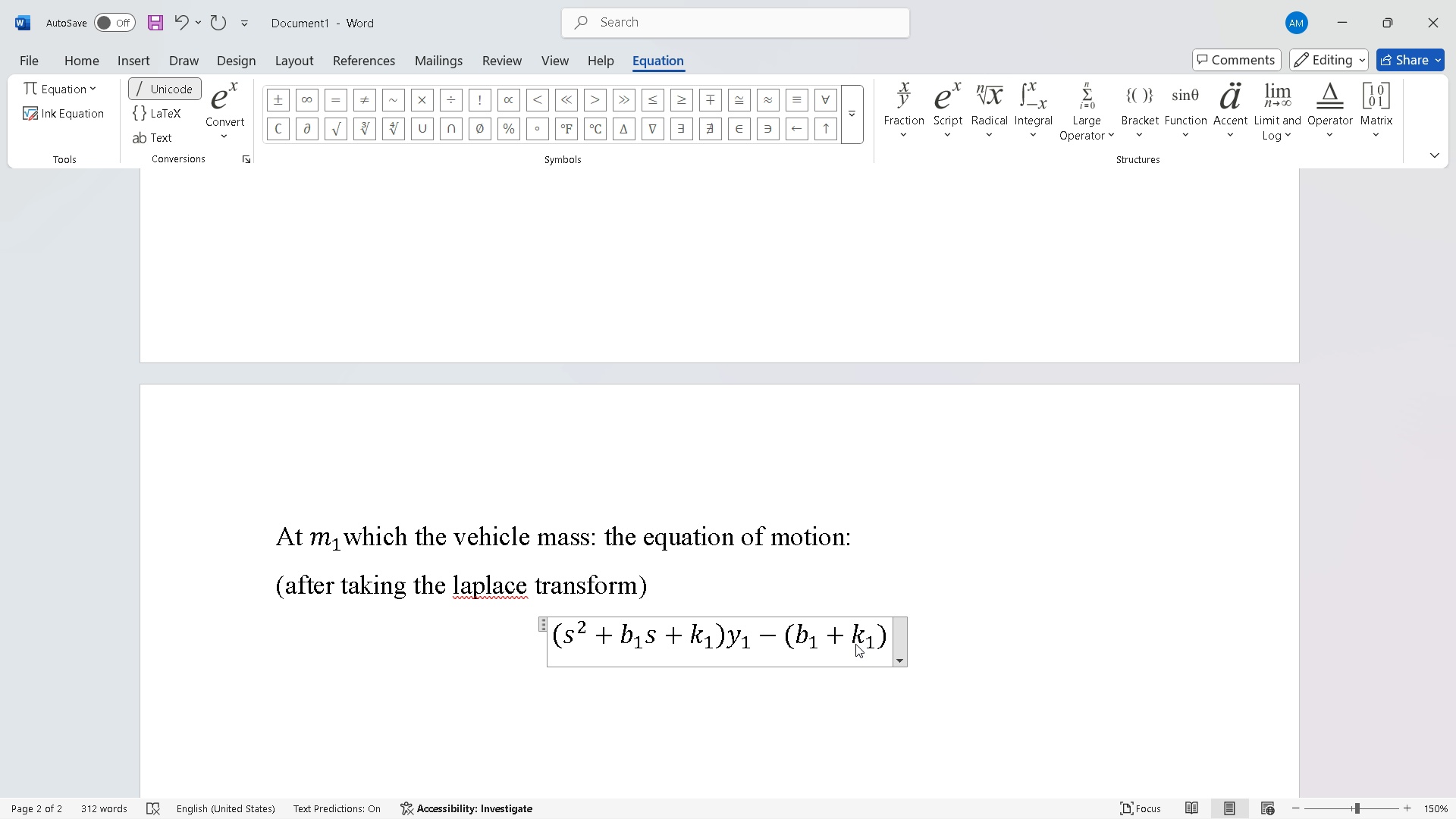 
key(ArrowRight)
 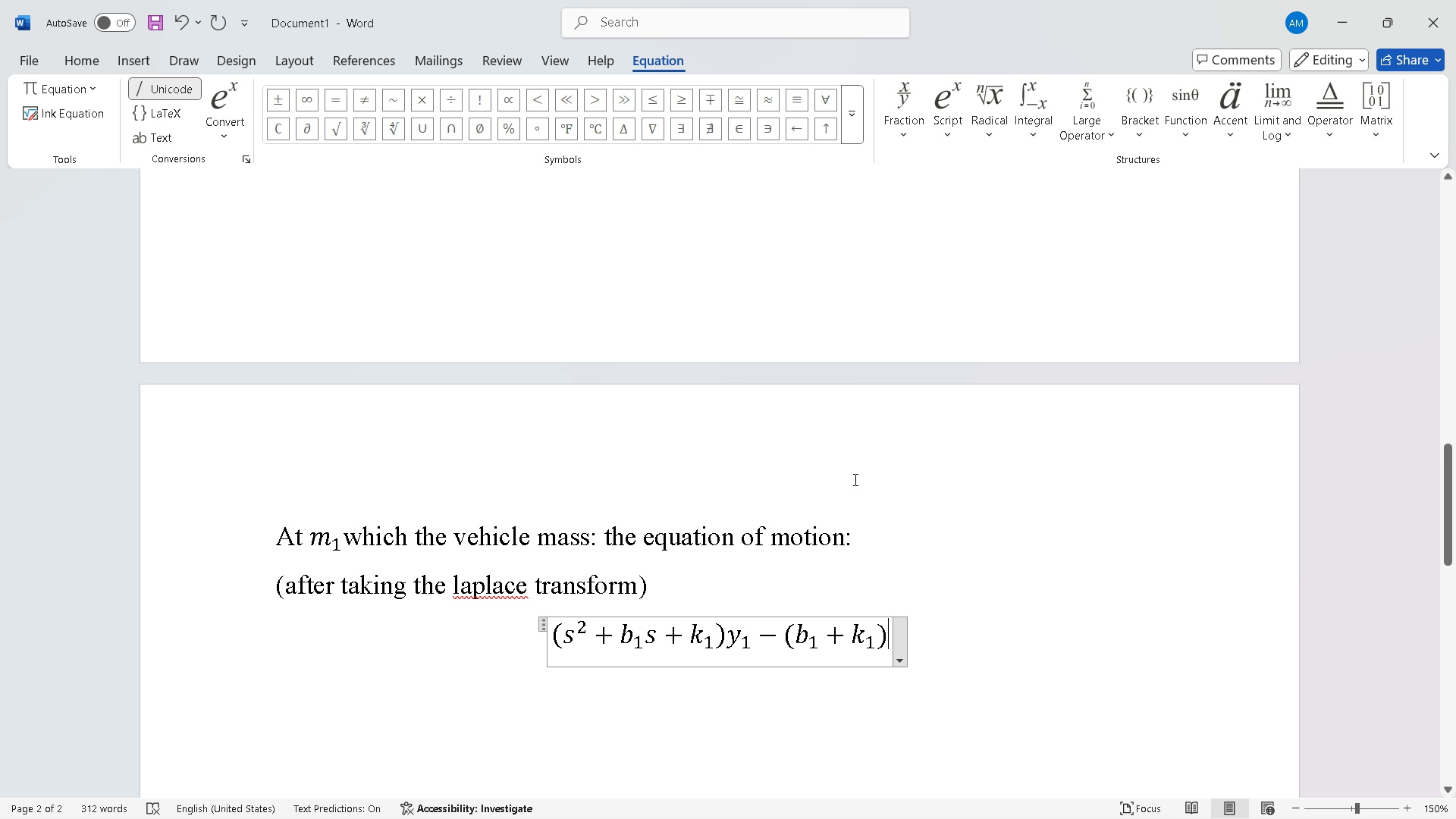 
left_click([954, 136])
 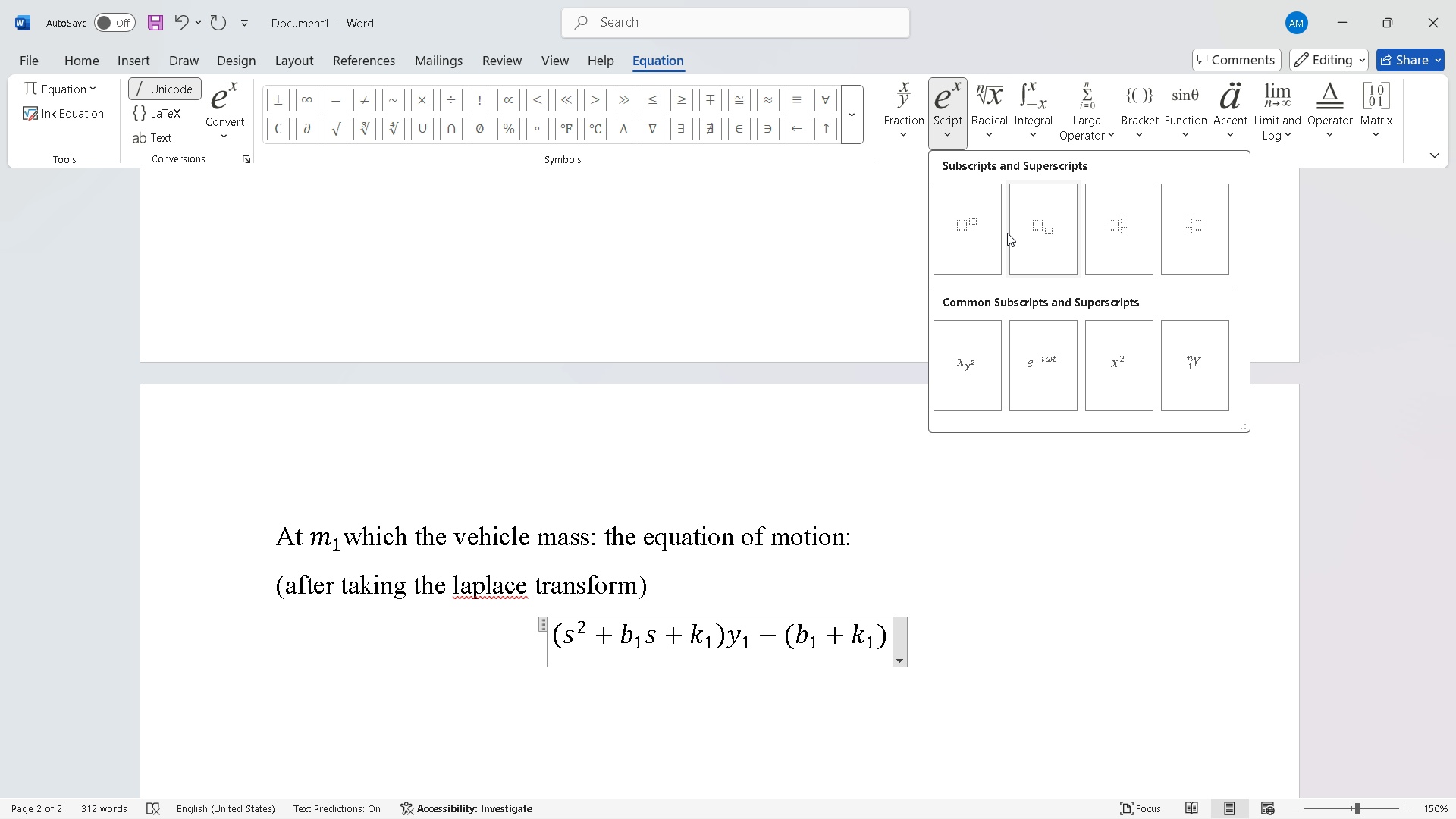 
left_click([1016, 233])
 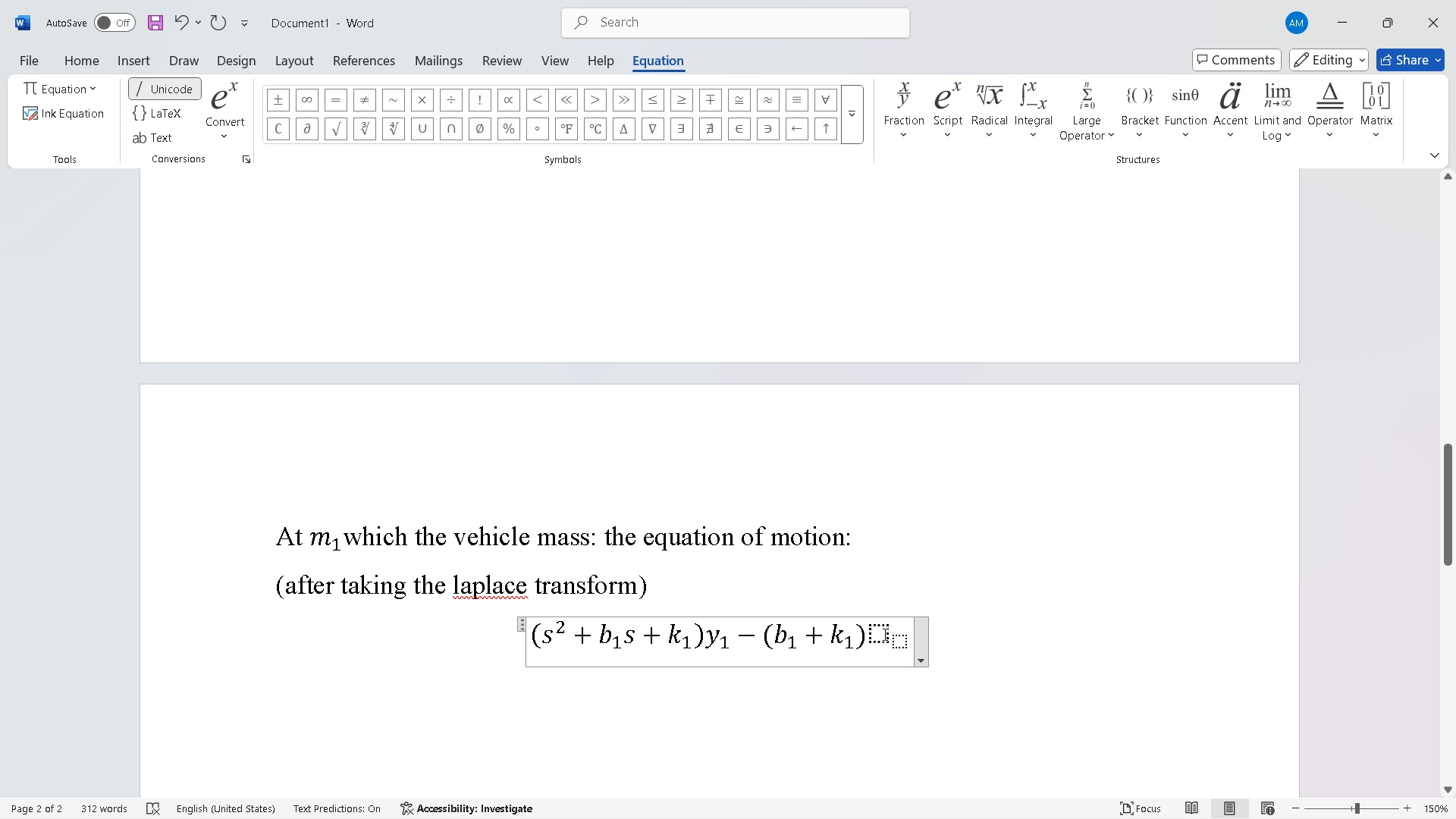 
left_click([883, 634])
 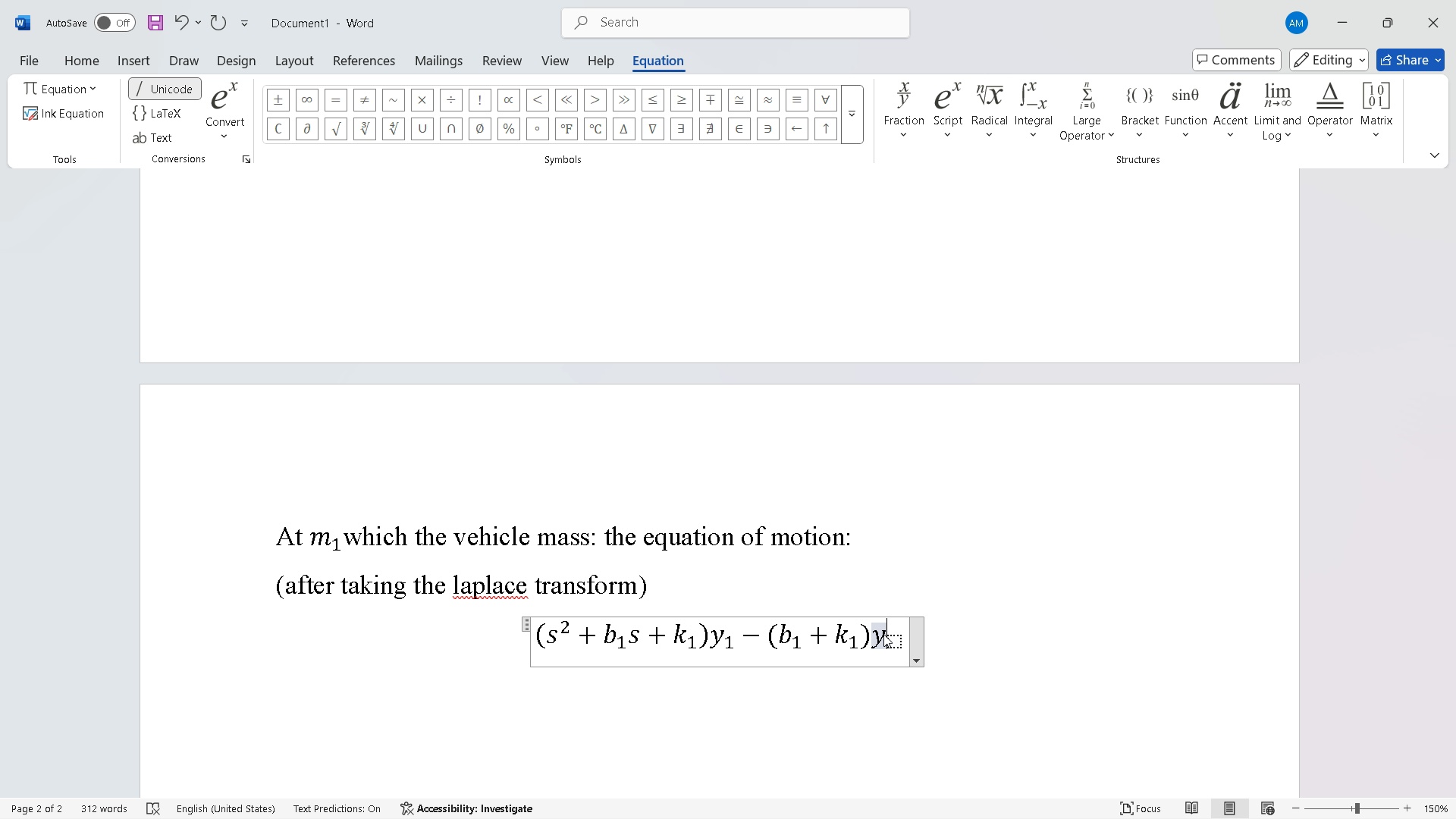 
key(Y)
 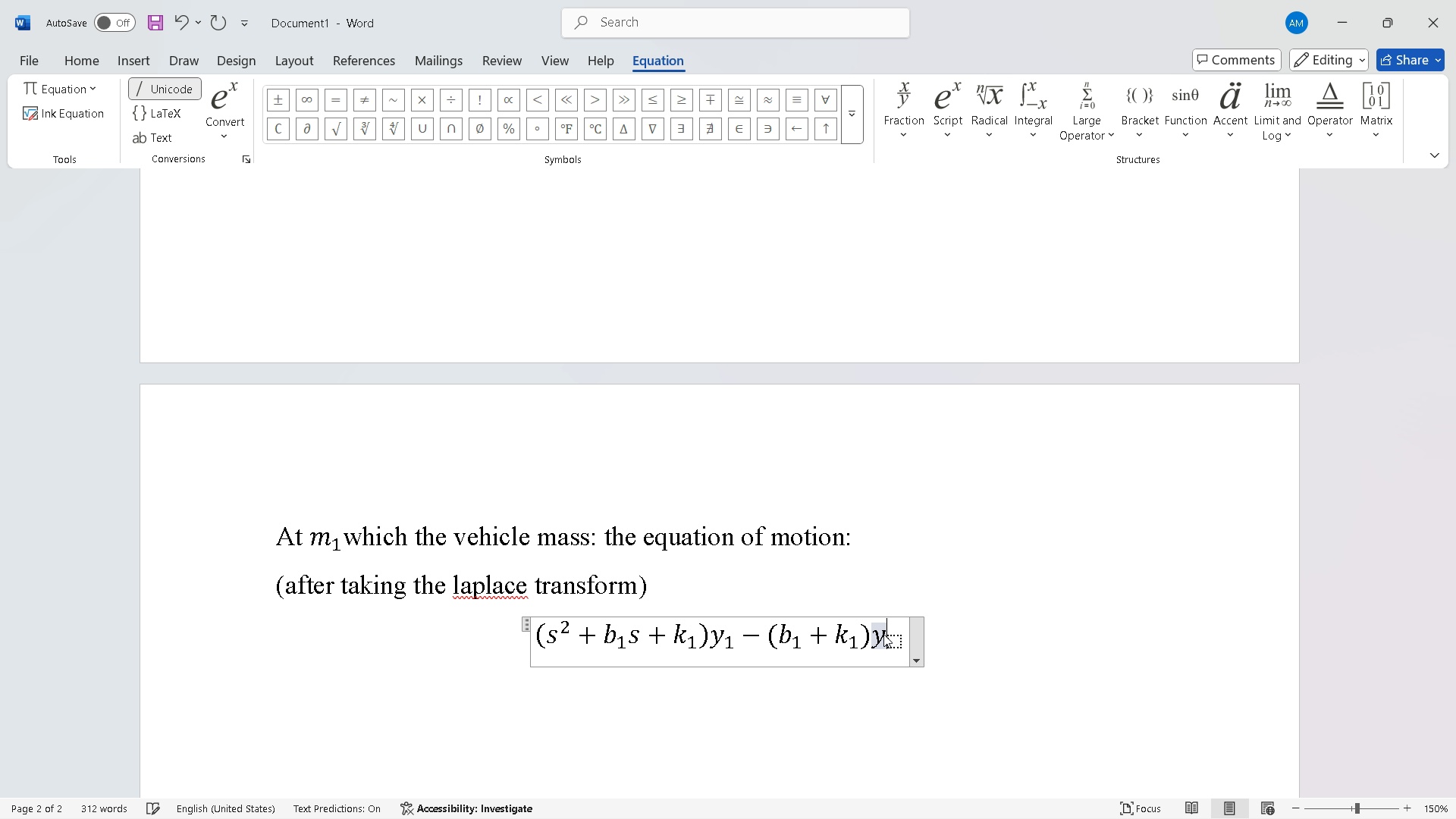 
key(ArrowRight)
 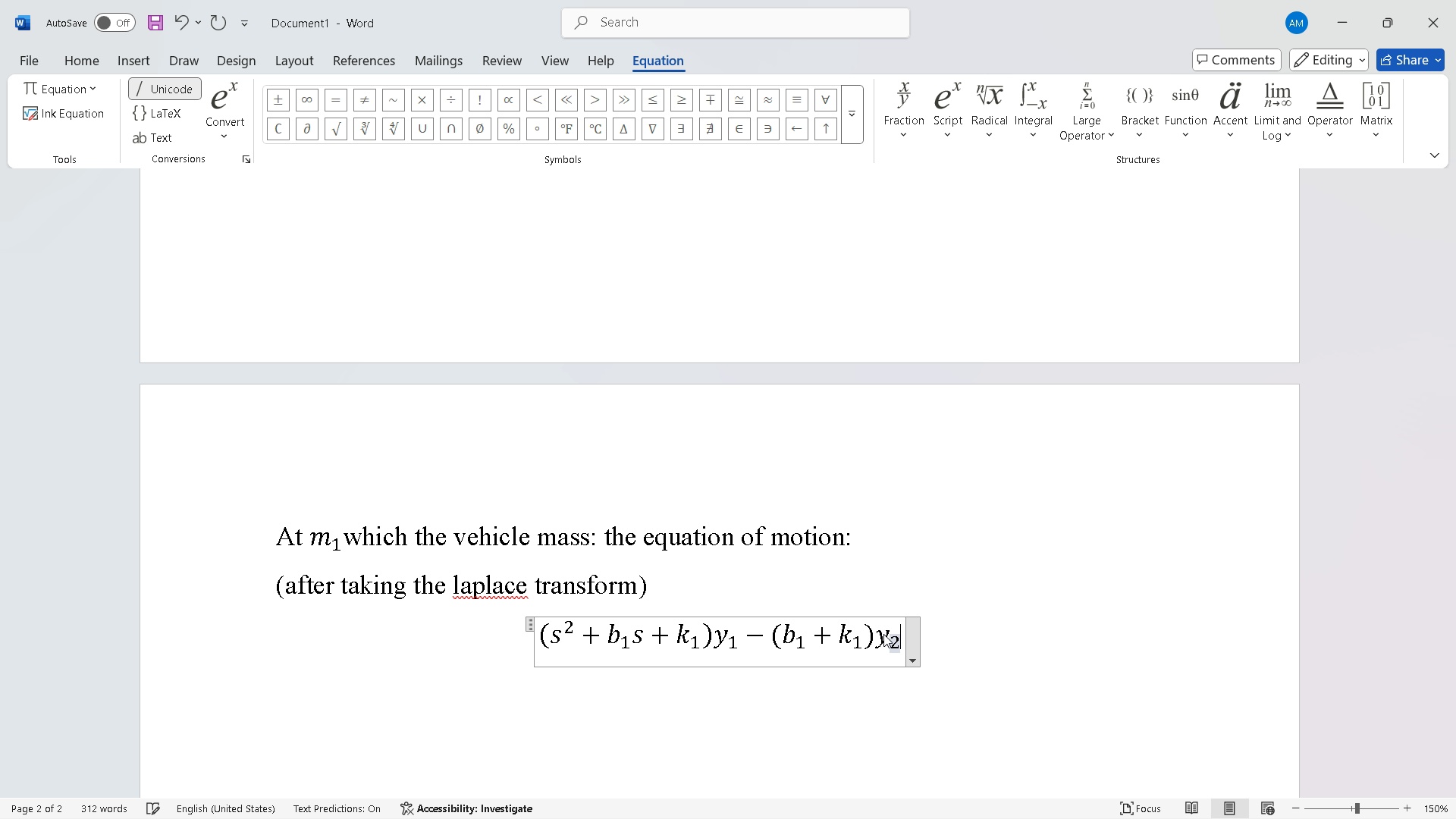 
key(2)
 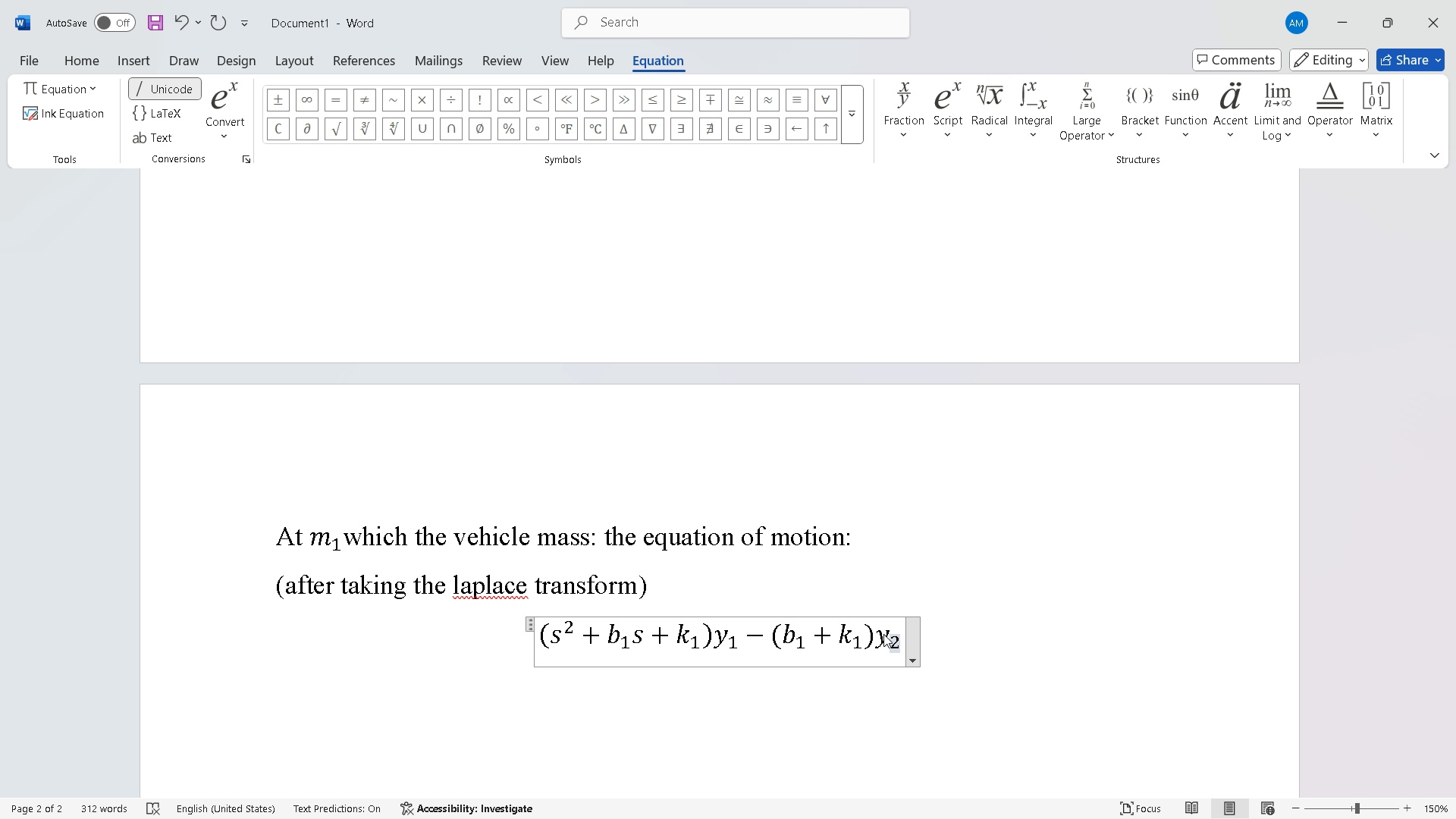 
key(ArrowRight)
 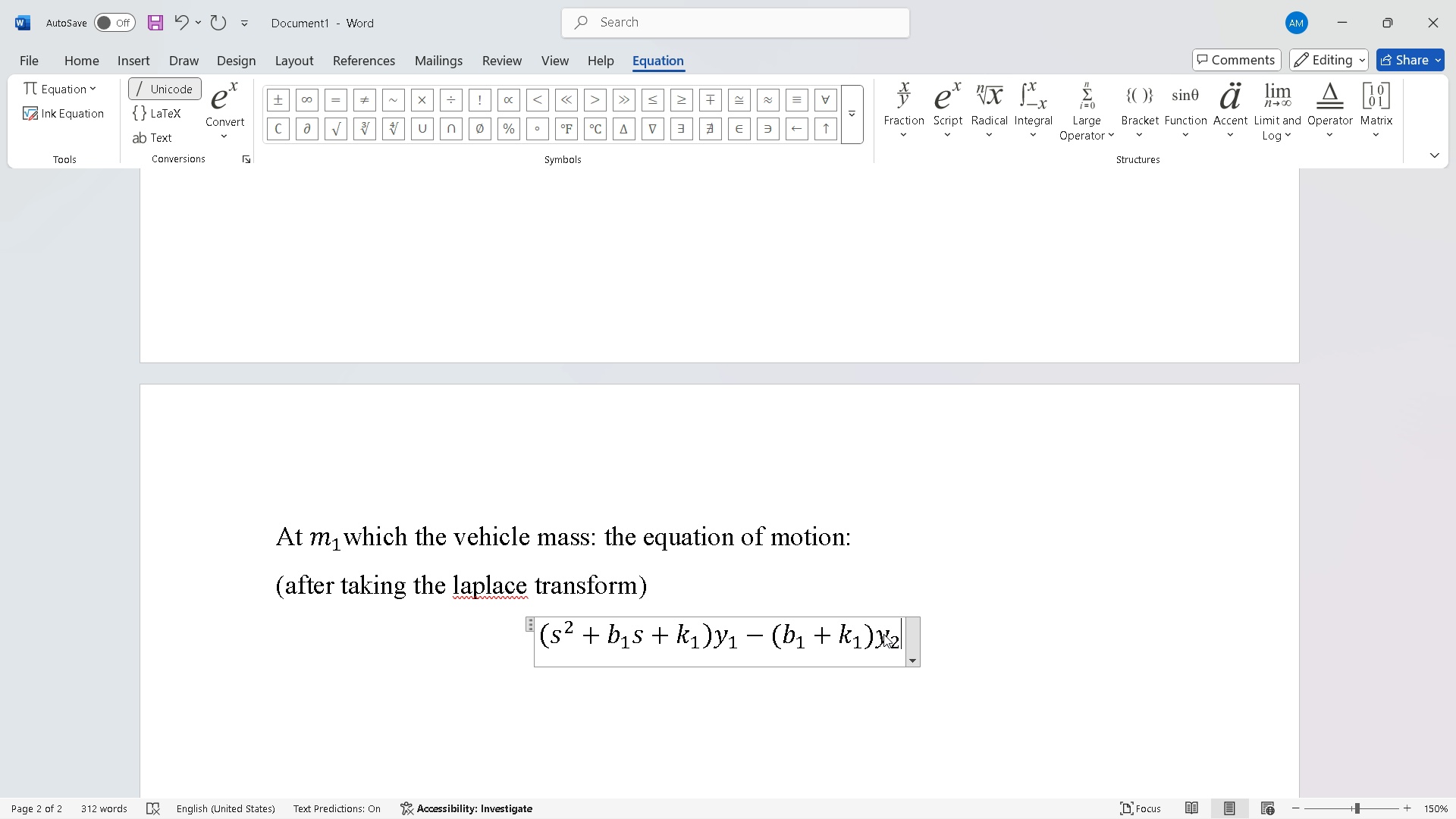 
key(Equal)
 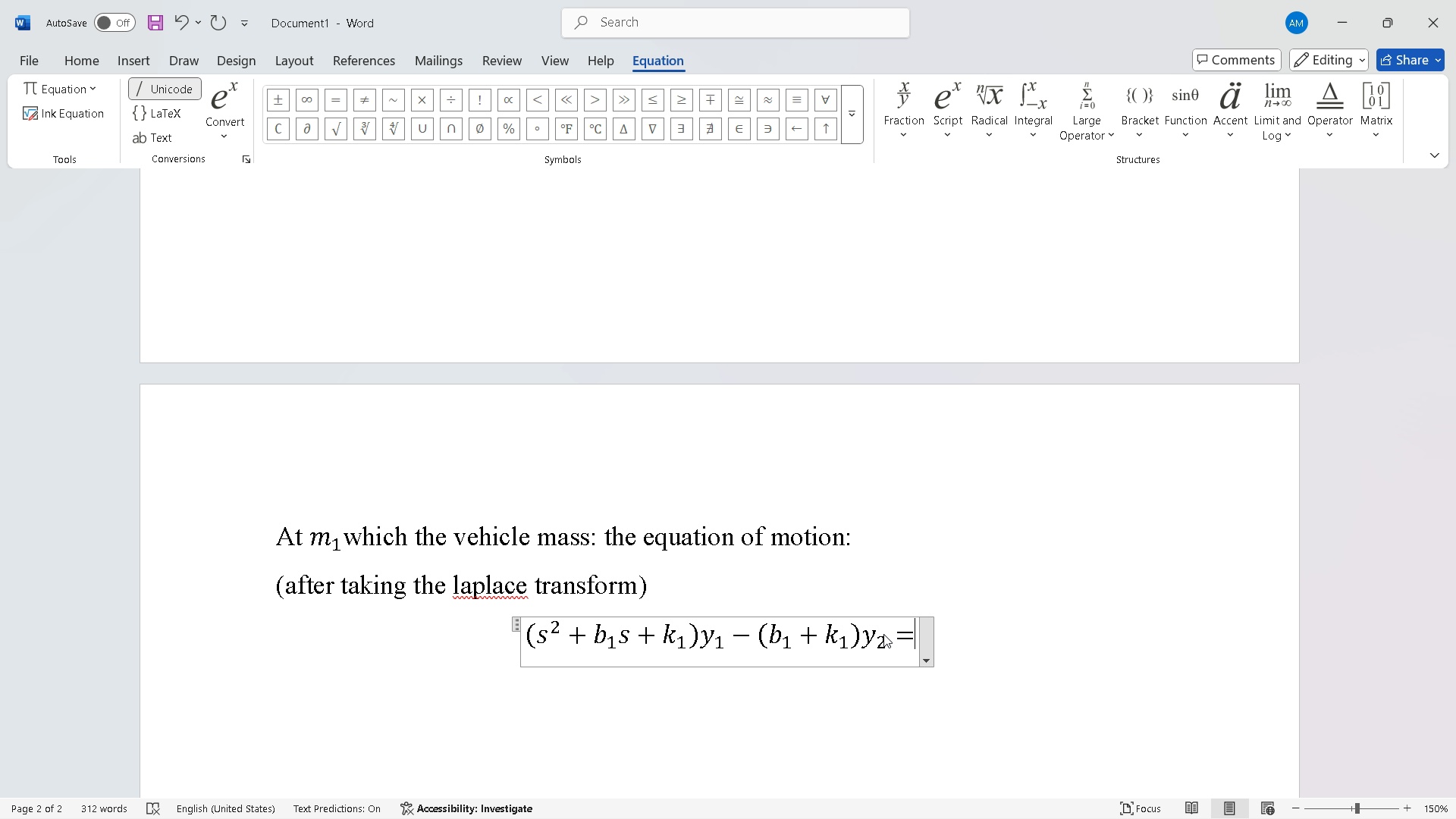 
key(Numpad0)
 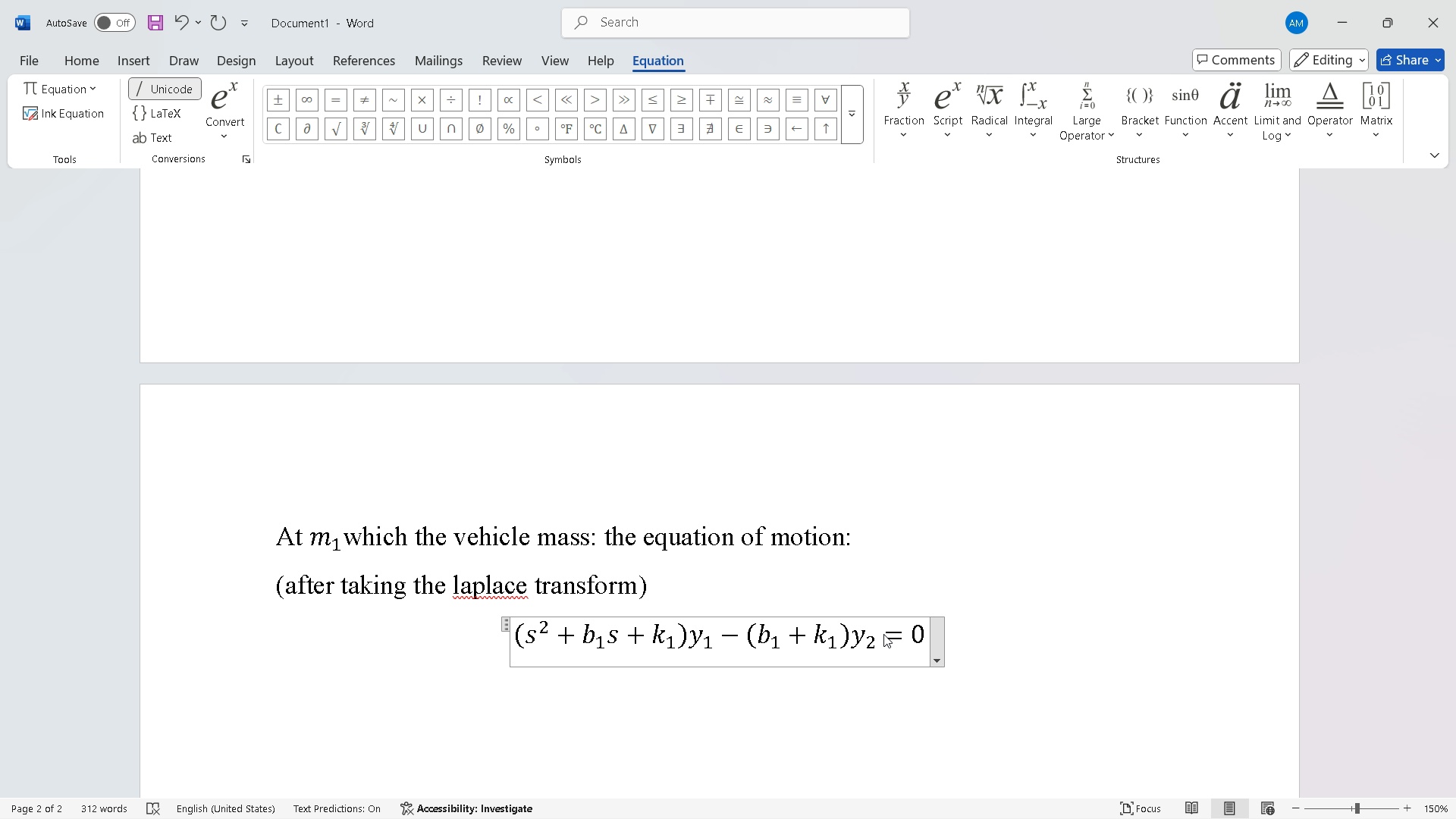 
key(ArrowRight)
 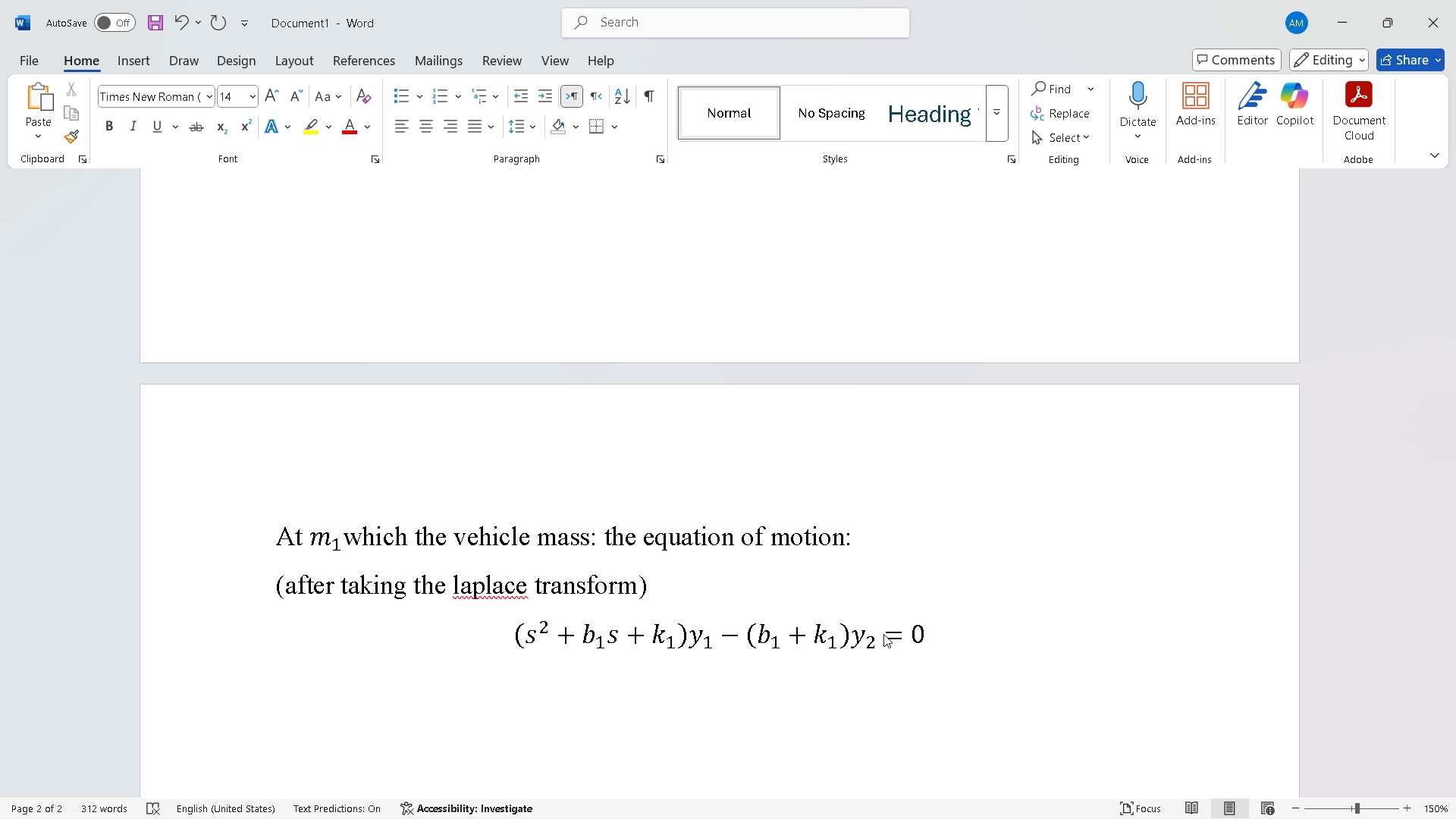 
key(Enter)
 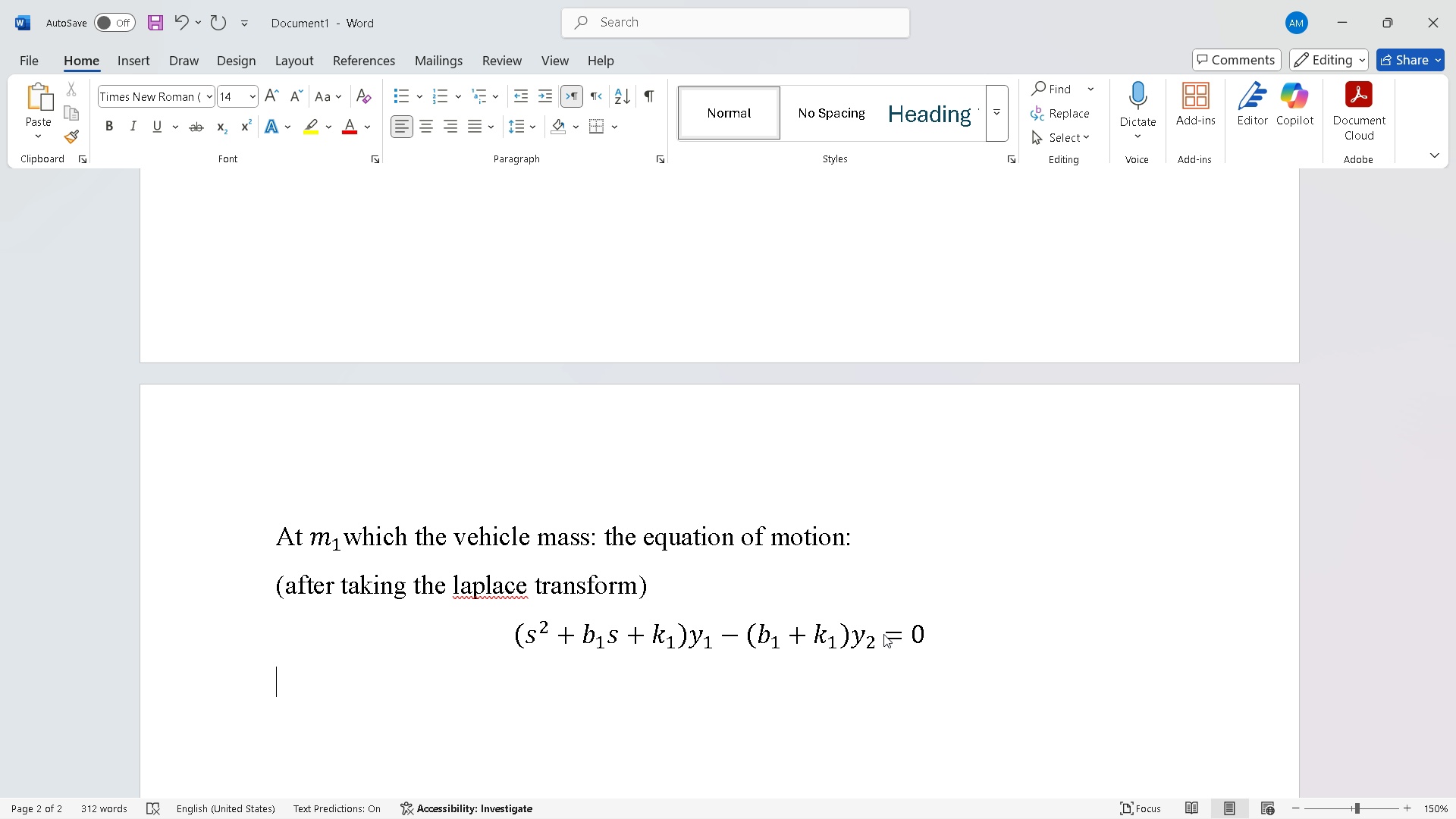 
type(at the)
key(Backspace)
key(Backspace)
key(Backspace)
 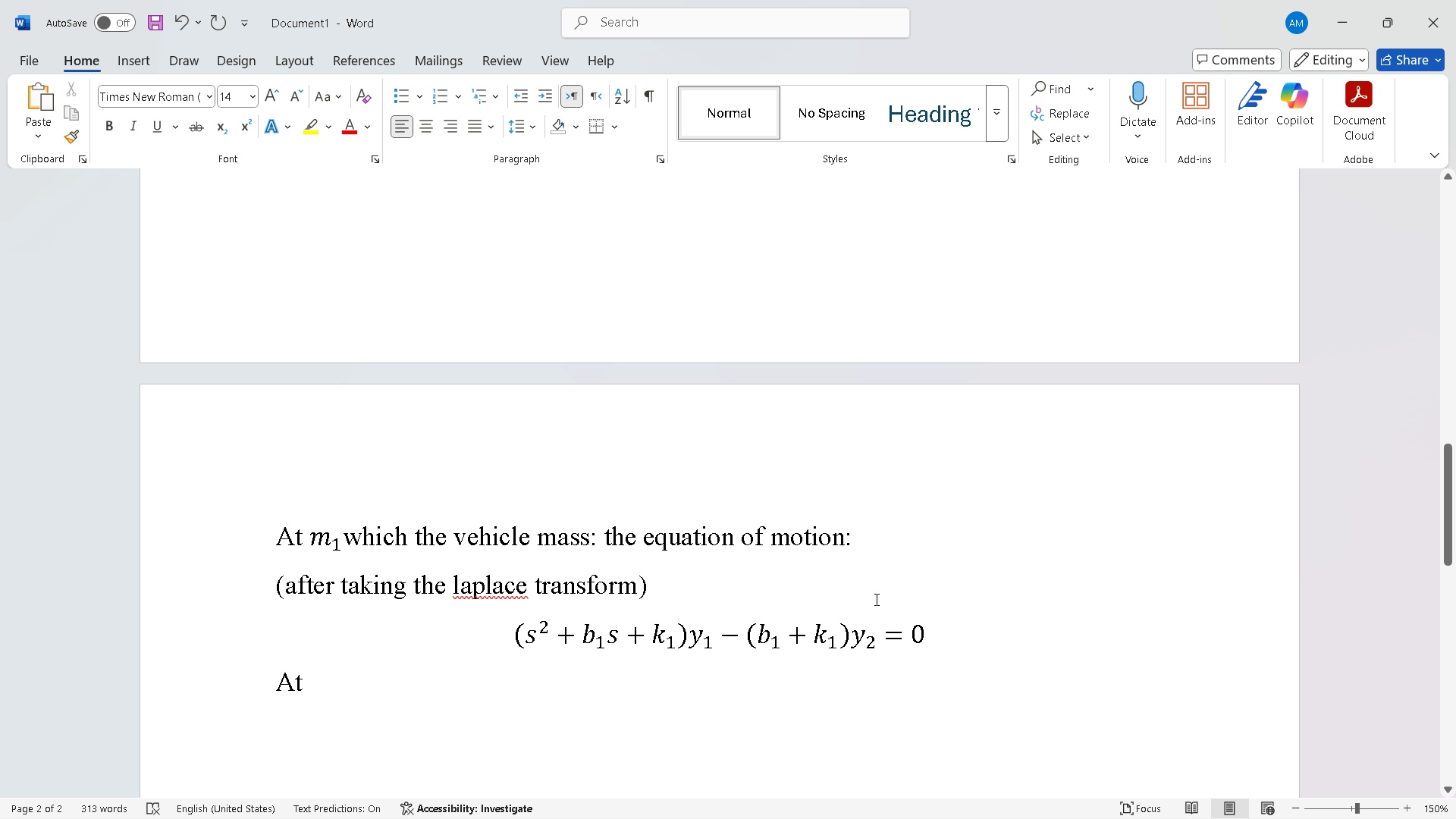 
right_click([511, 576])
 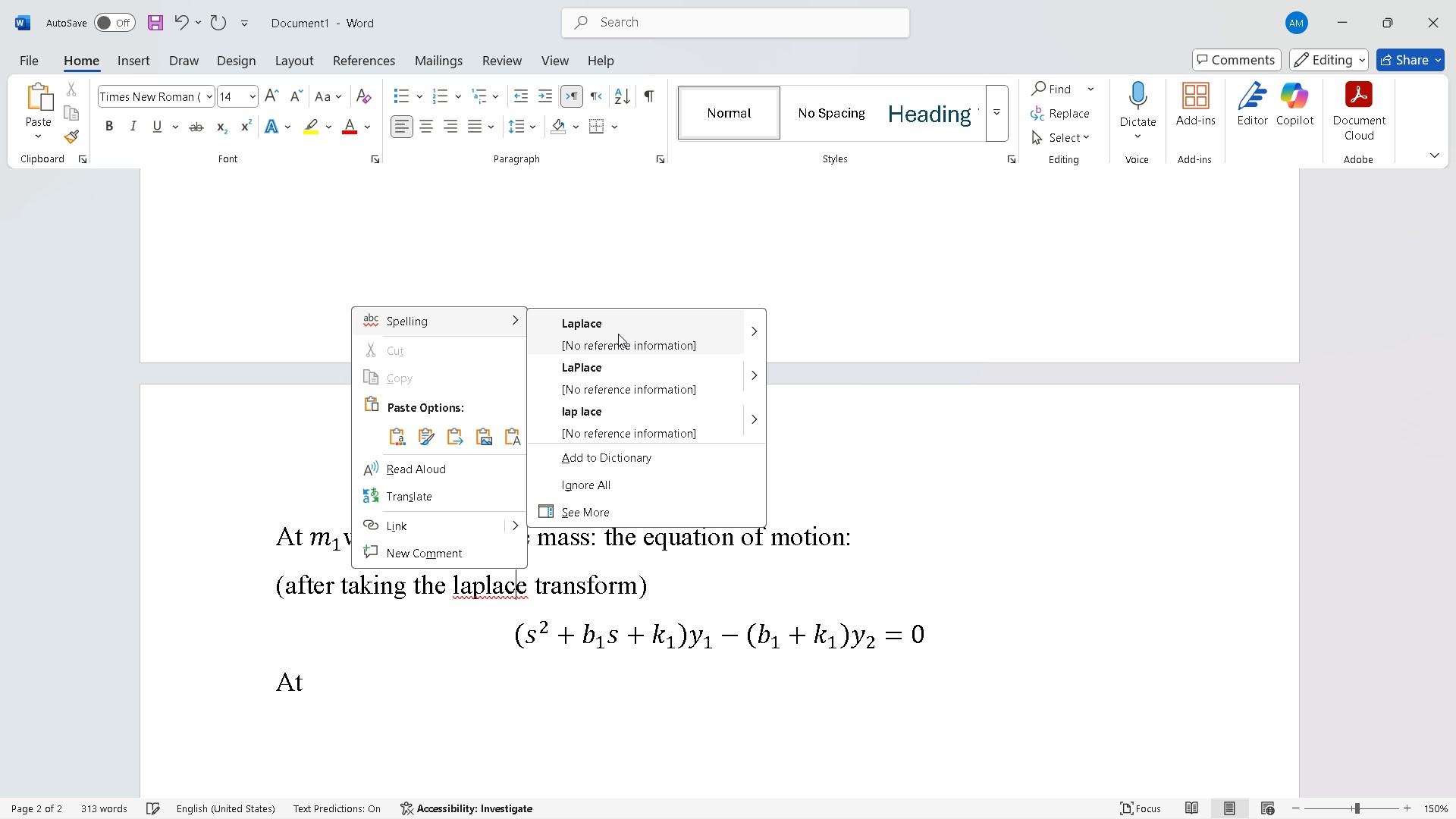 
left_click([618, 333])
 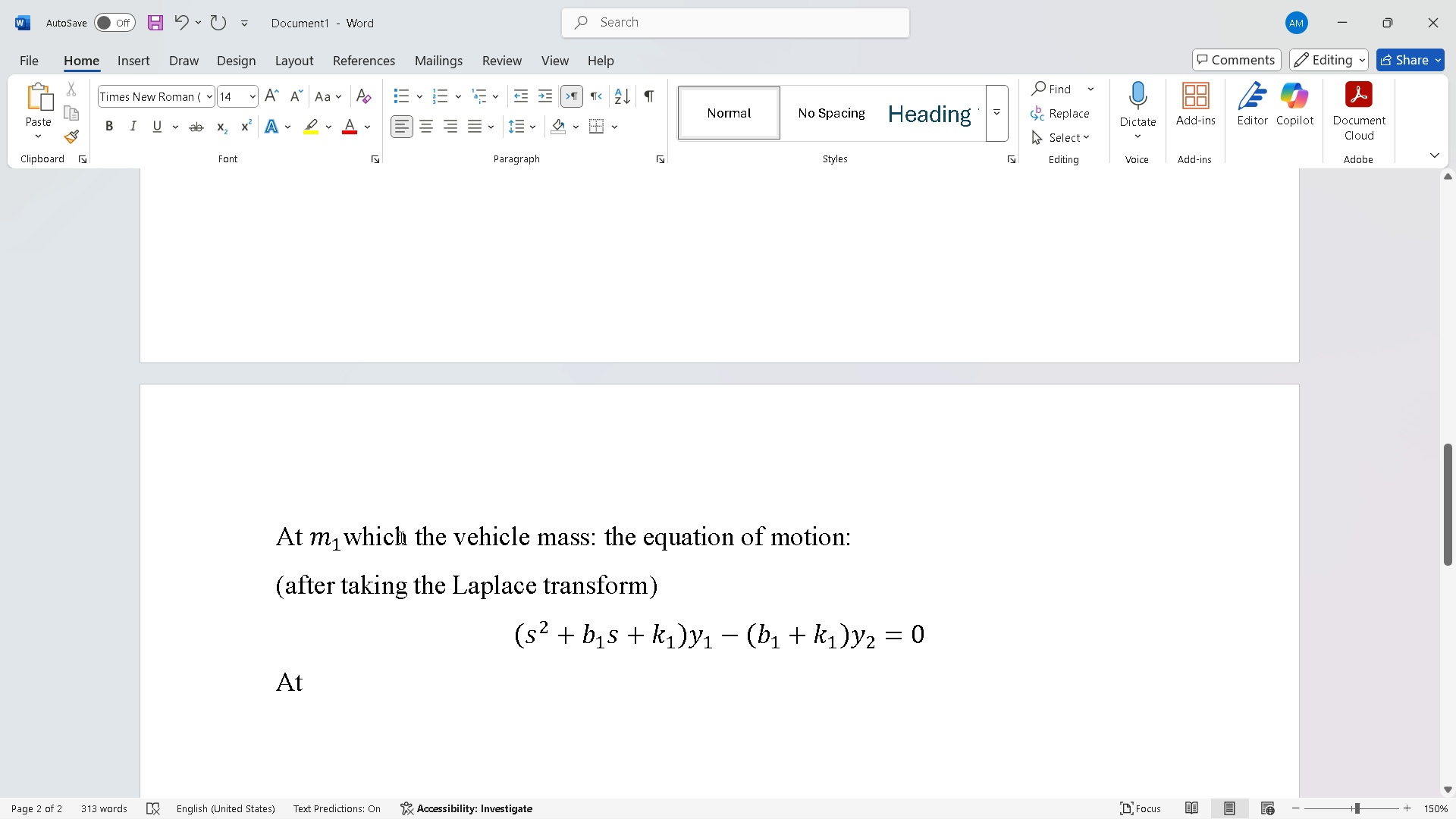 
left_click([408, 535])
 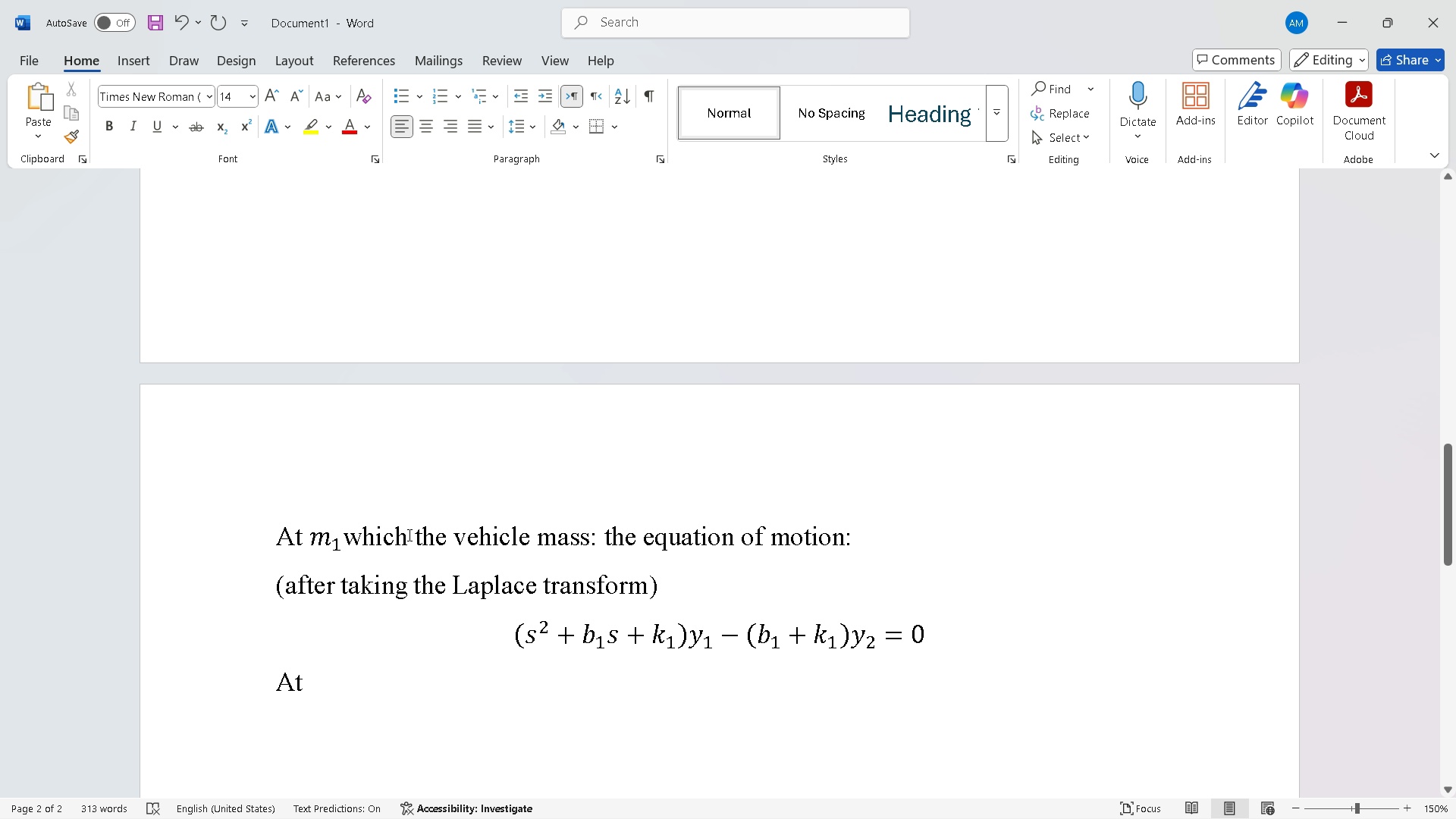 
type( is)
 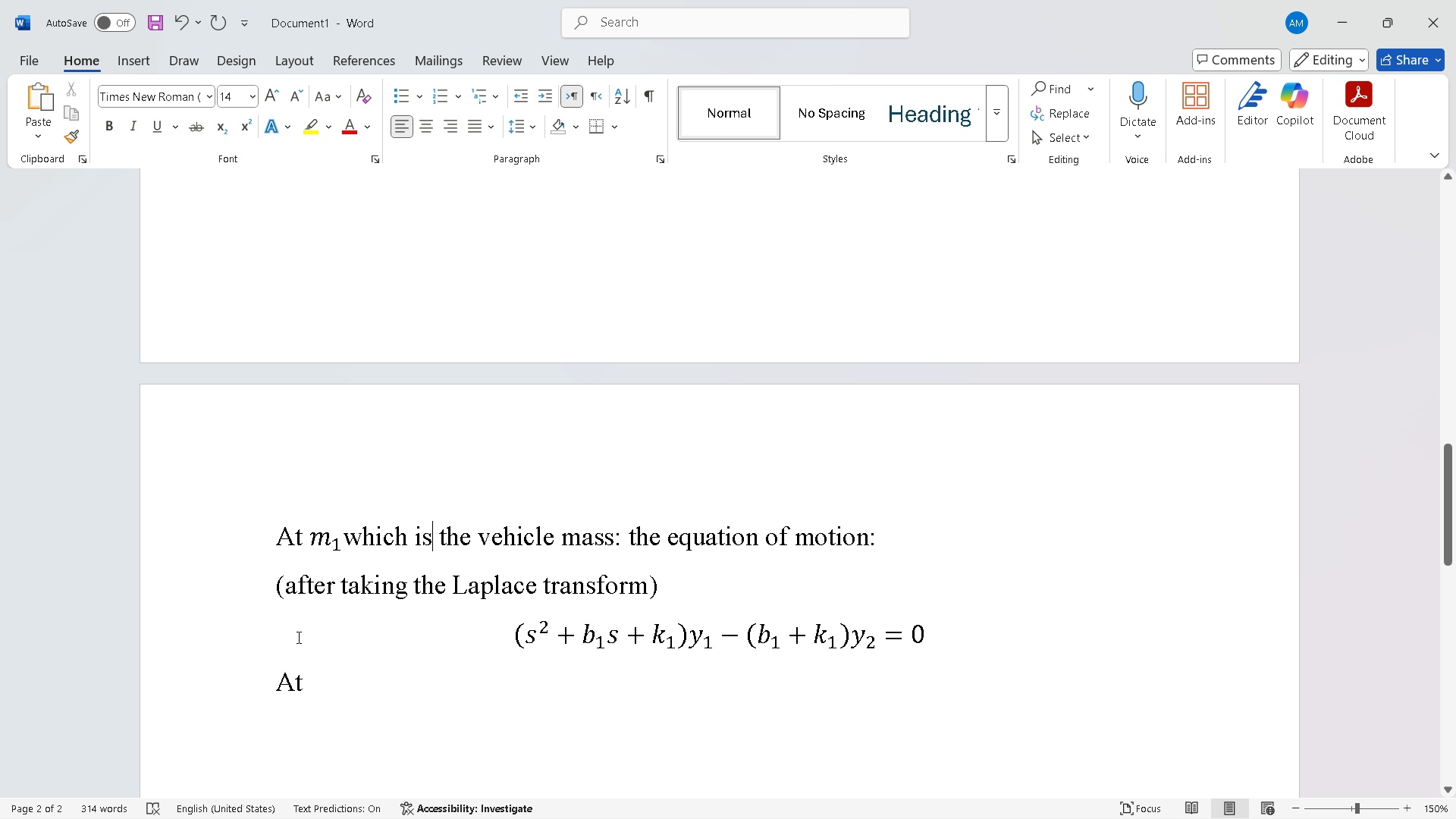 
left_click([347, 696])
 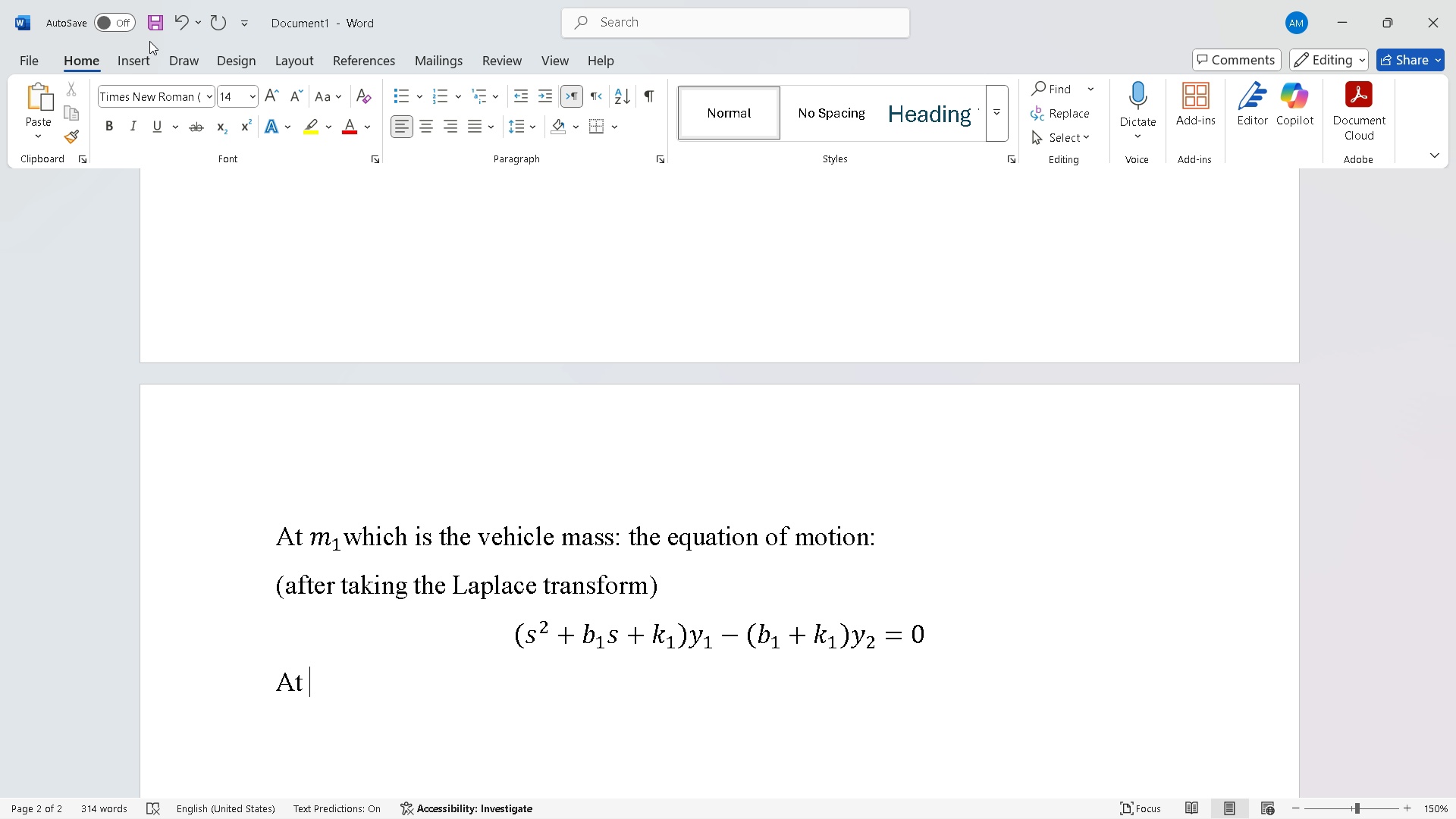 
left_click([143, 69])
 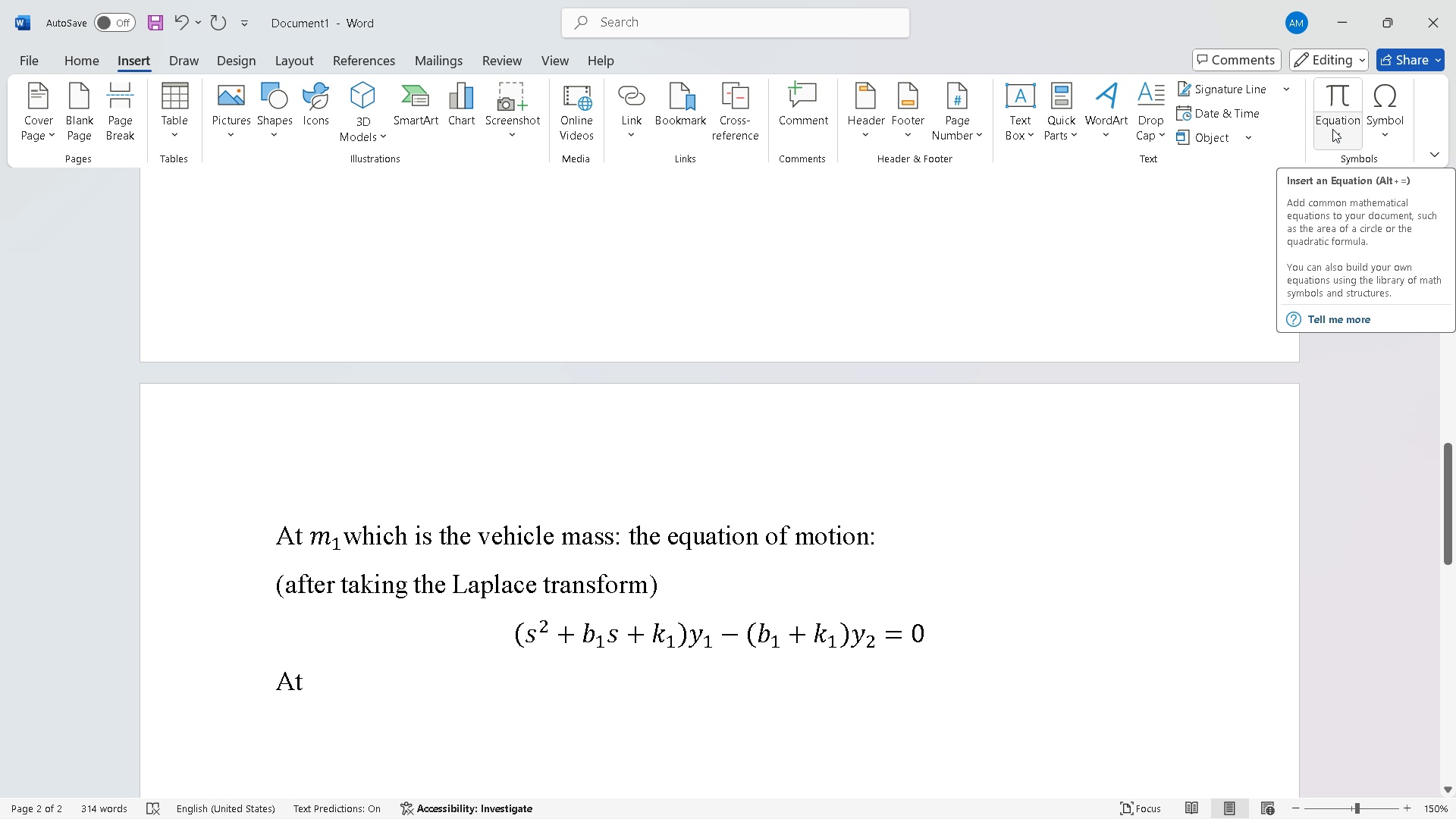 
wait(5.55)
 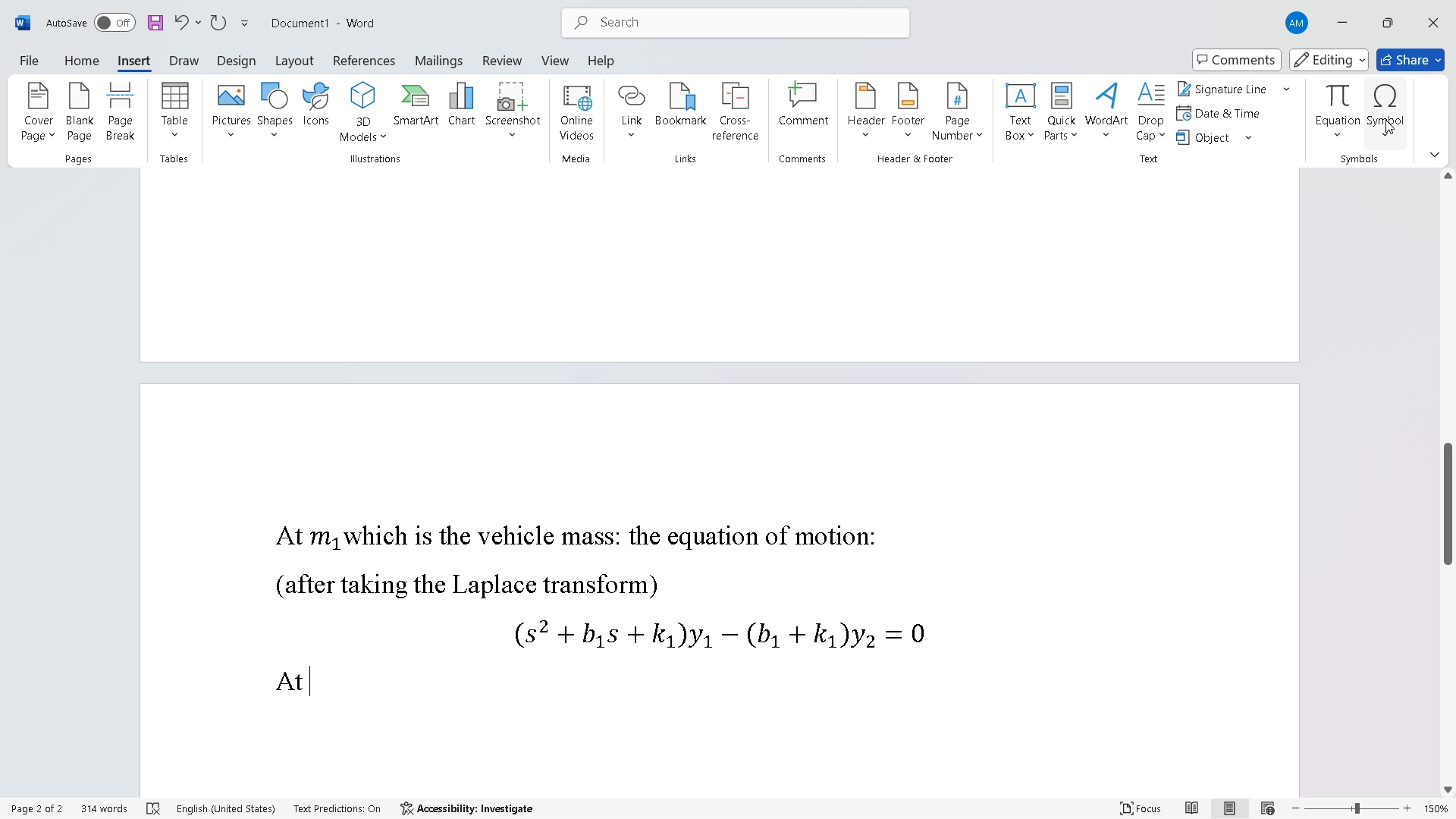 
left_click([957, 635])
 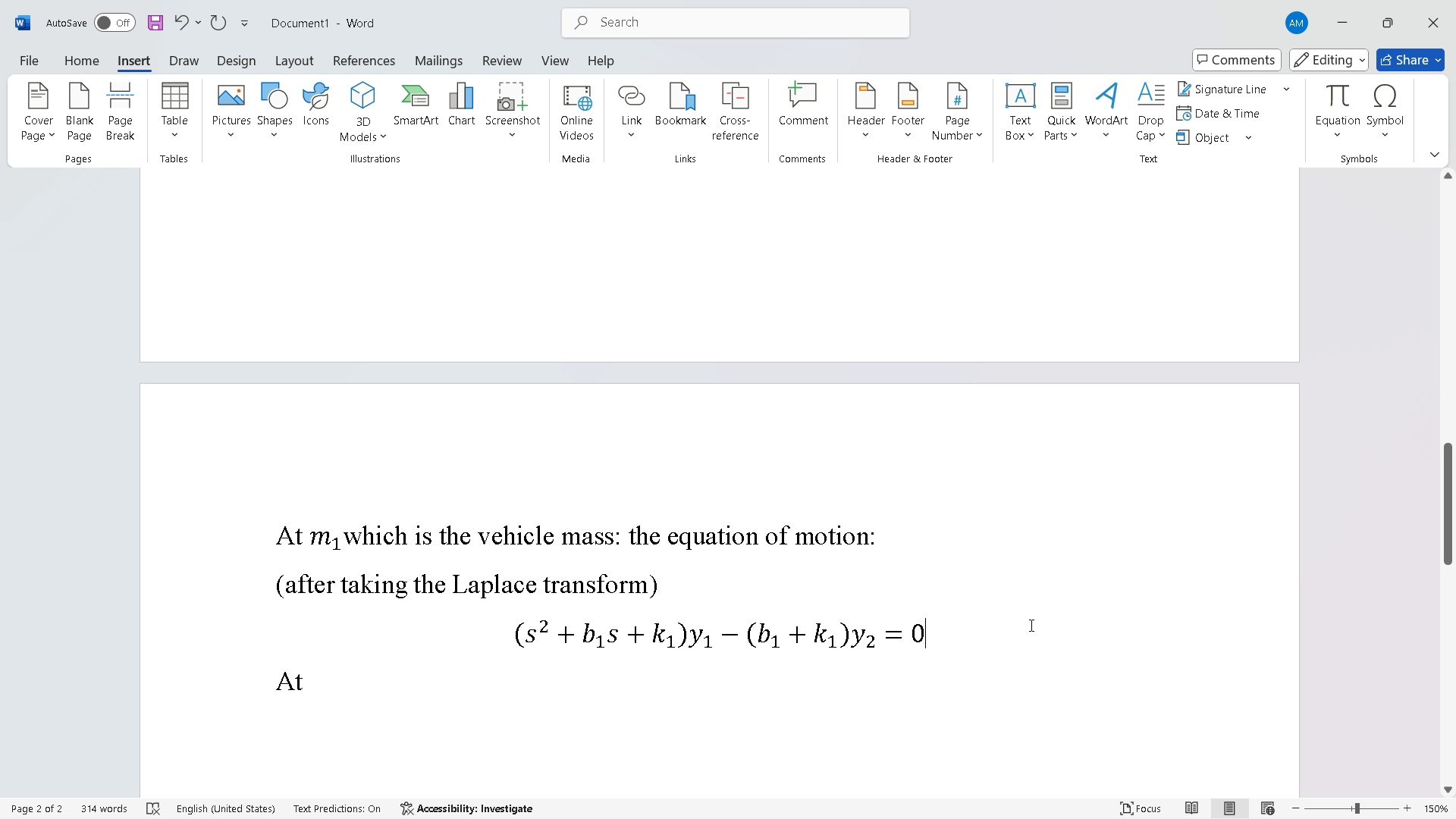 
key(Period)
 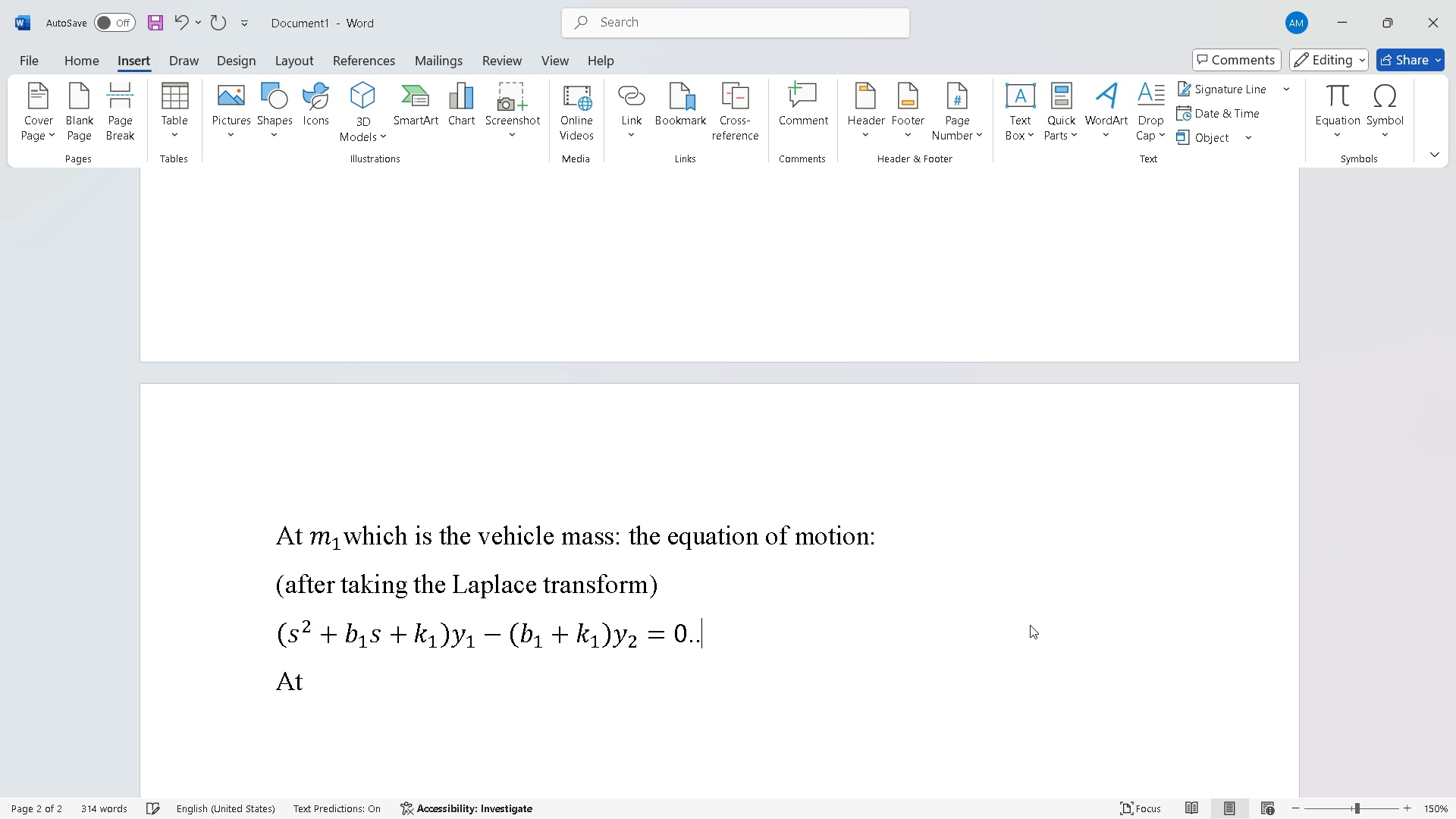 
key(Period)
 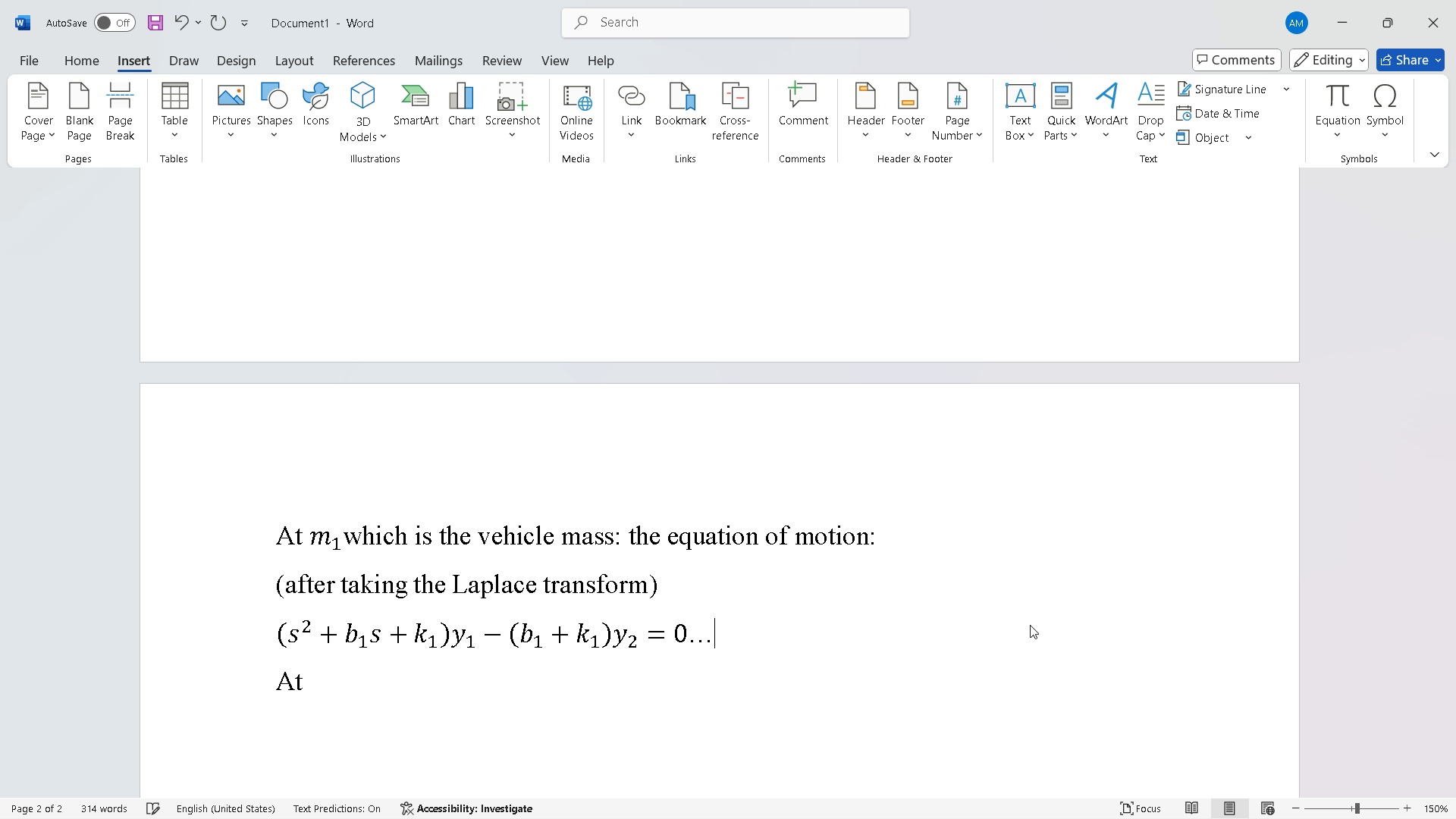 
key(Period)
 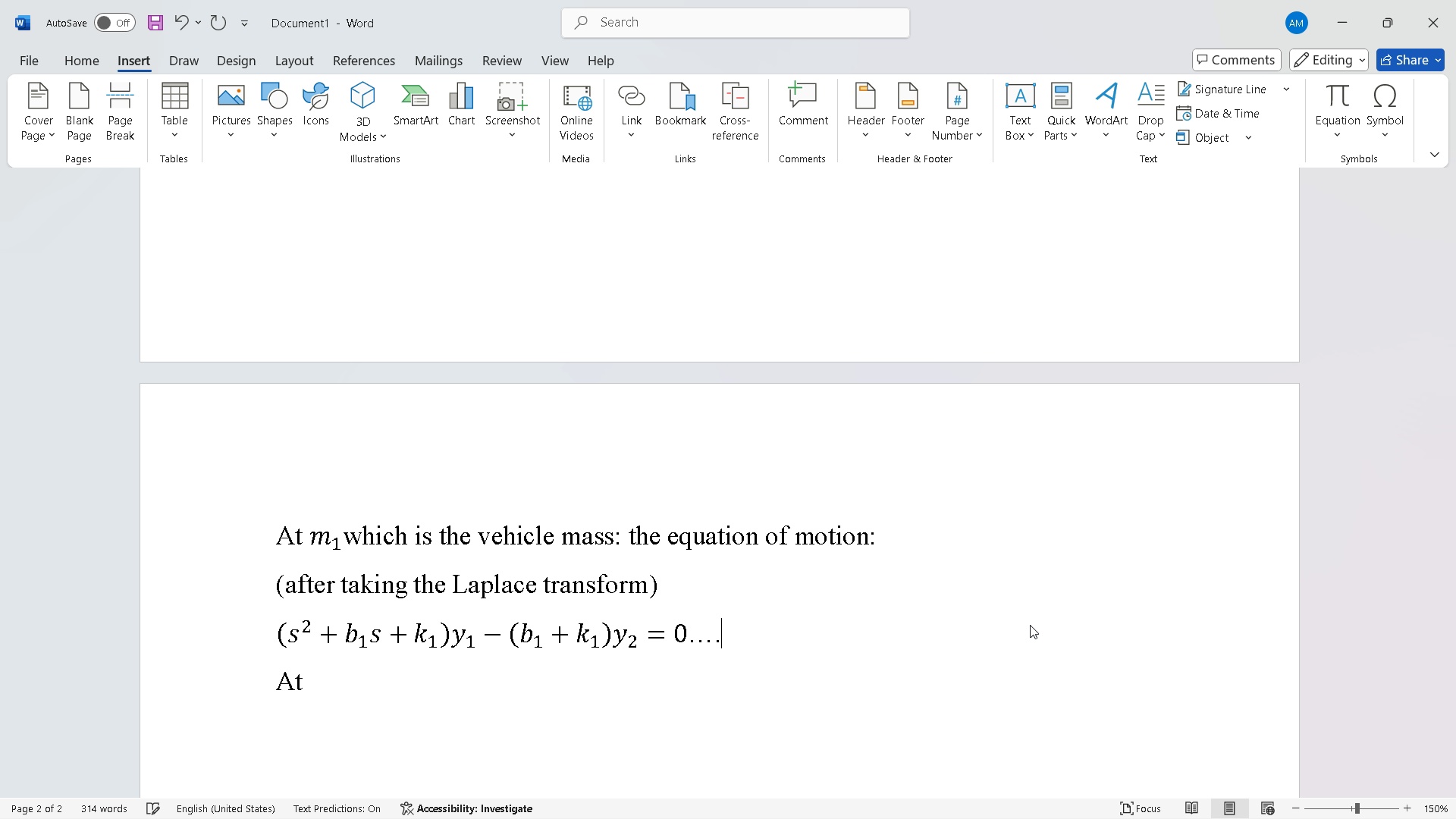 
key(Period)
 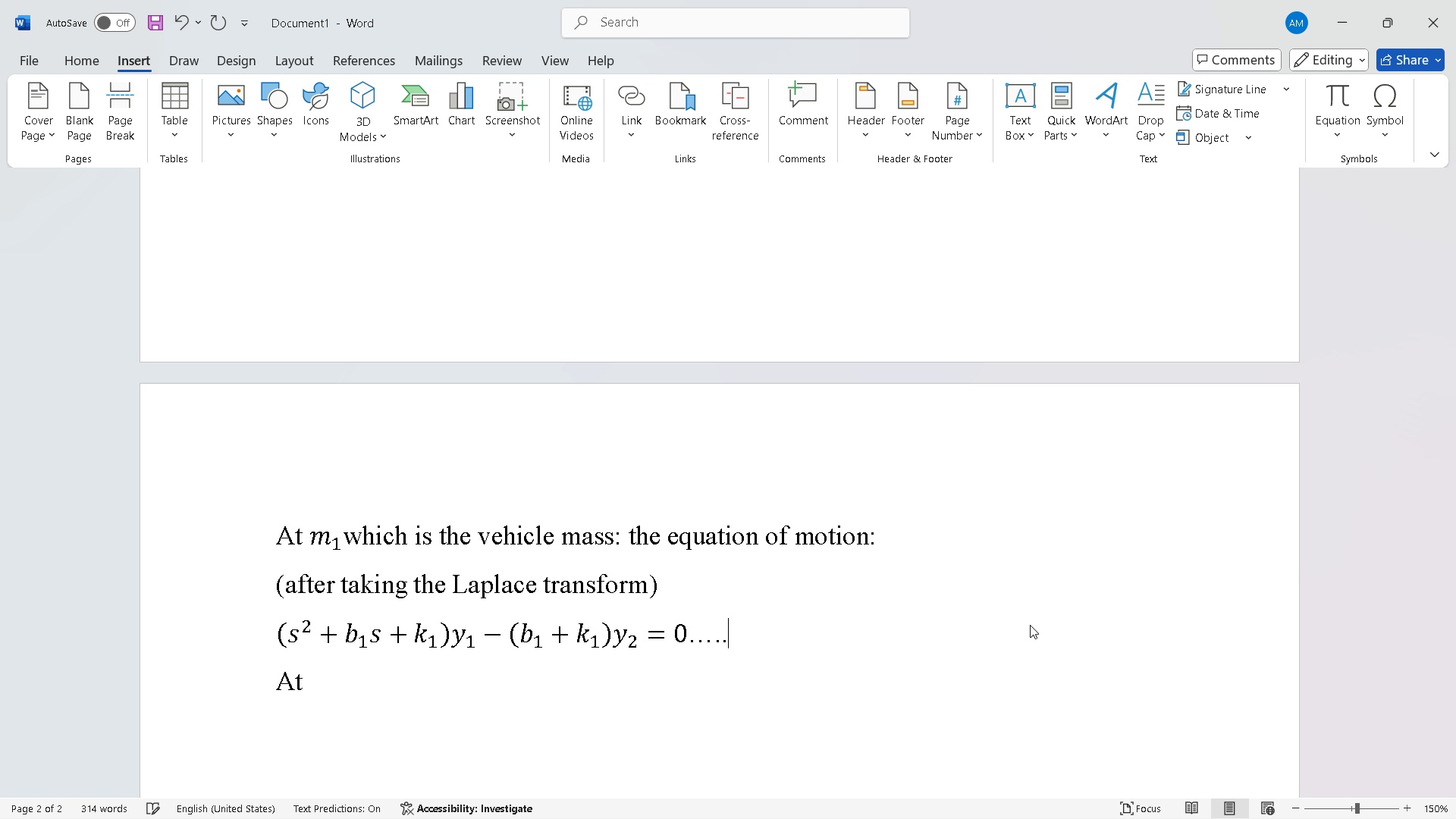 
key(Period)
 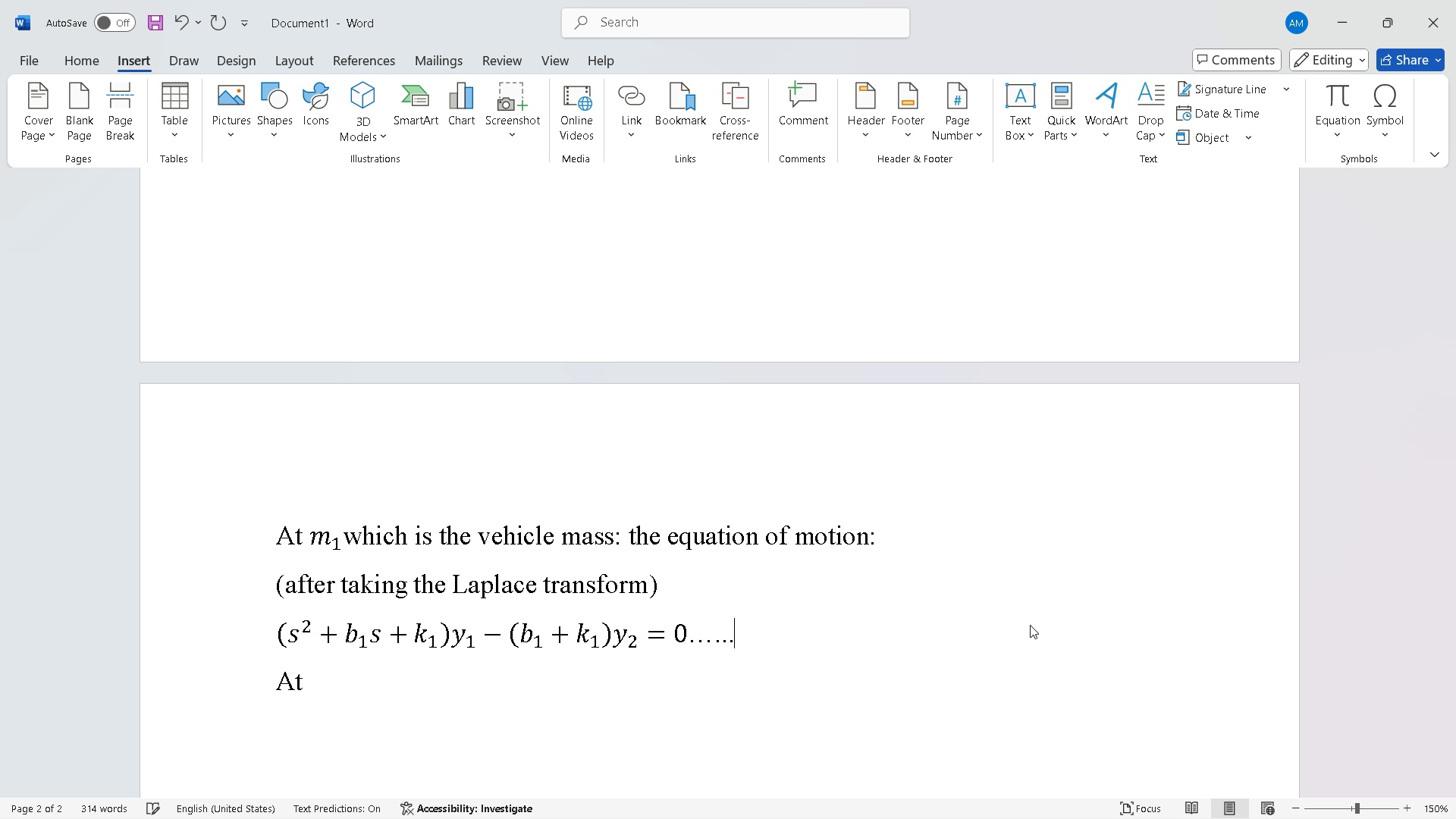 
key(Period)
 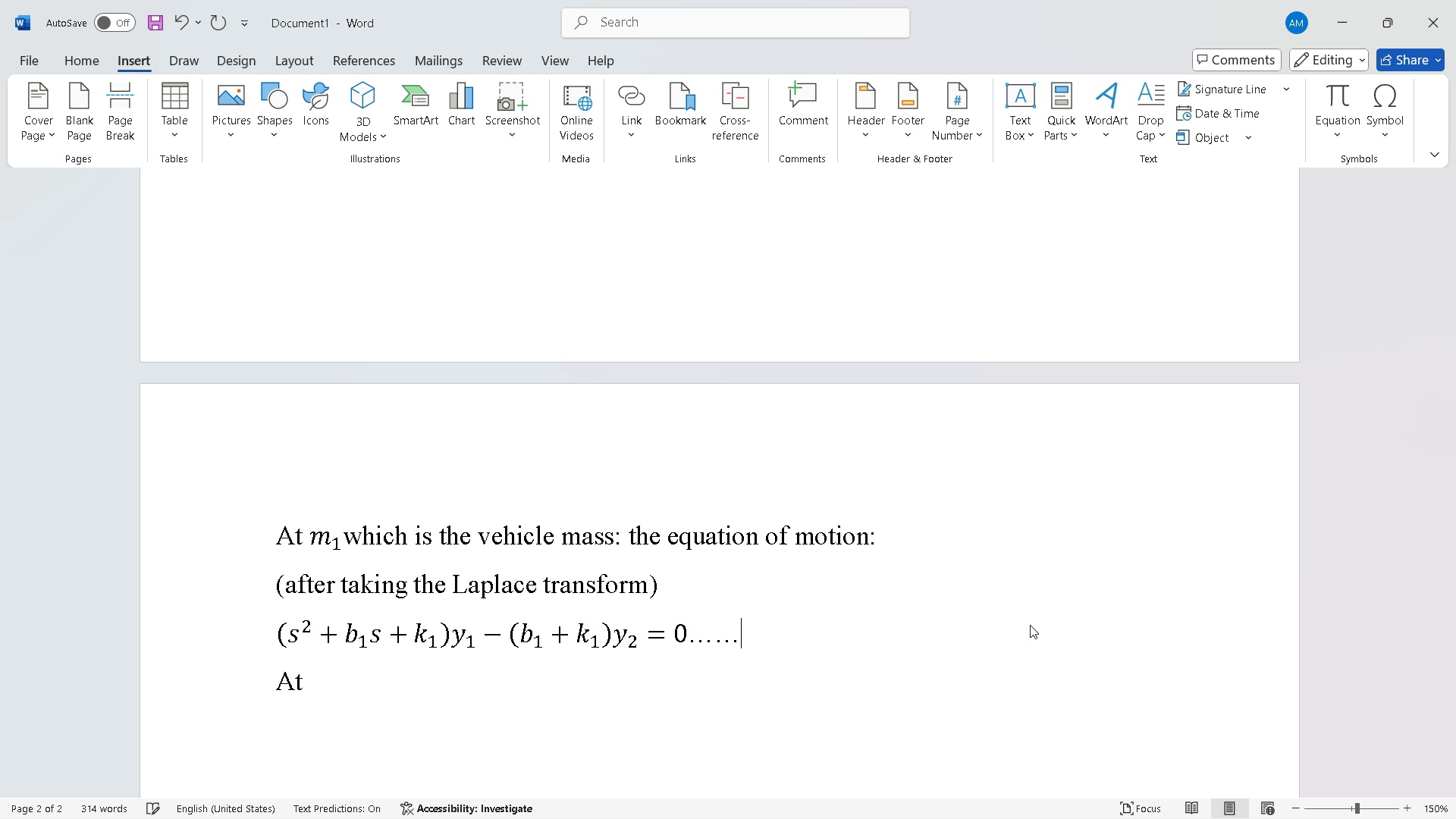 
key(Period)
 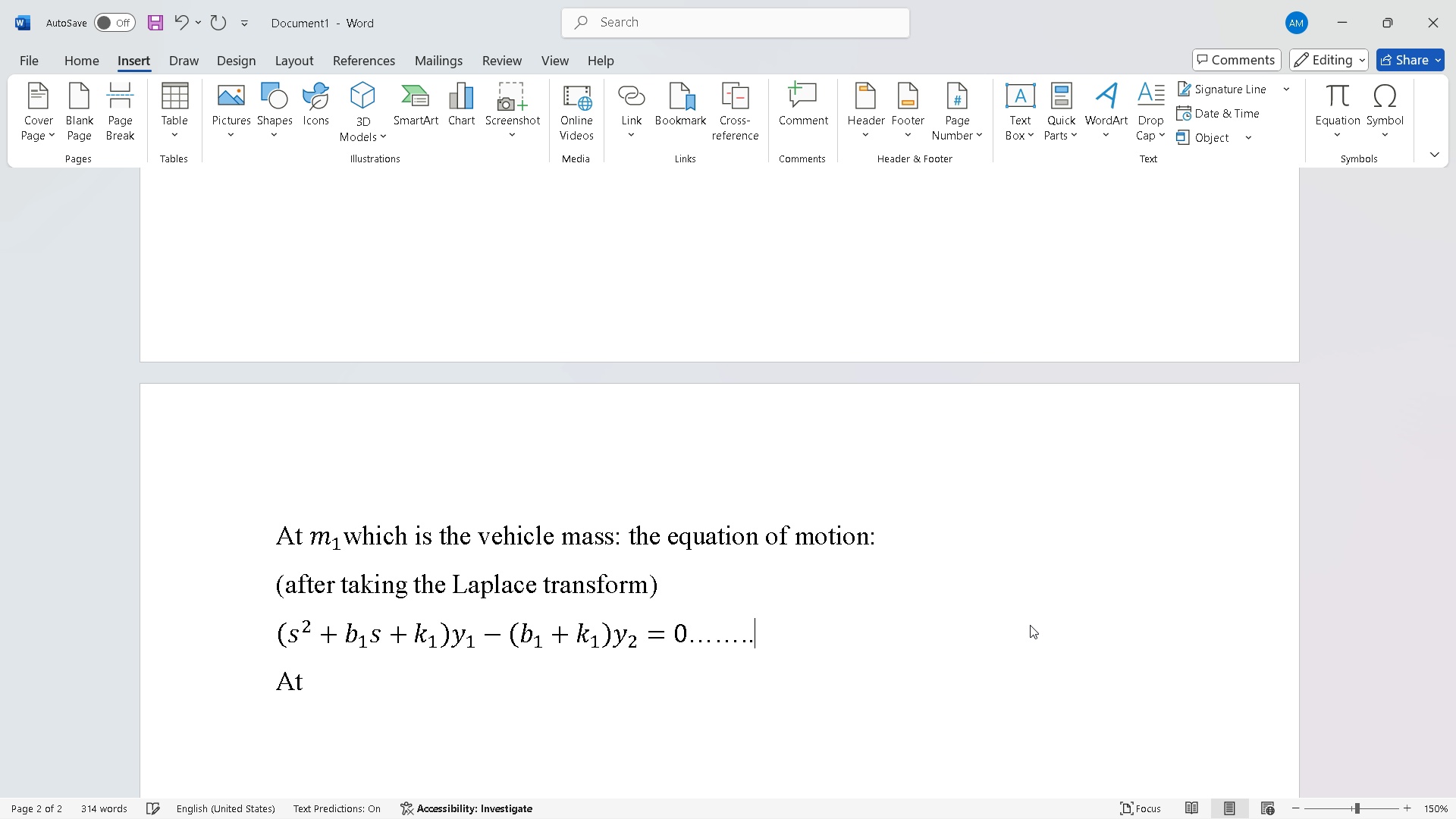 
key(Period)
 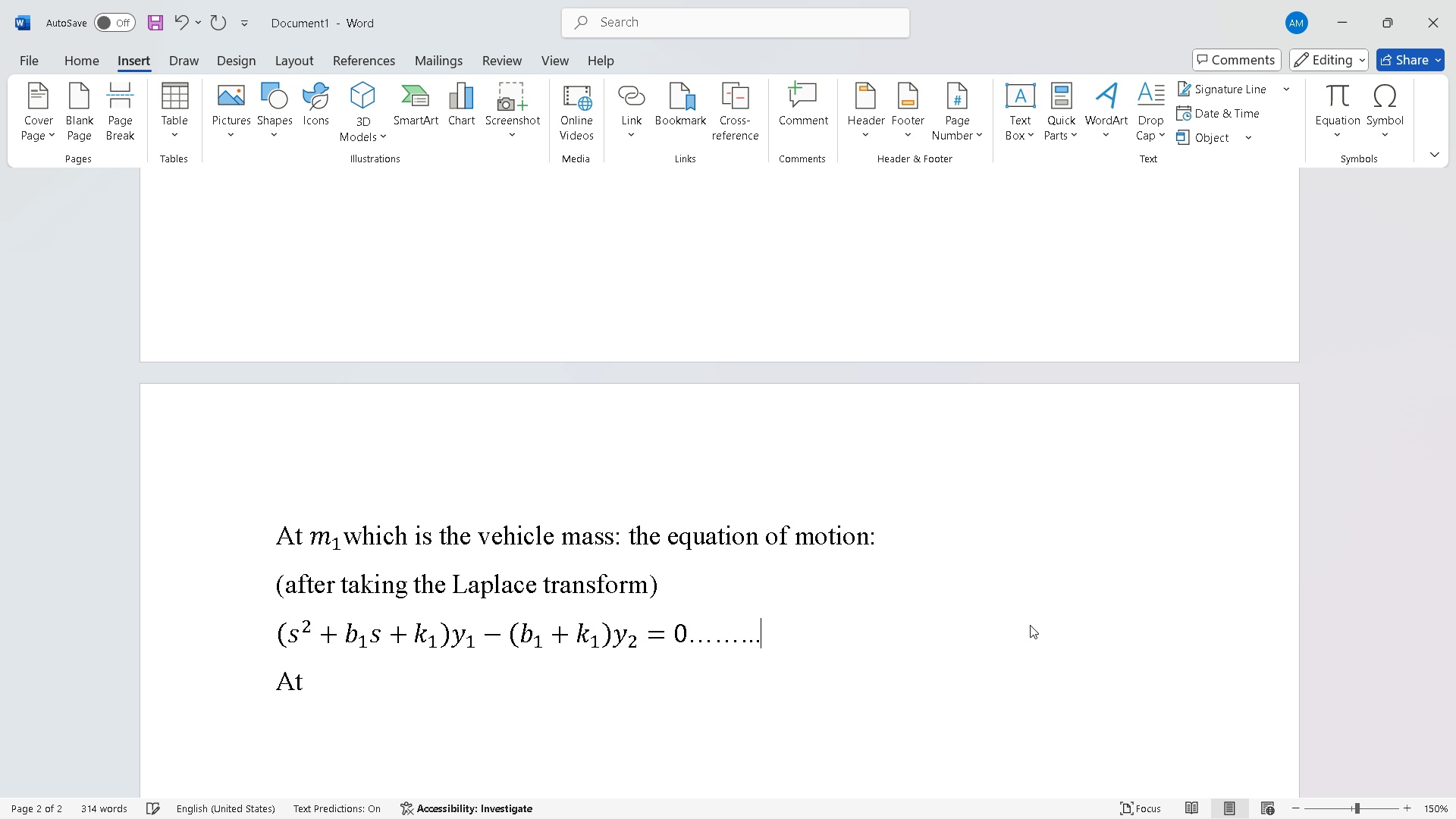 
key(Period)
 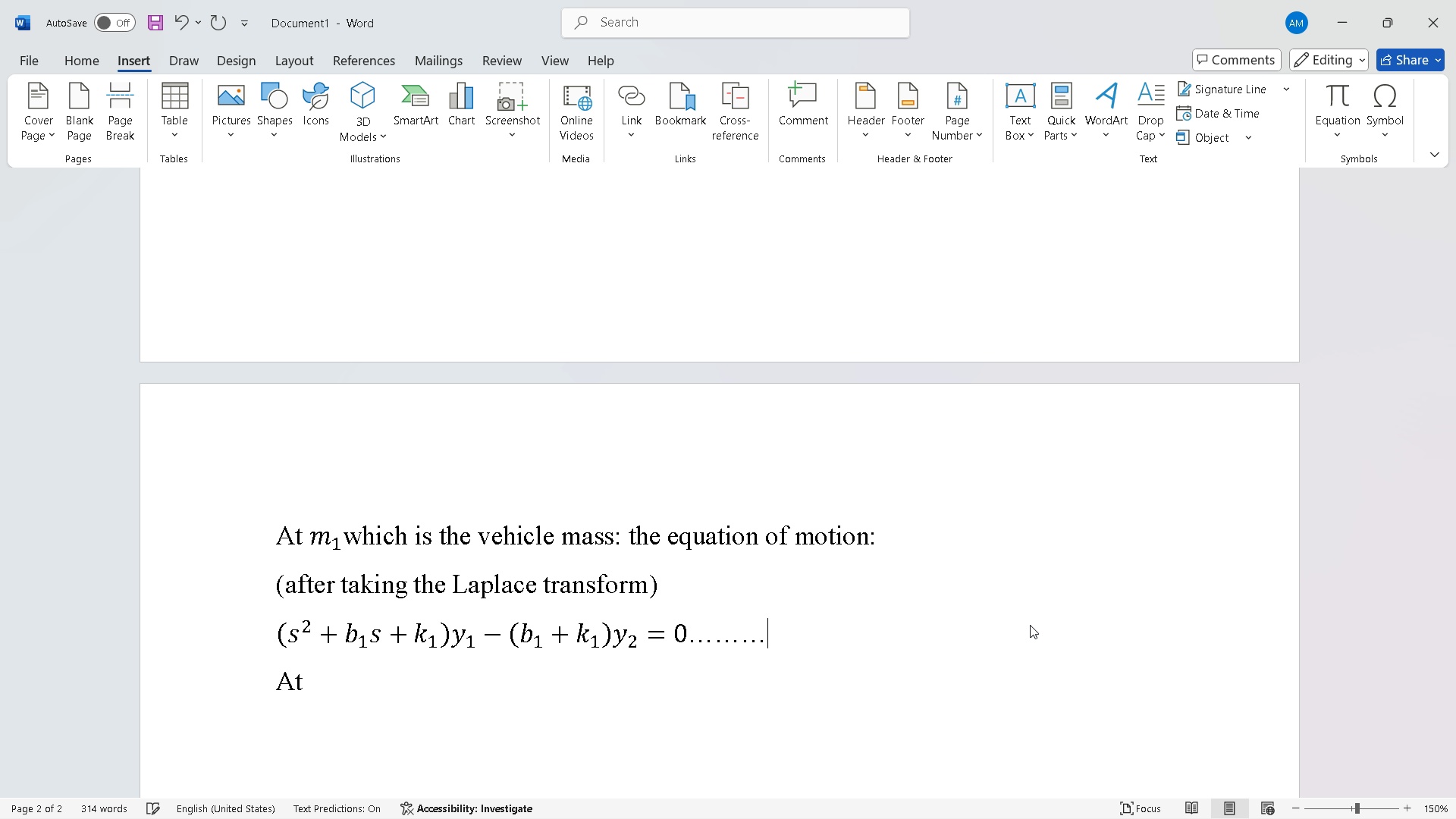 
key(Period)
 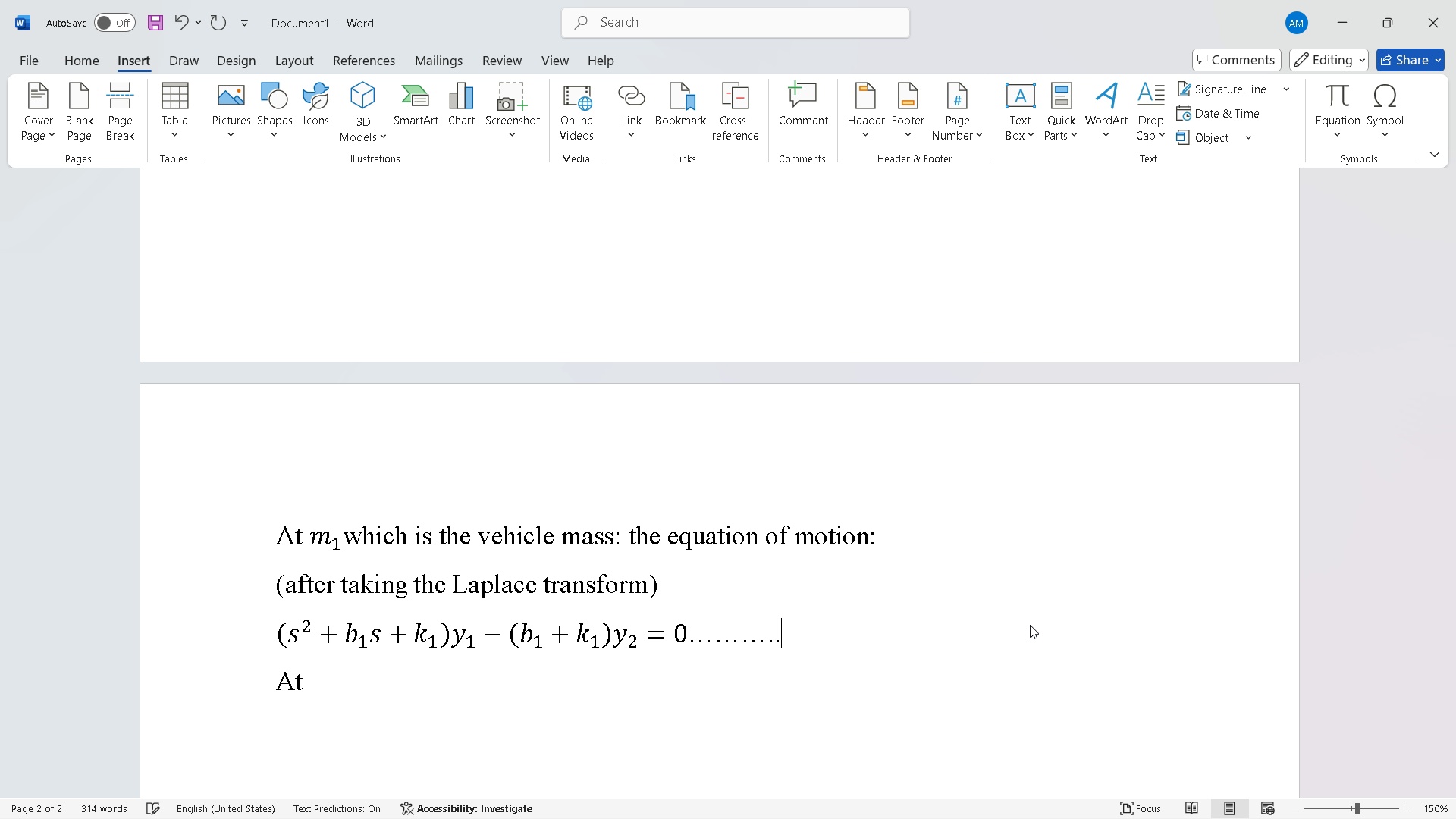 
key(Period)
 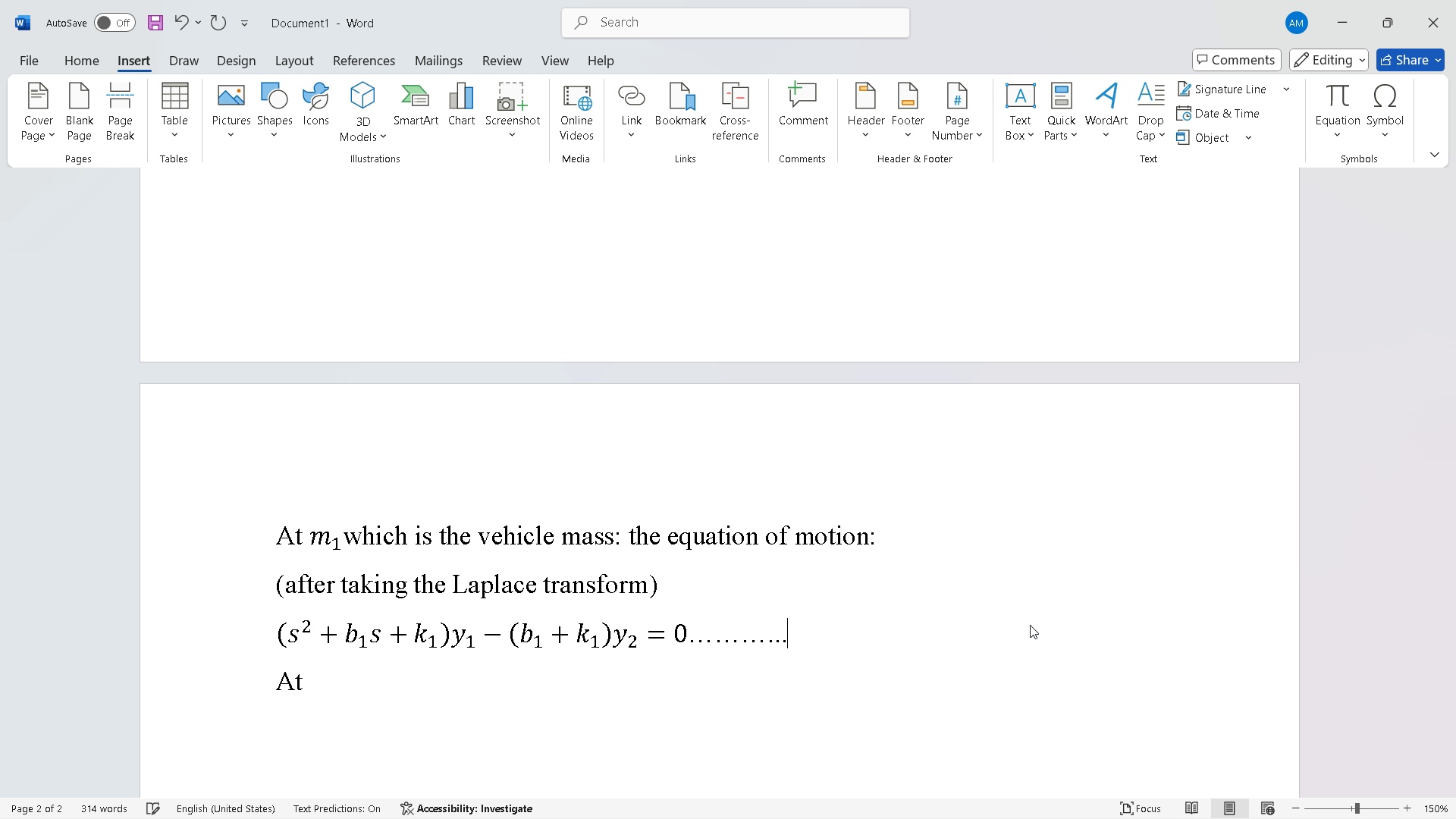 
key(Period)
 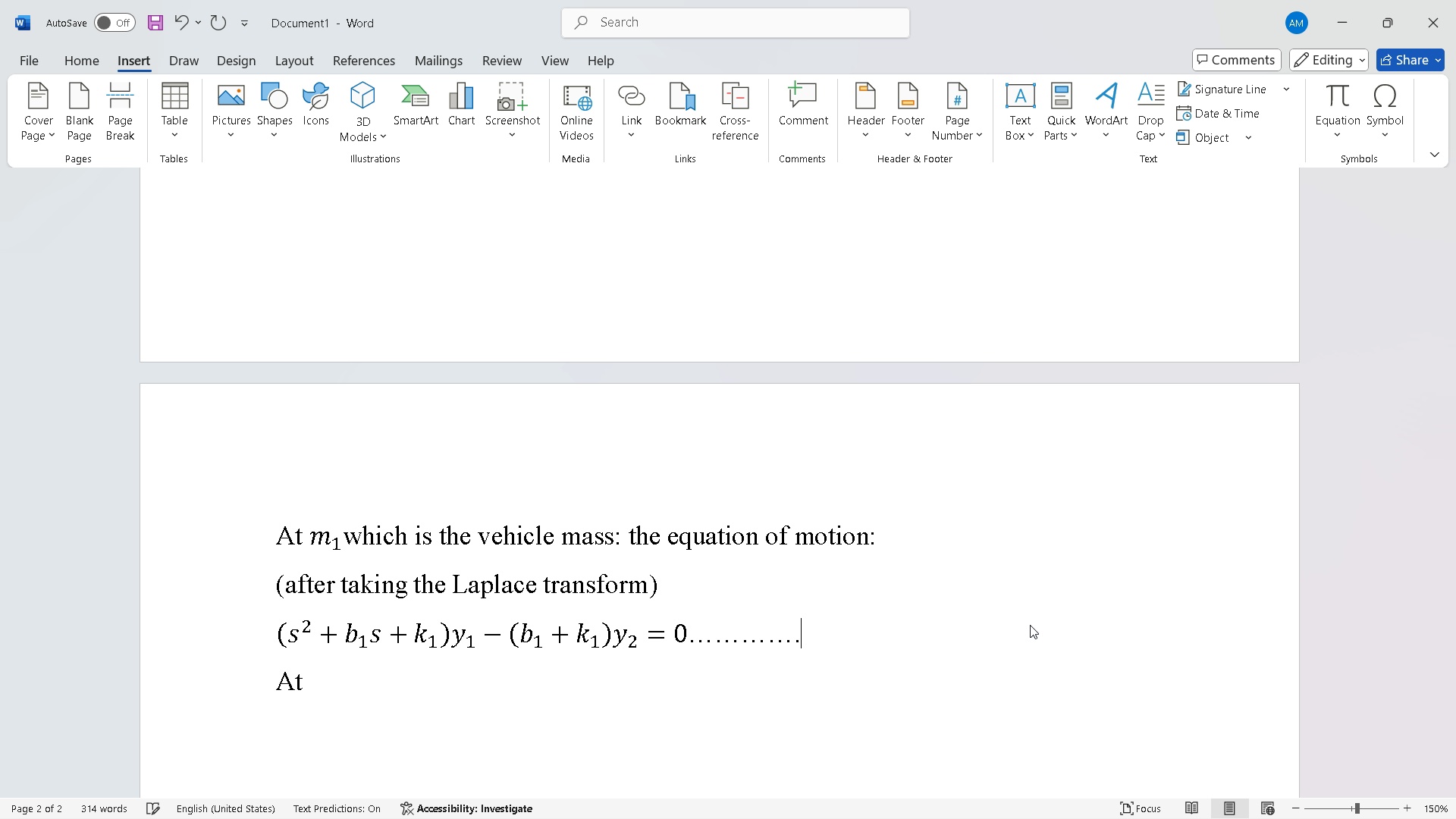 
key(Period)
 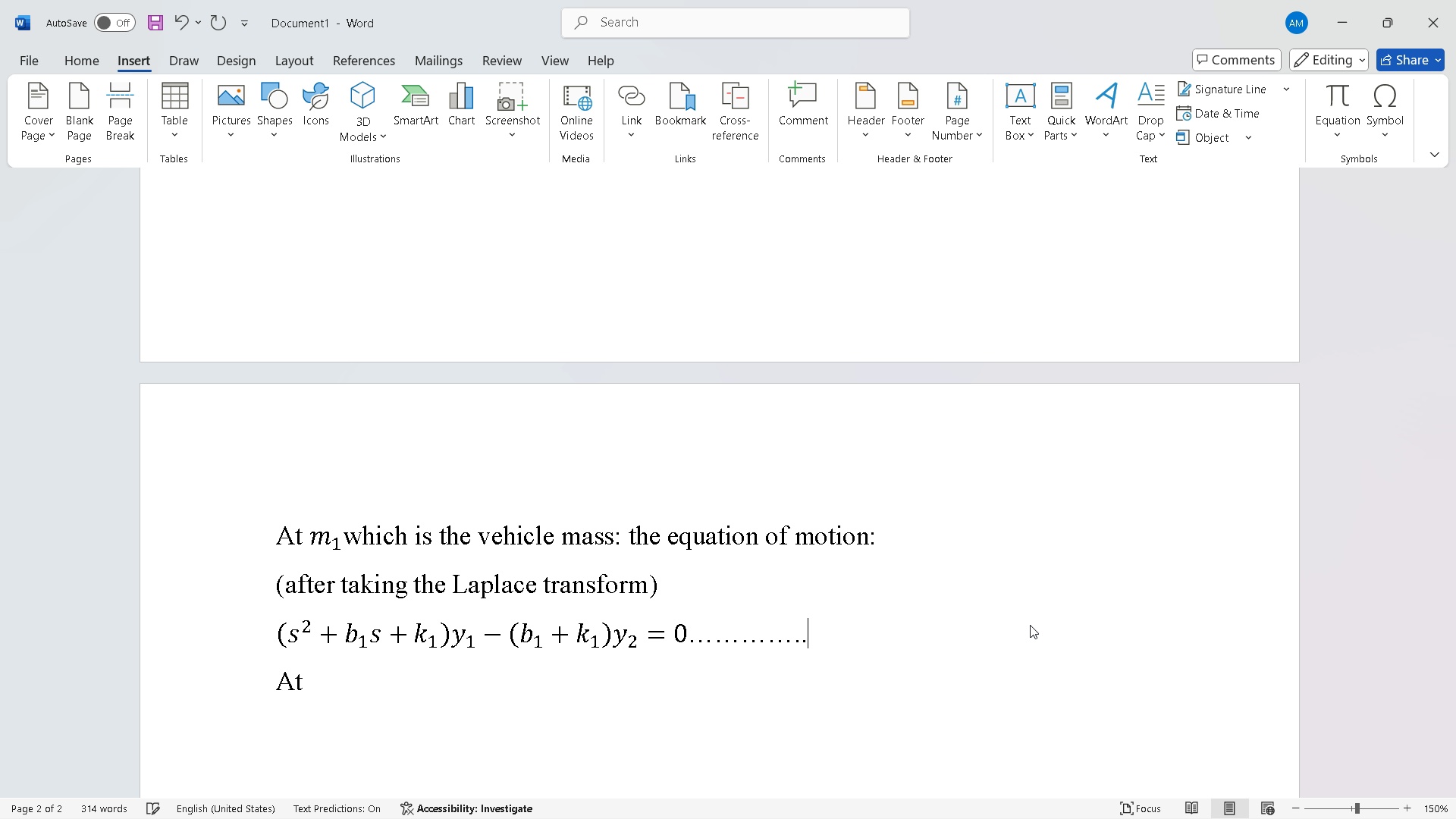 
key(Period)
 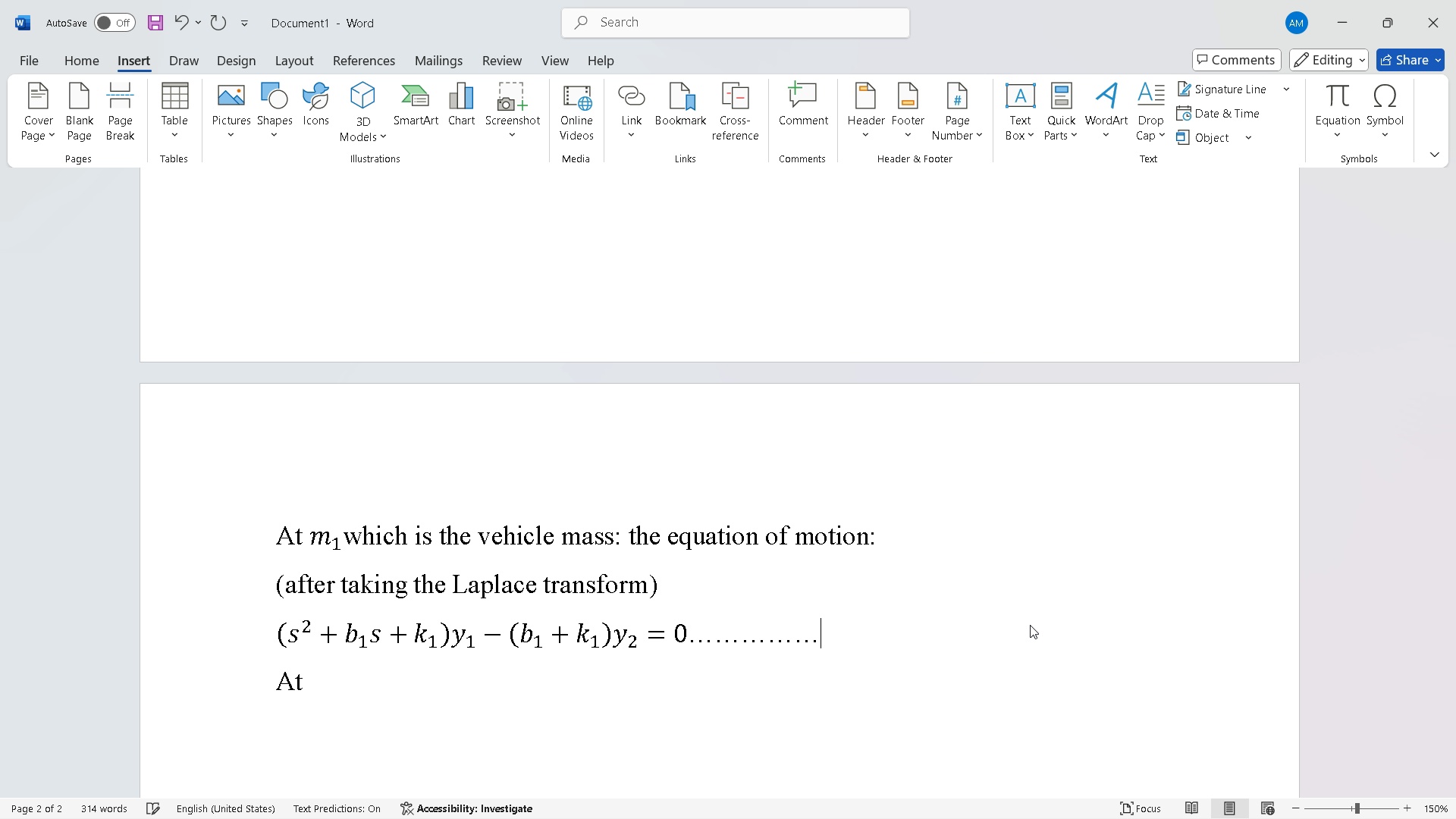 
key(Period)
 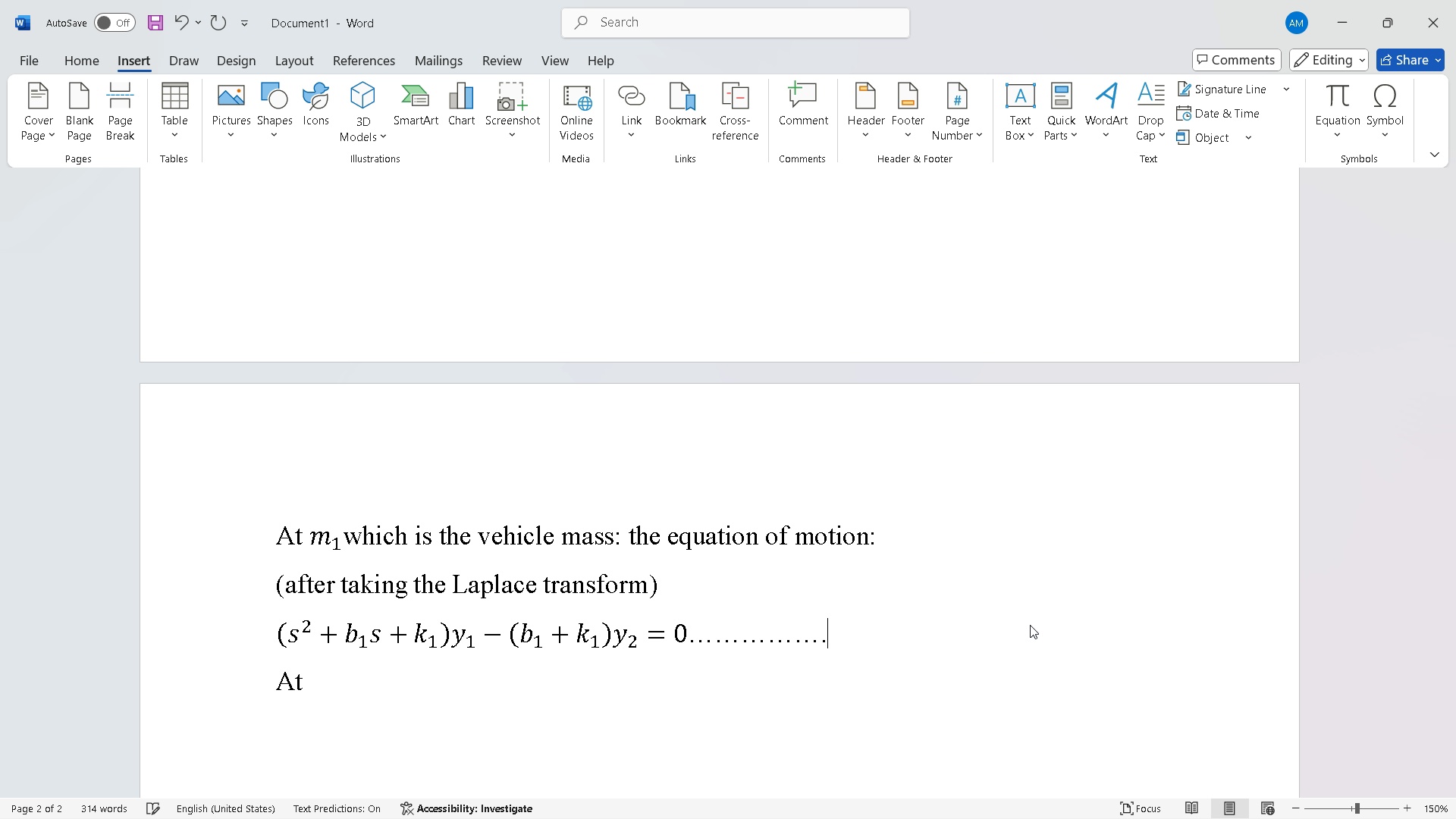 
key(Period)
 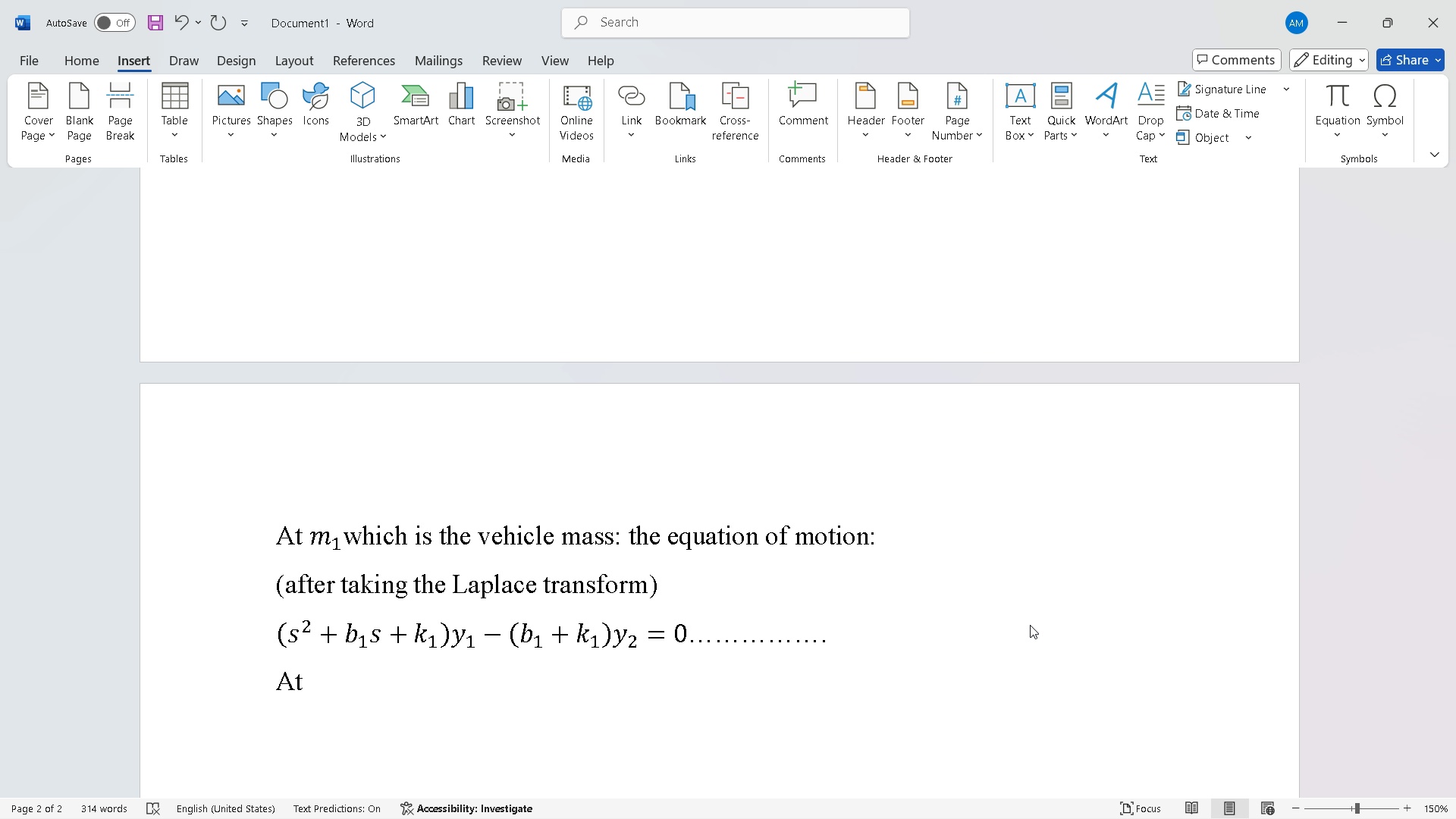 
key(Shift+9)
 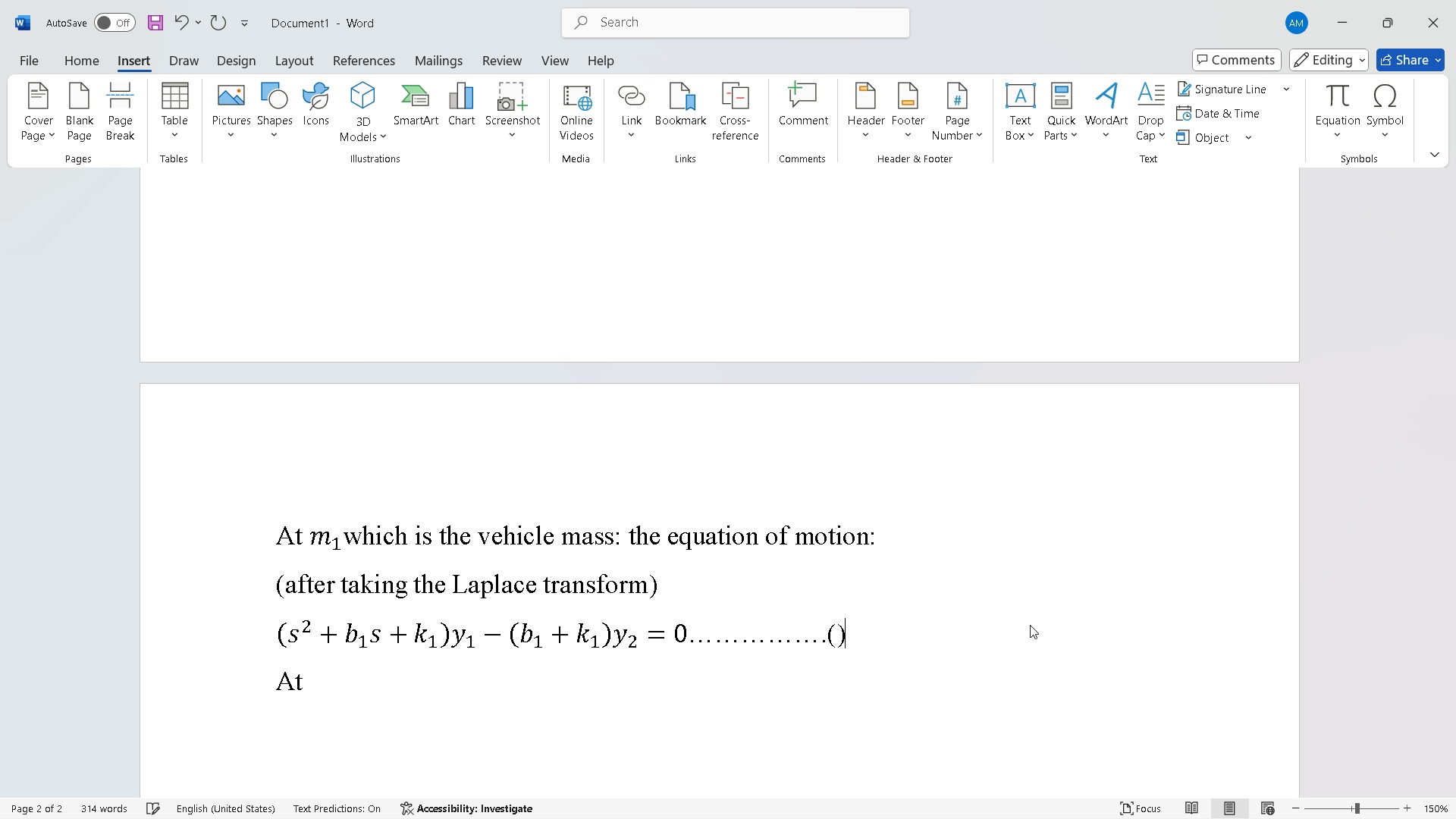 
key(Shift+ShiftRight)
 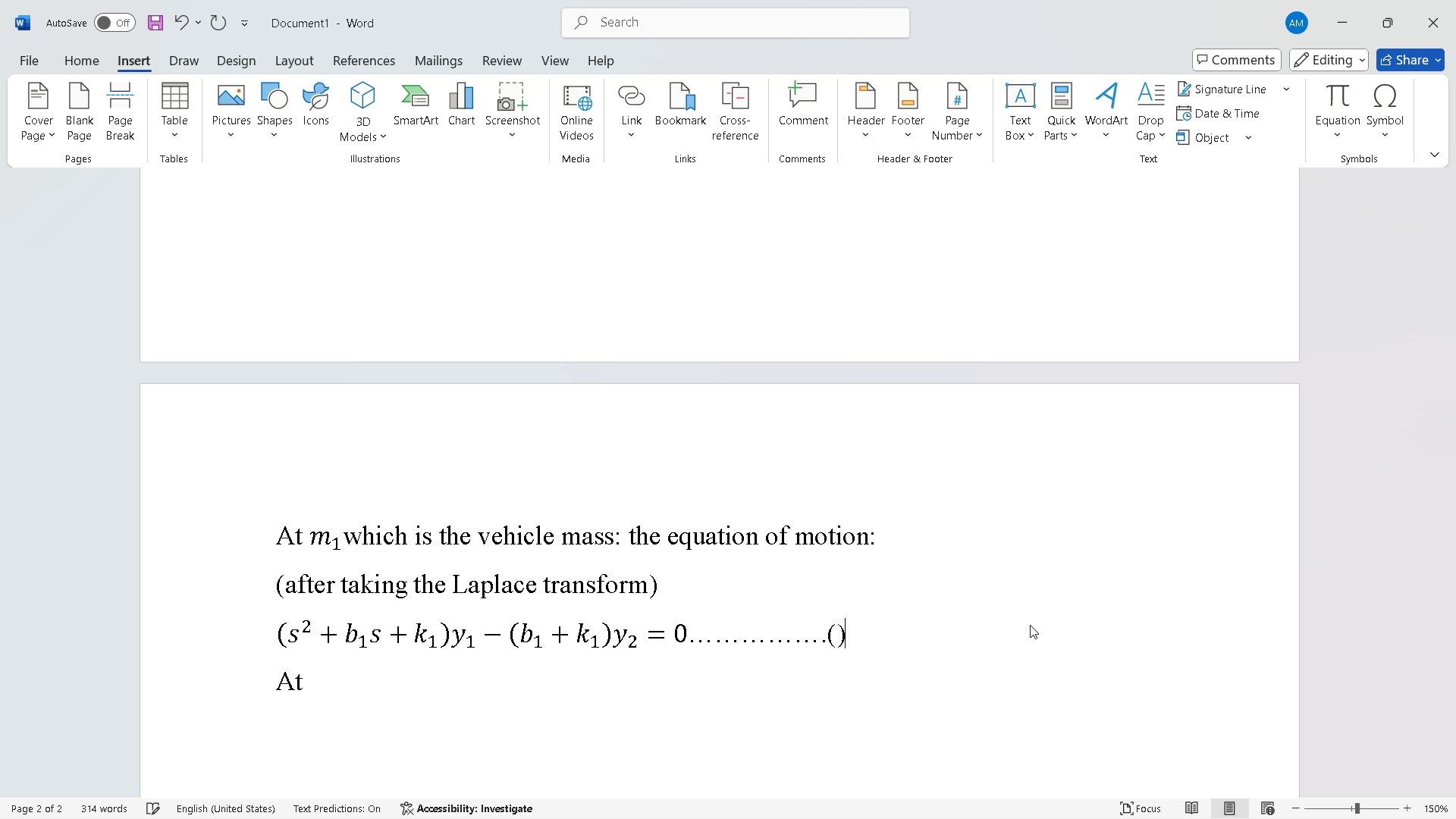 
key(Shift+0)
 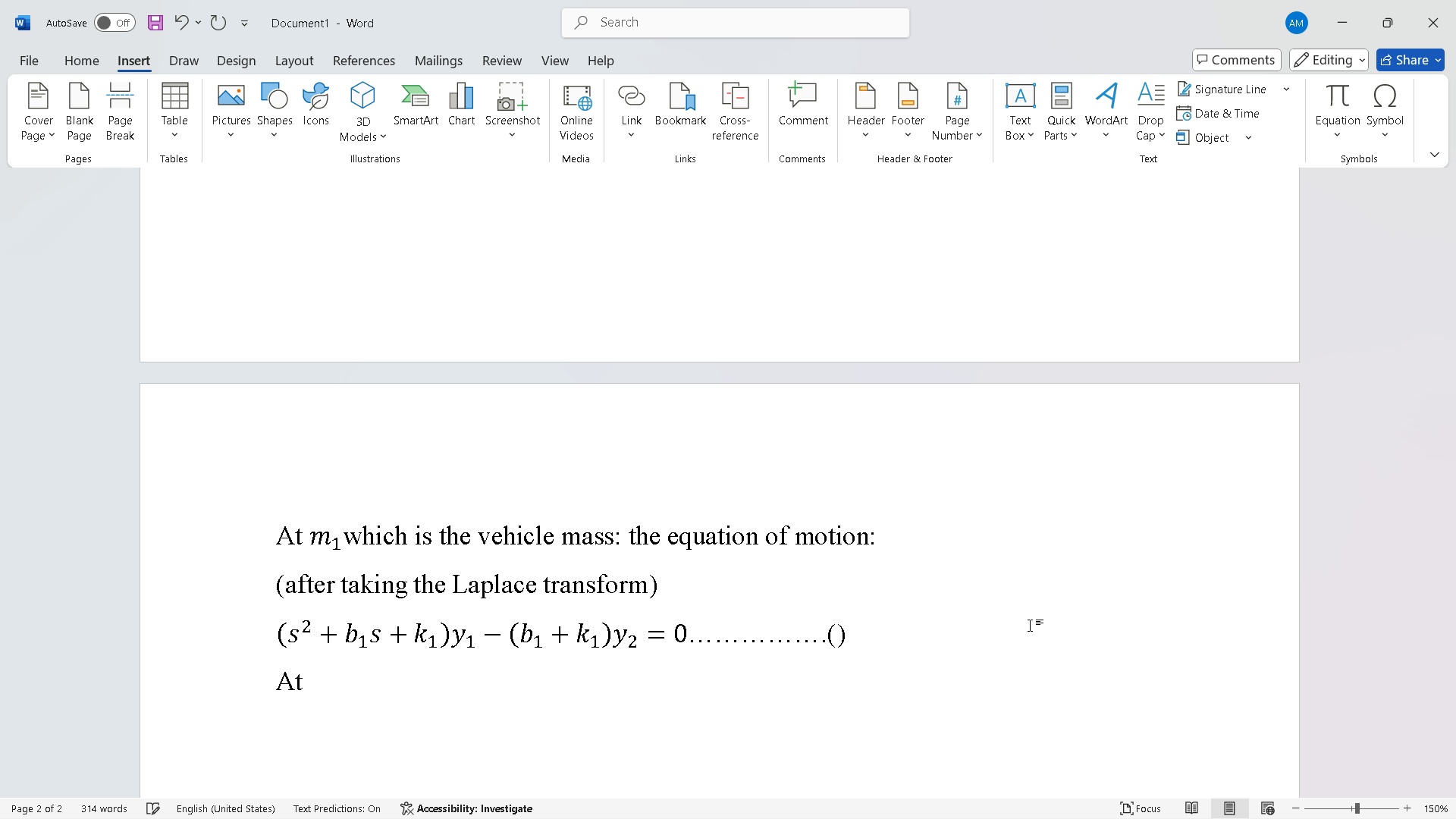 
key(ArrowLeft)
 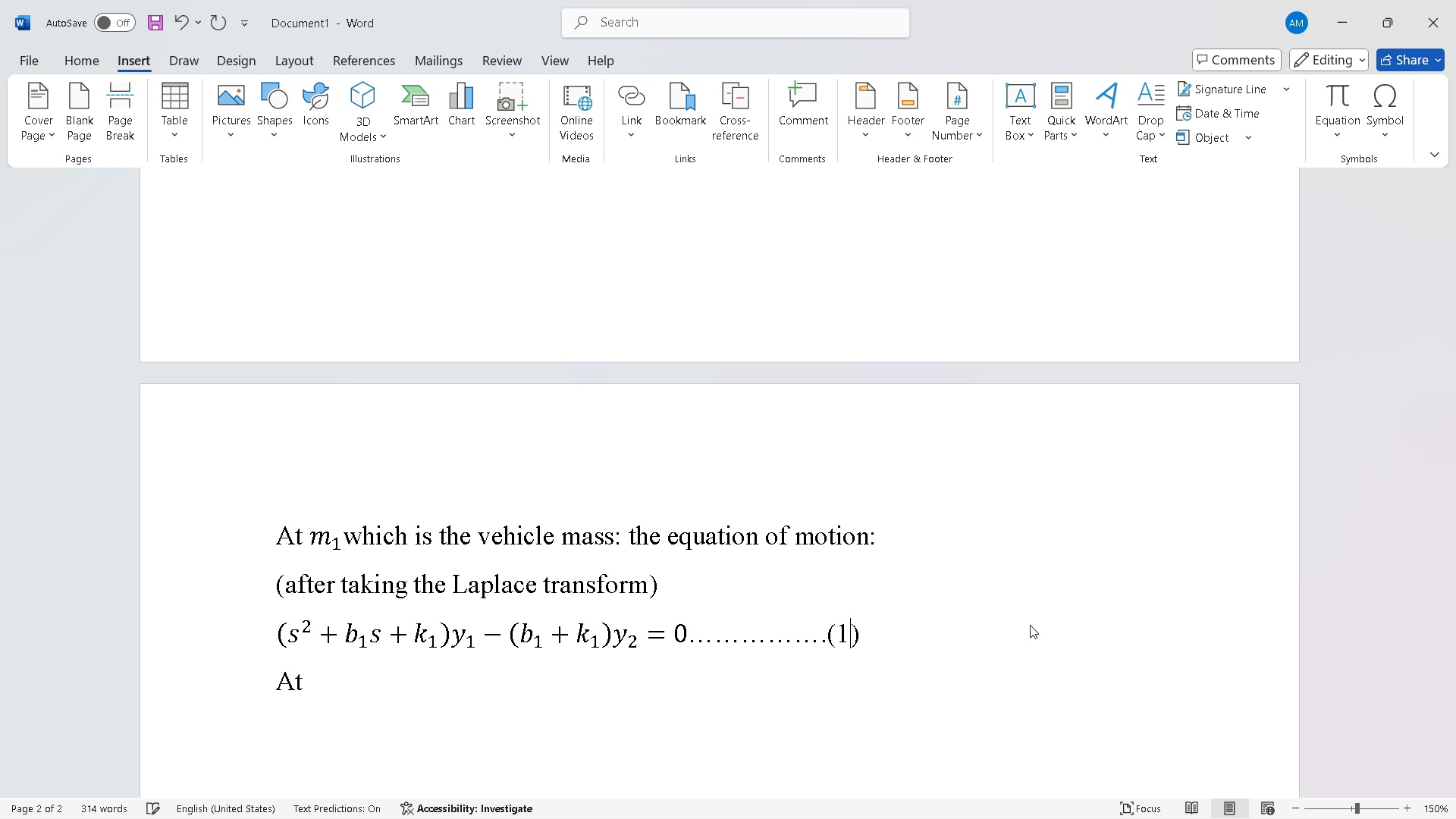 
key(1)
 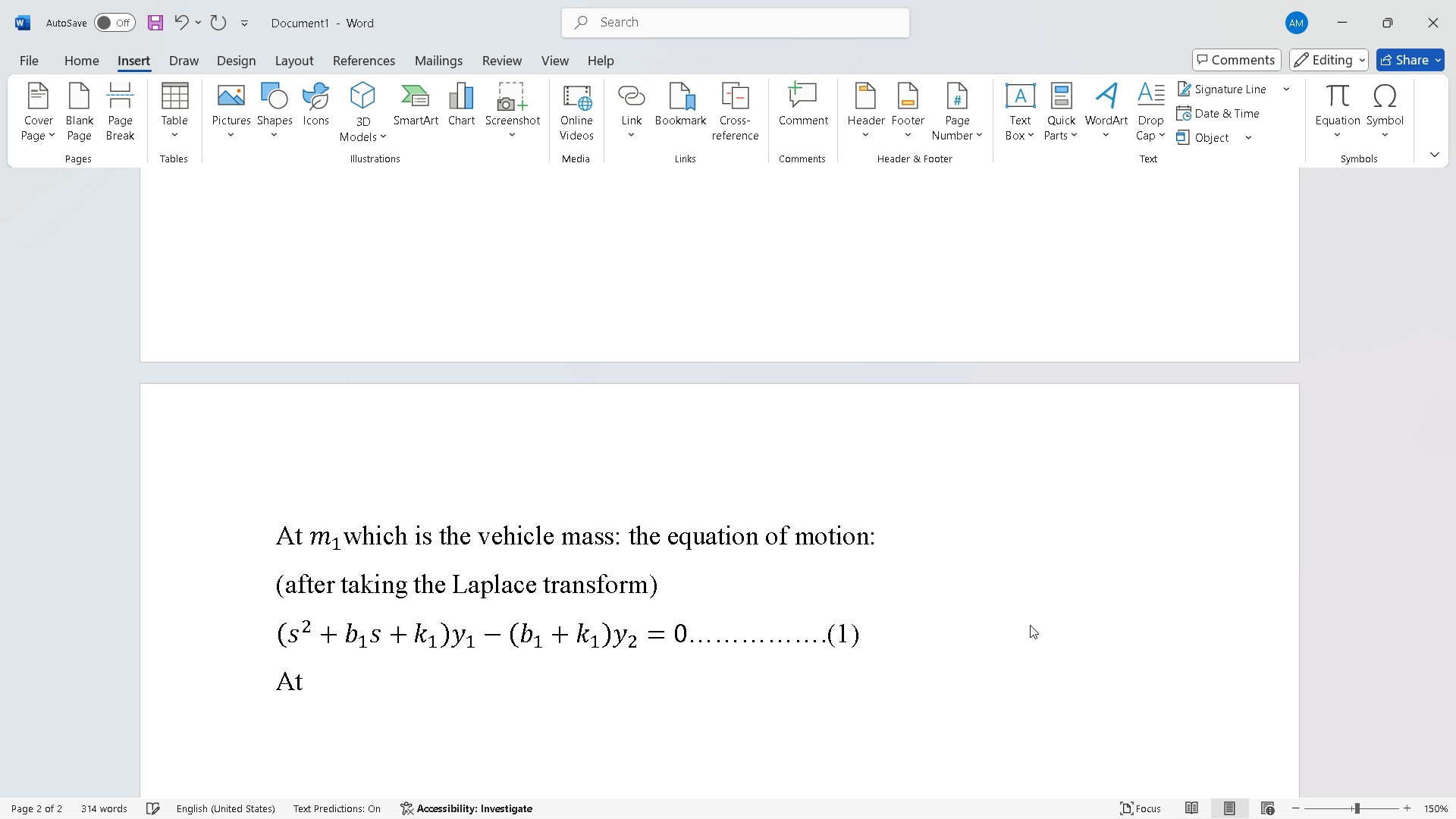 
key(ArrowRight)
 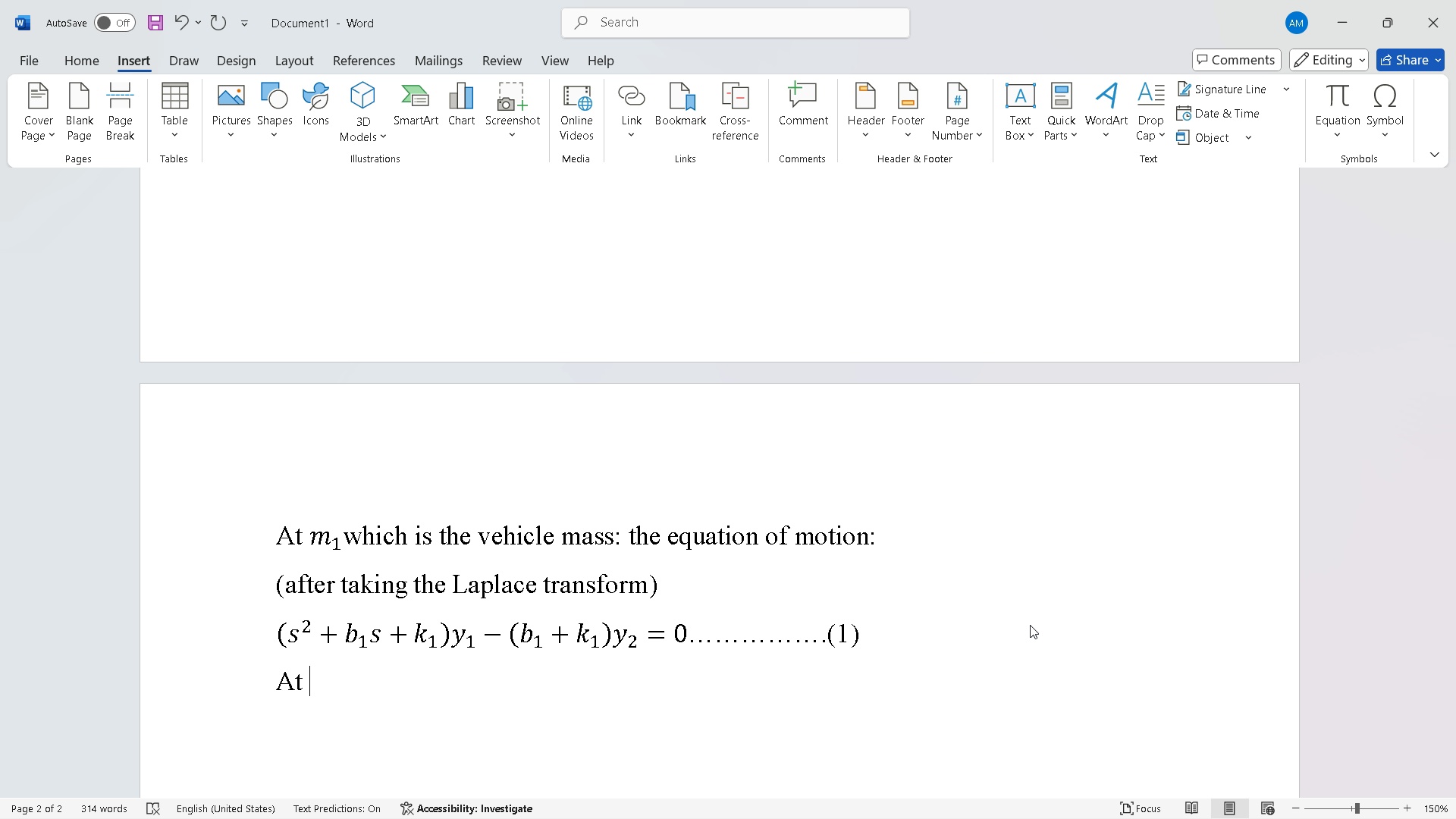 
key(ArrowDown)
 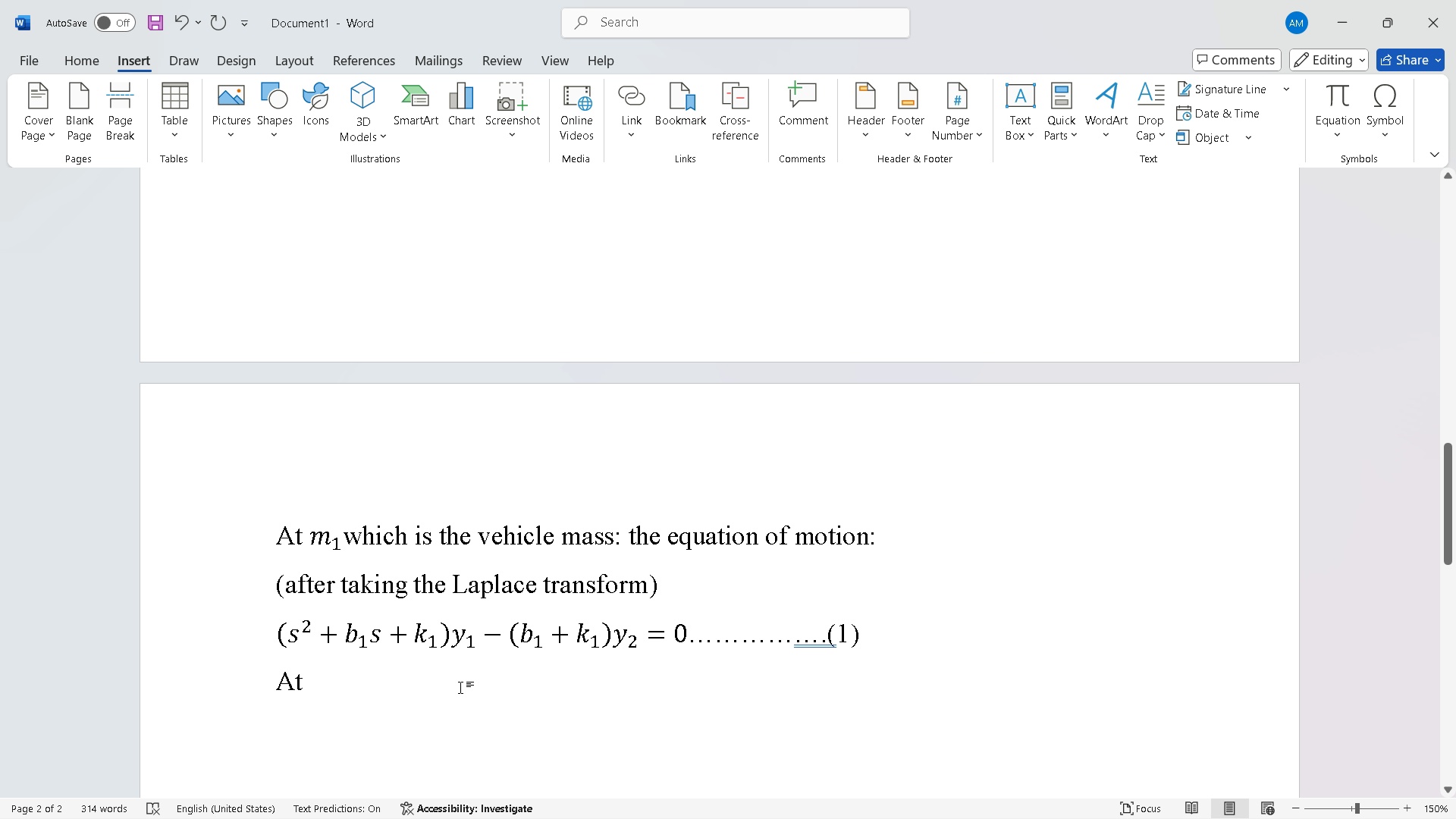 
wait(5.86)
 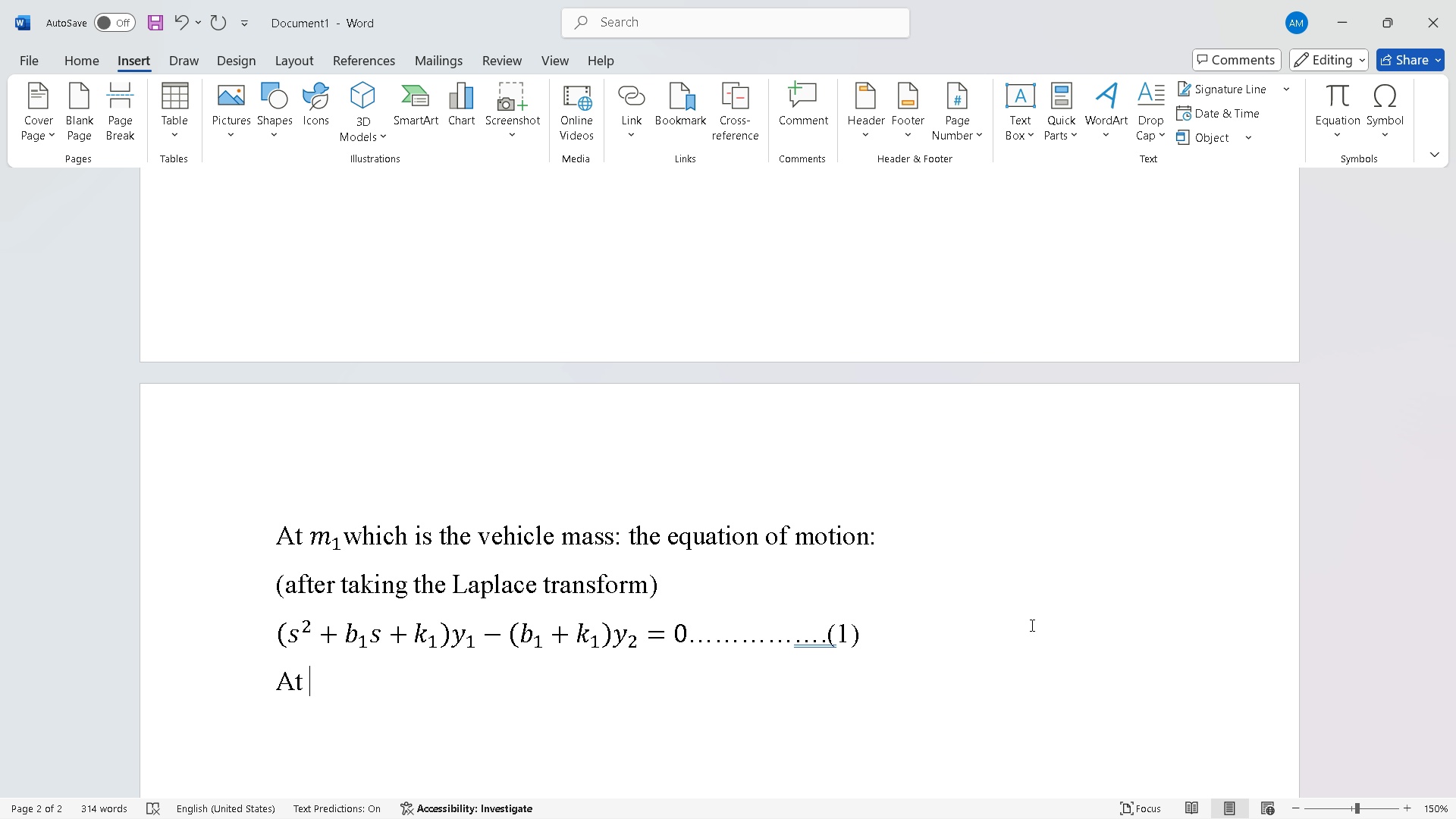 
type(m2)
key(Backspace)
key(Backspace)
 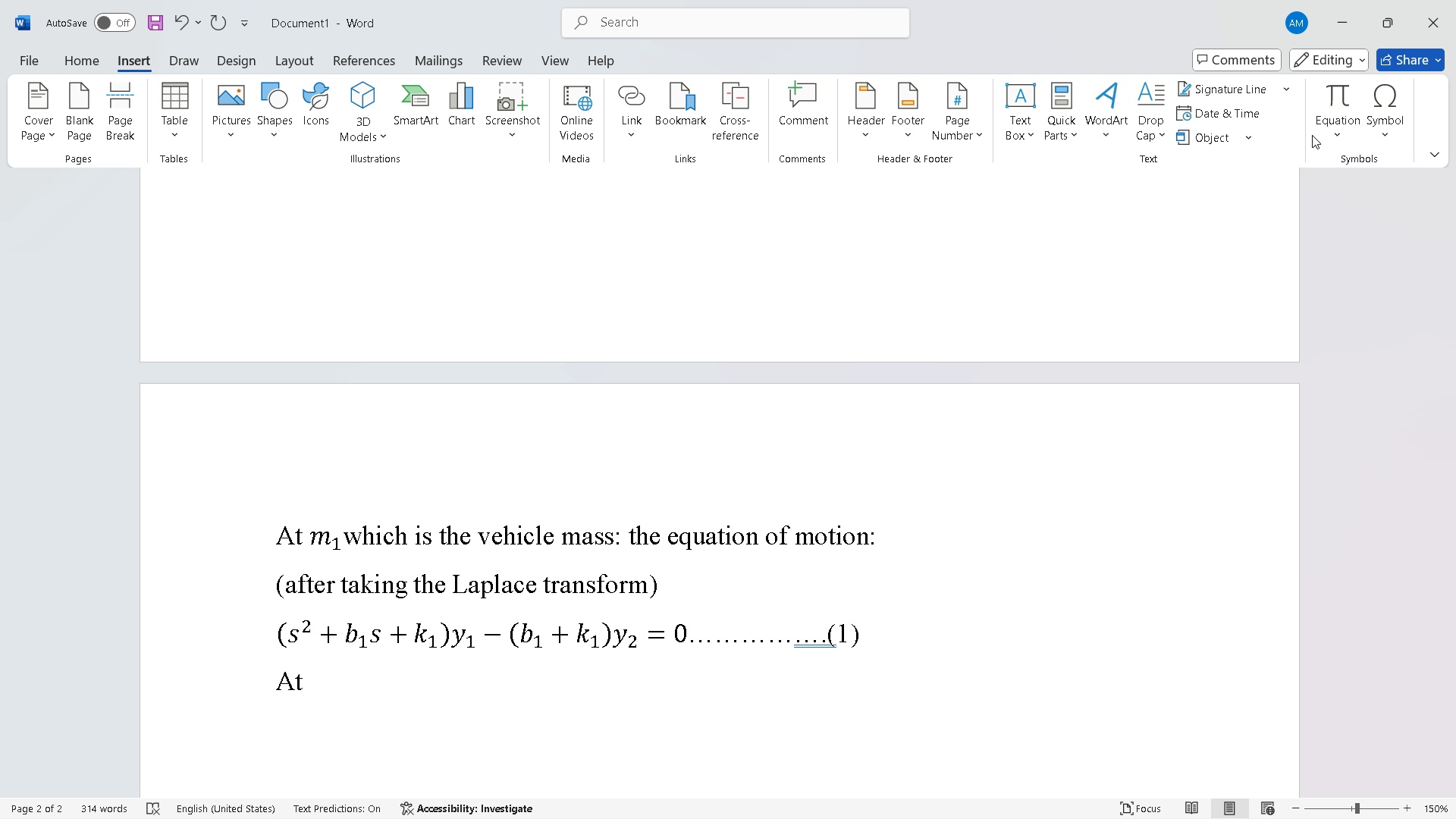 
left_click([1326, 107])
 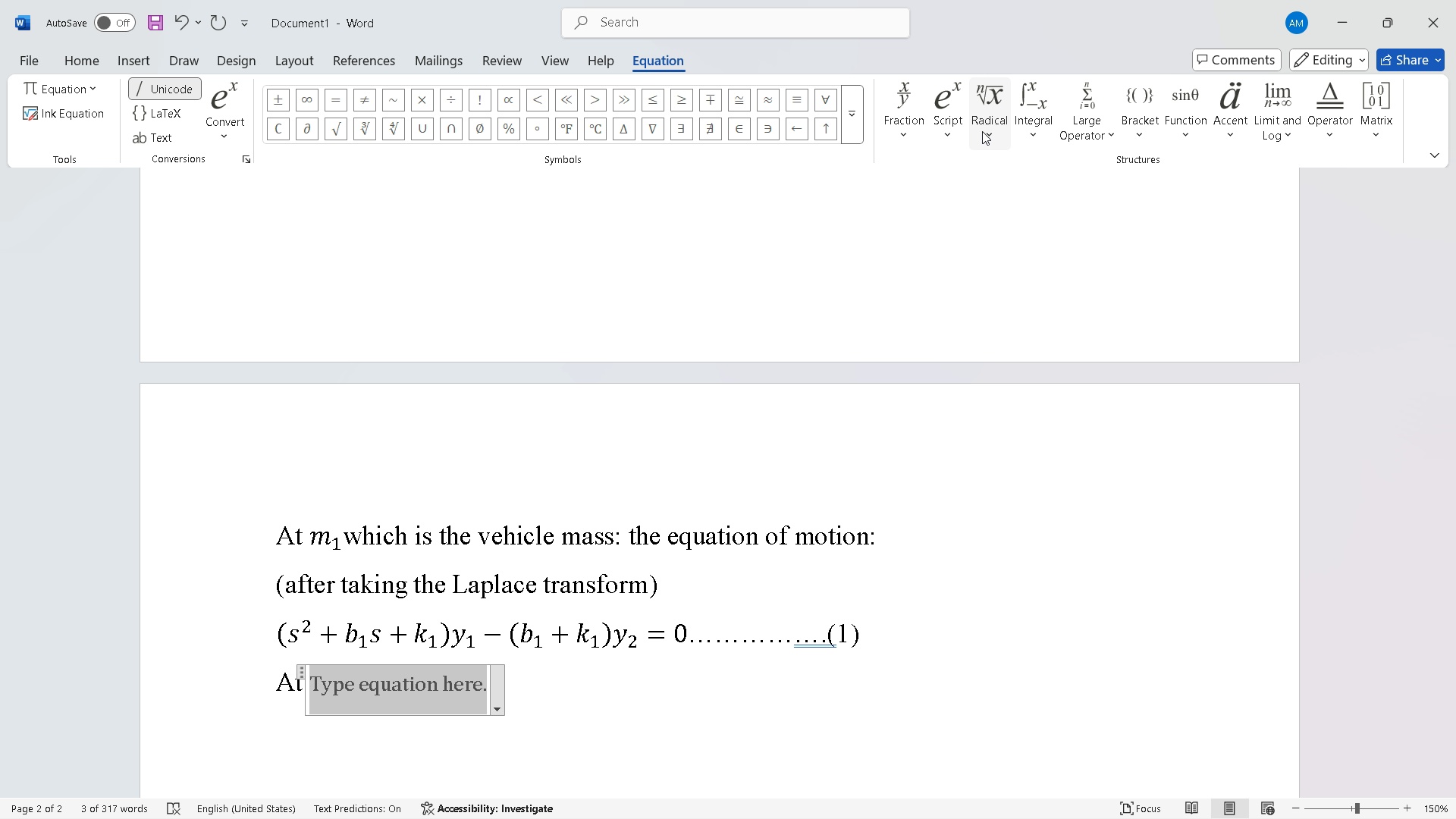 
left_click([951, 127])
 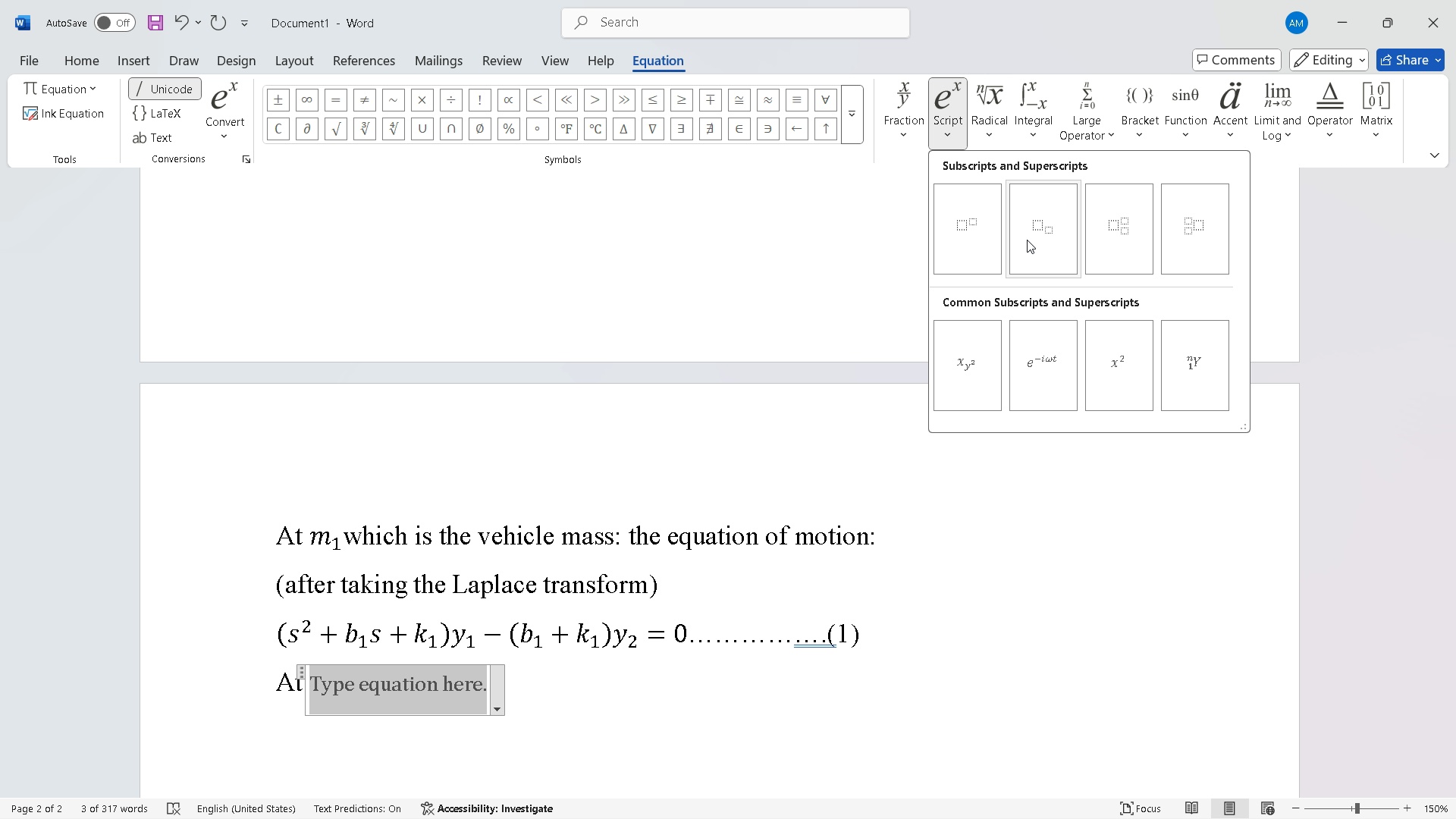 
left_click([1027, 239])
 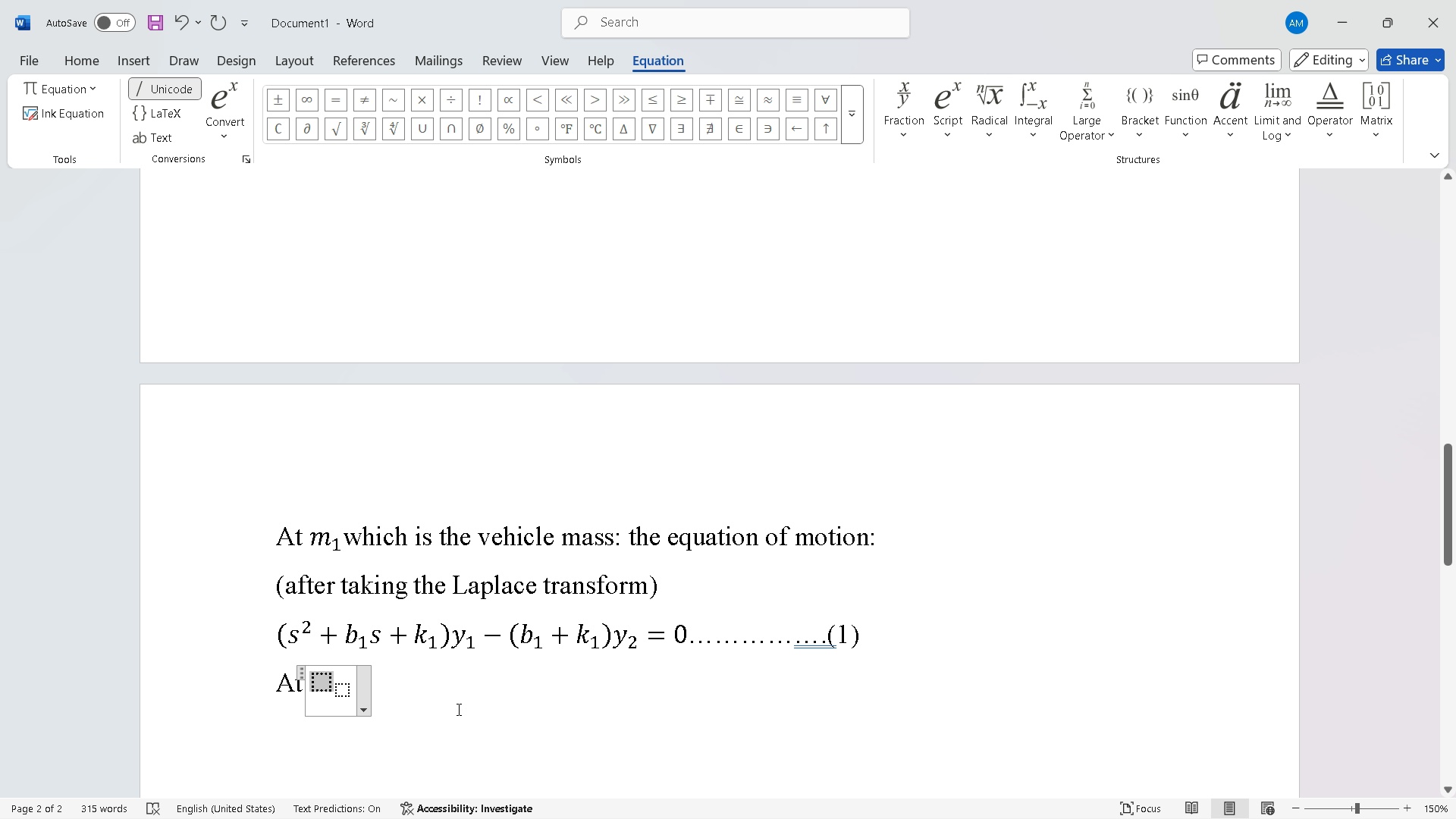 
key(M)
 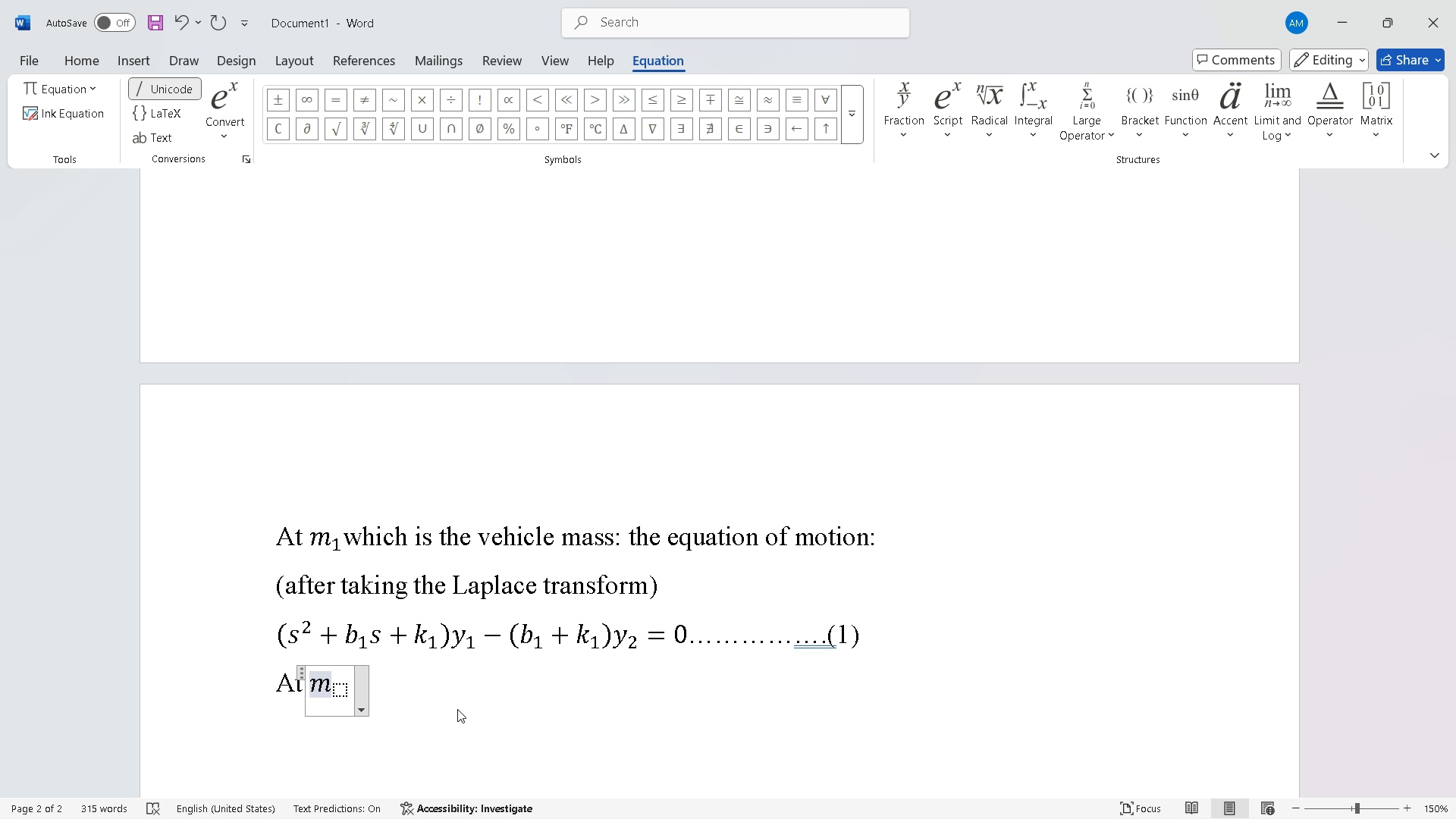 
key(ArrowRight)
 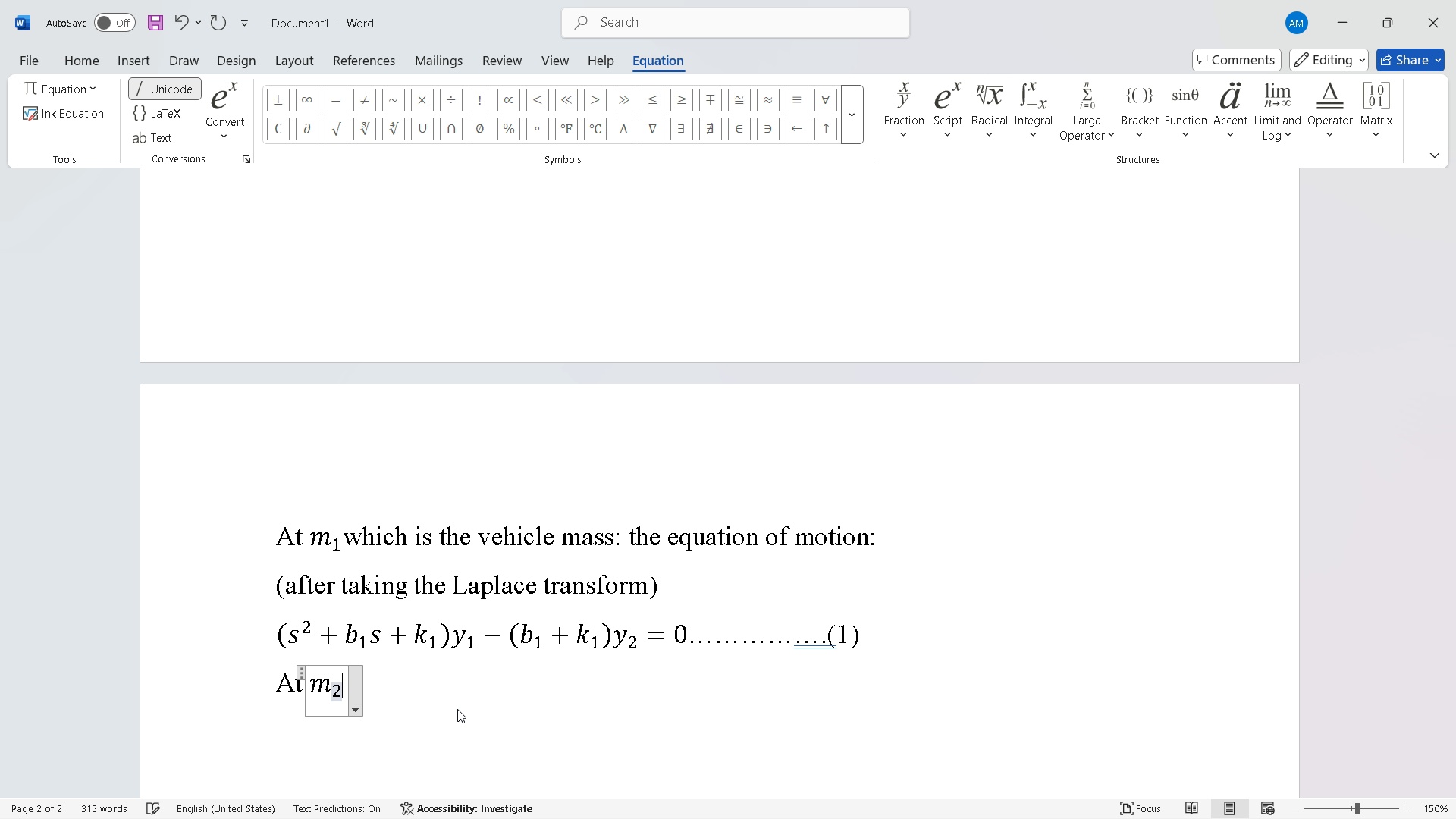 
key(2)
 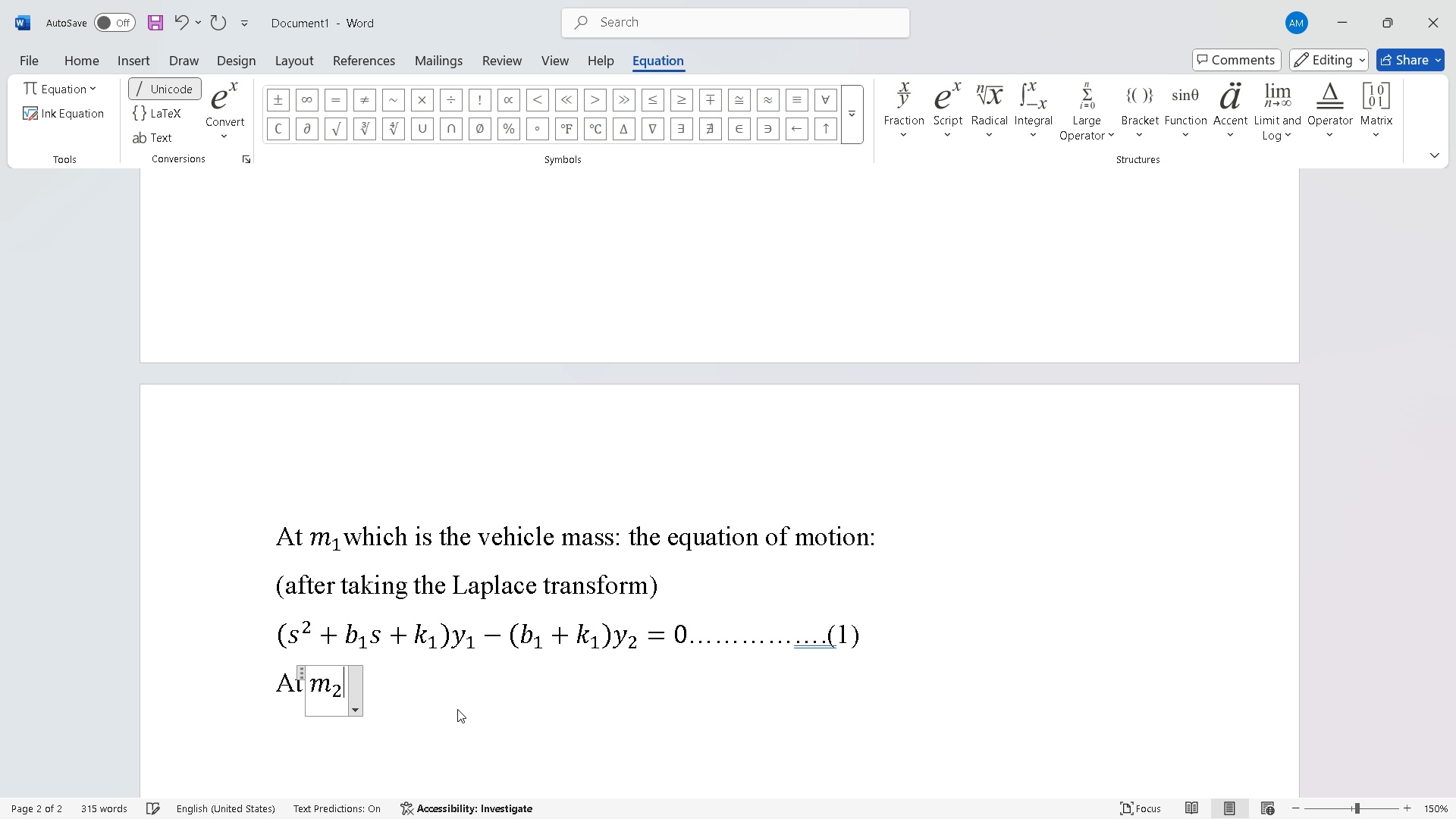 
key(ArrowRight)
 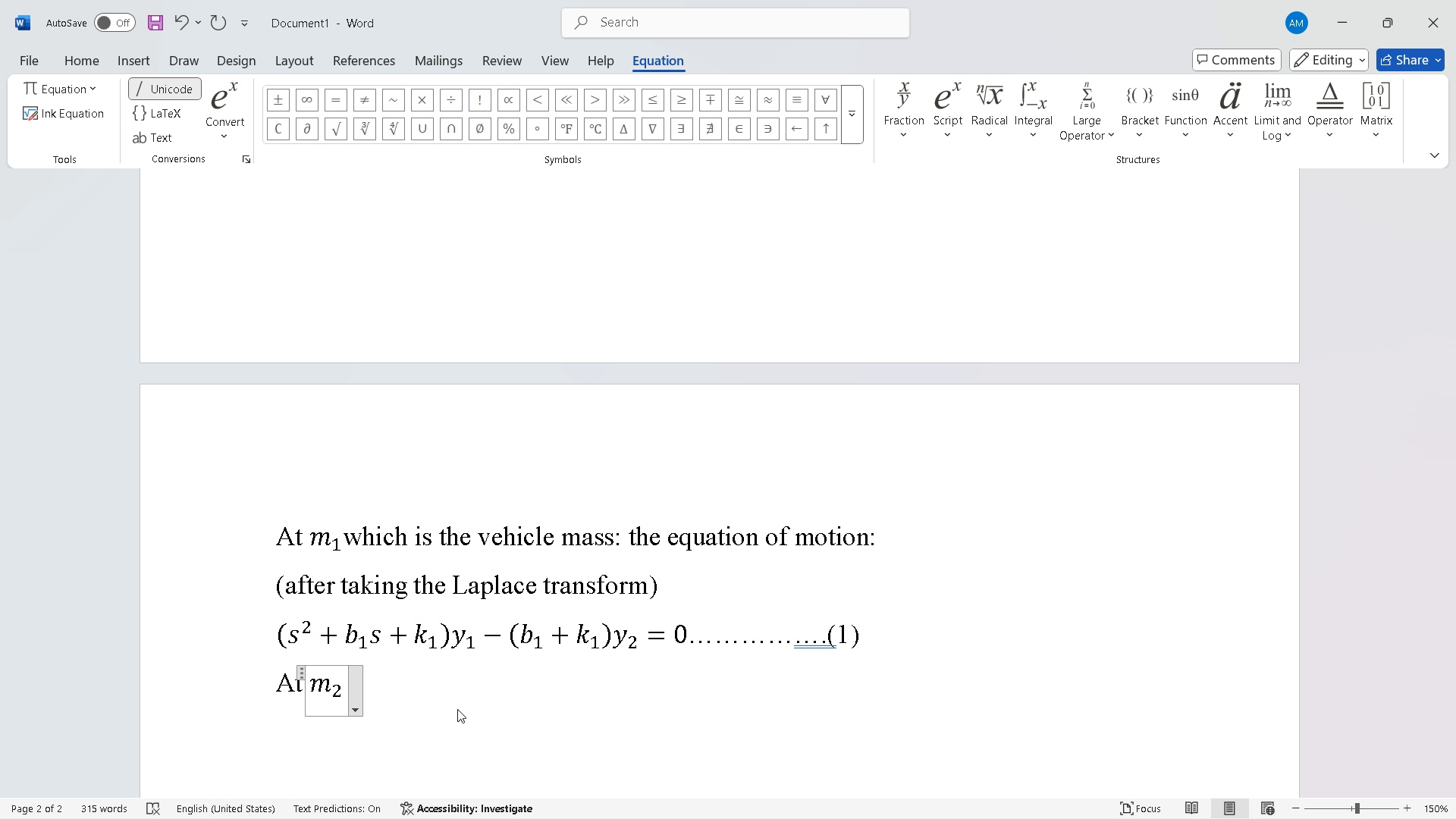 
key(ArrowRight)
 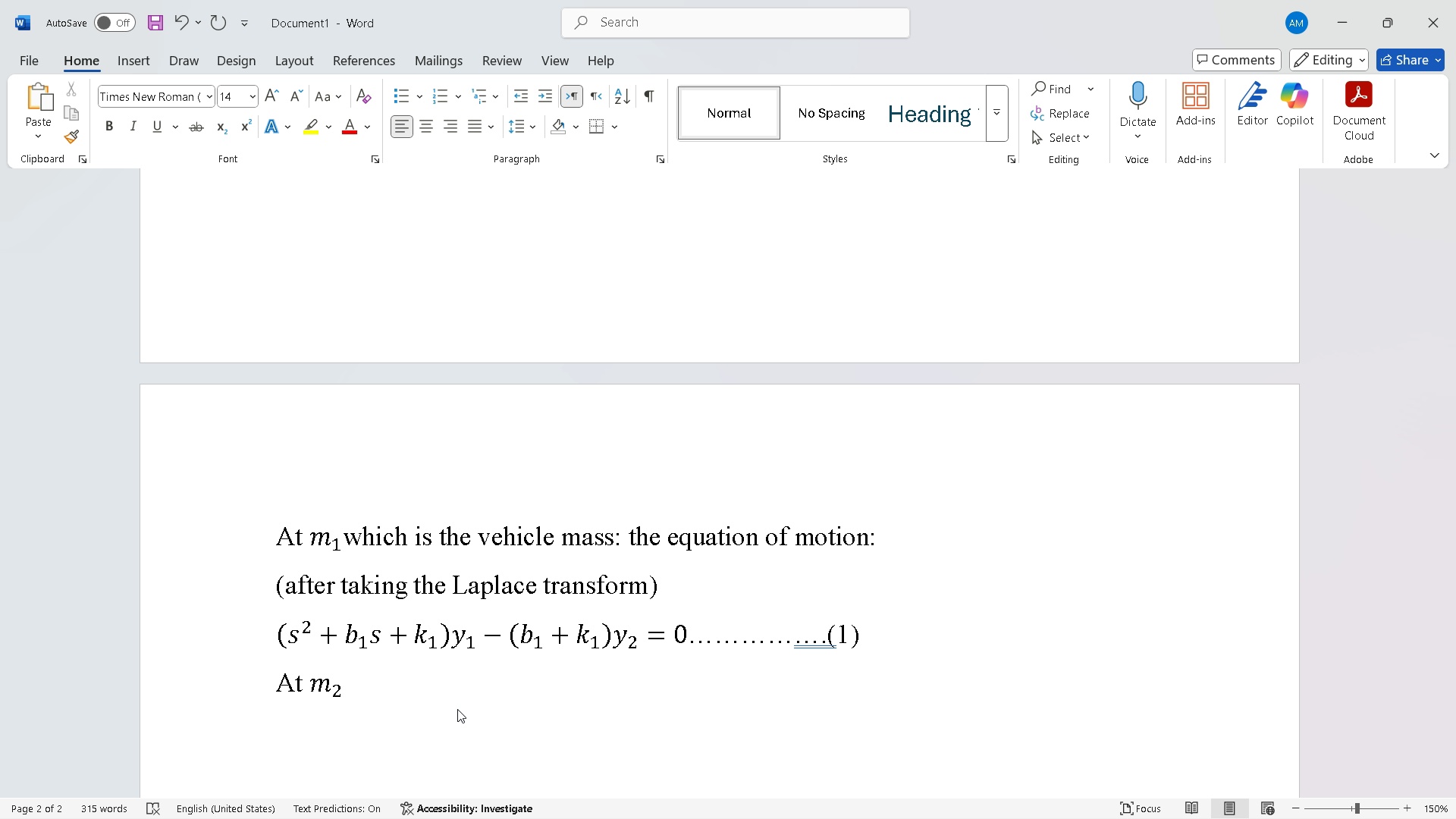 
type(whi)
key(Backspace)
key(Backspace)
key(Backspace)
type( whc)
key(Backspace)
type(ich is th )
key(Backspace)
type(e wheel mass ())
 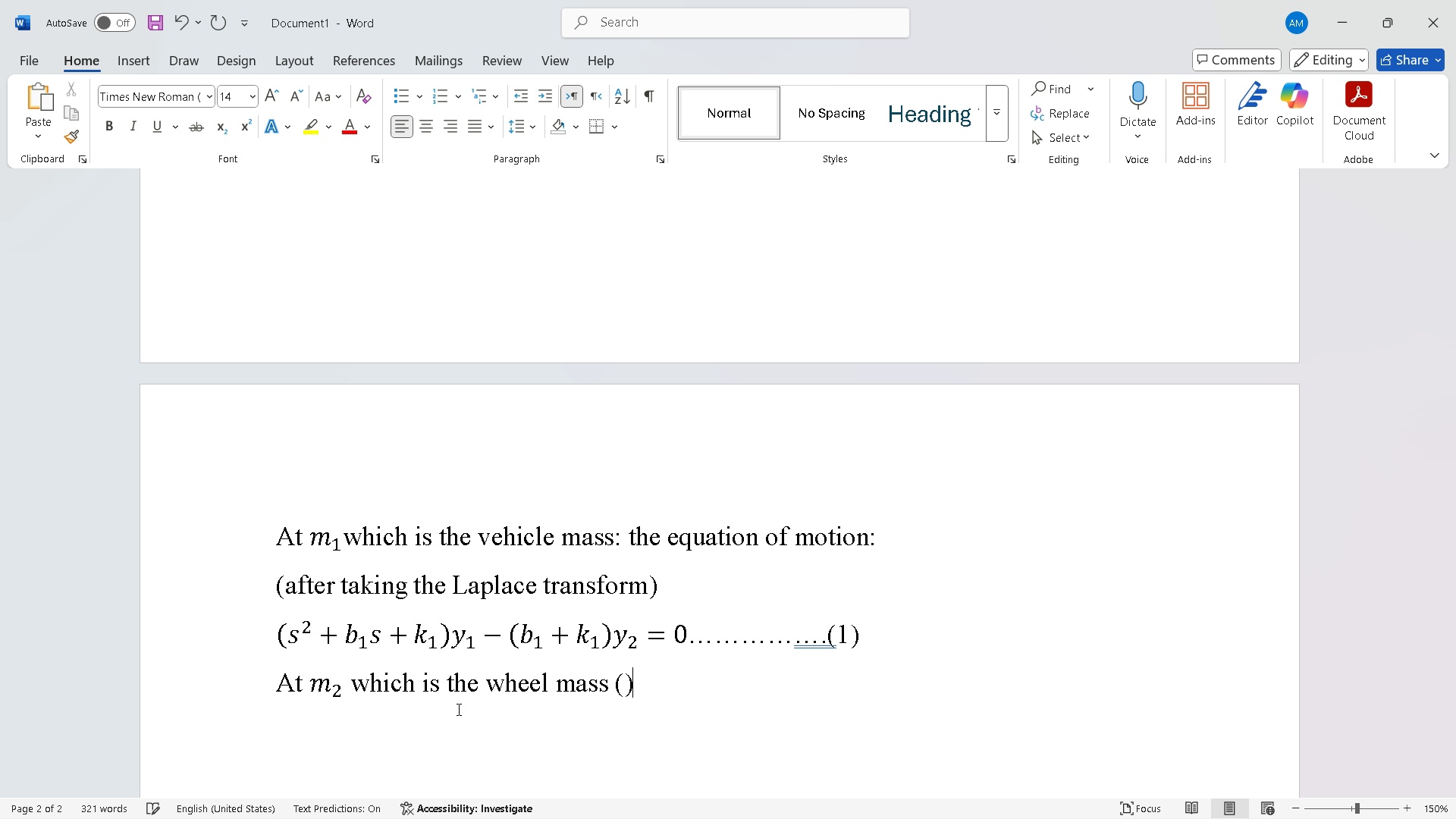 
key(ArrowLeft)
 